 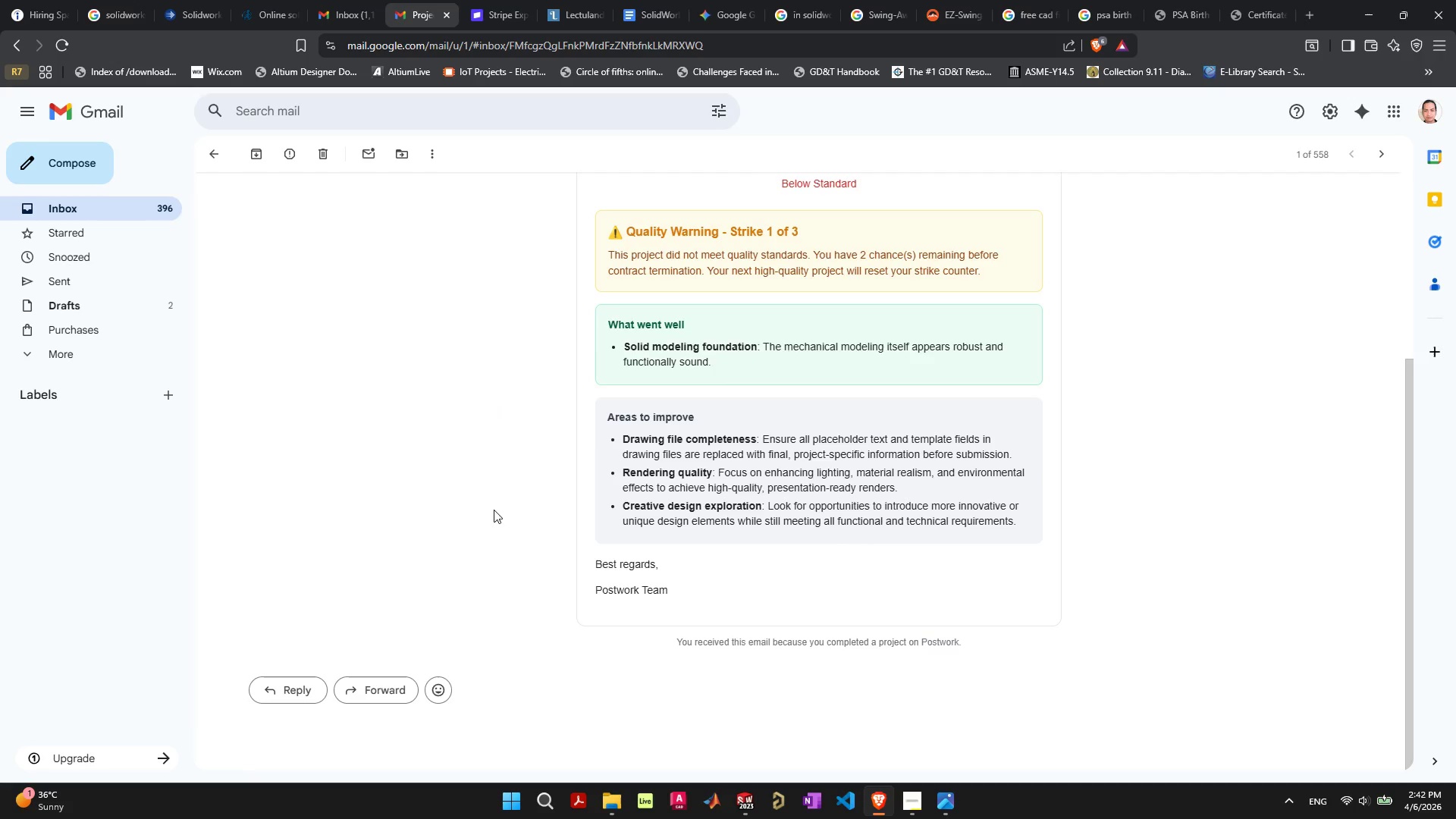 
scroll: coordinate [498, 509], scroll_direction: up, amount: 3.0
 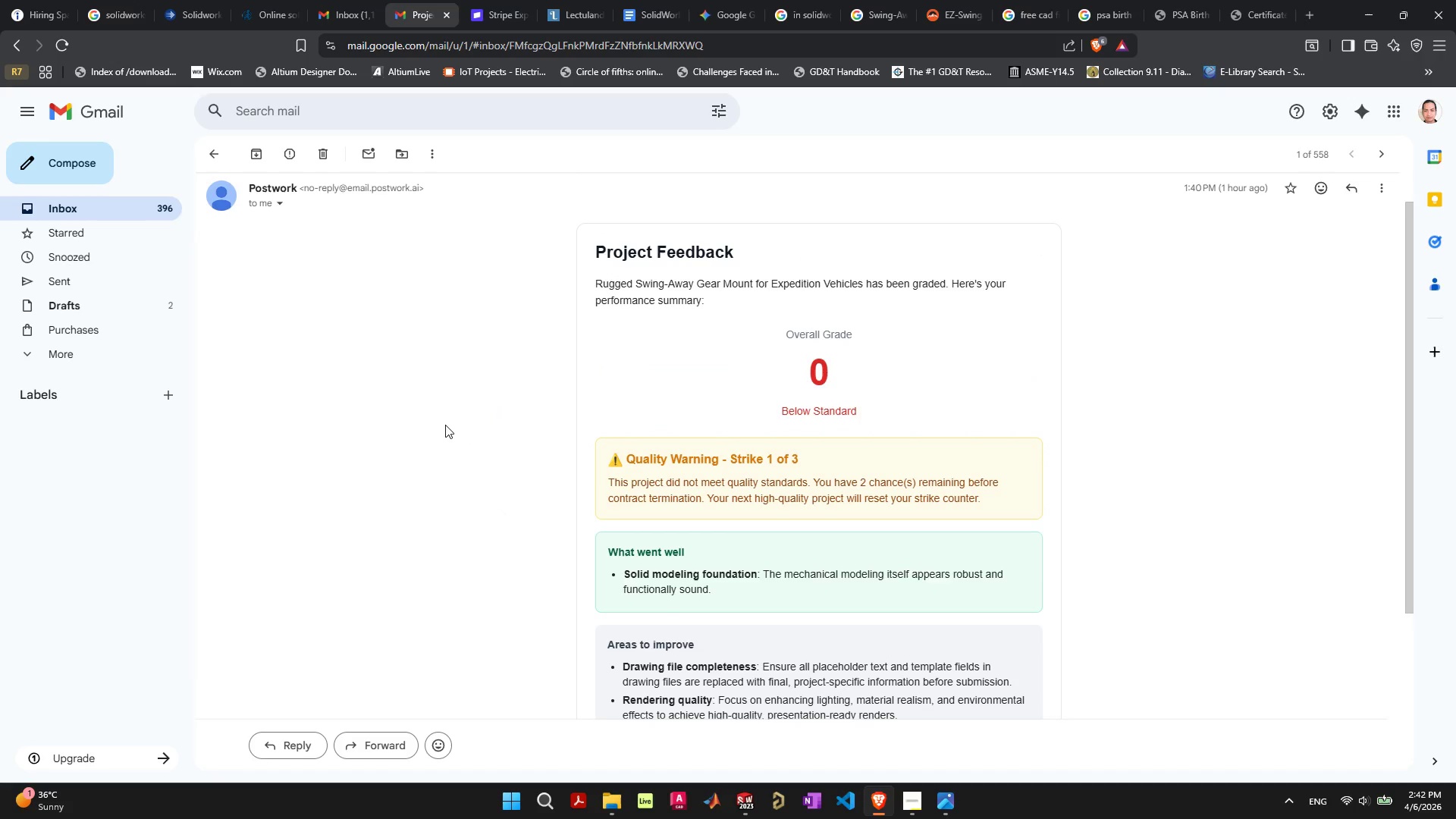 
 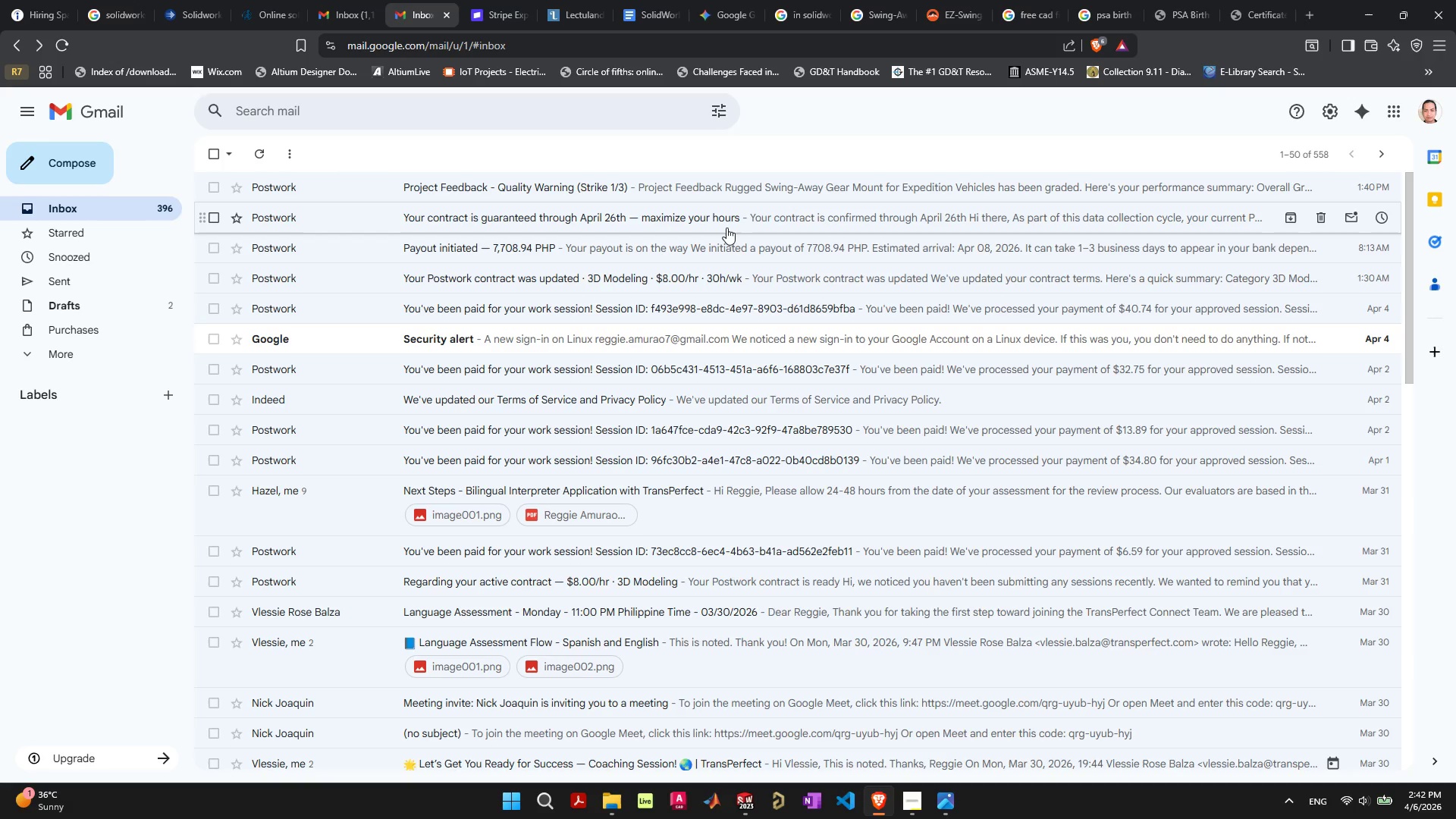 
wait(7.88)
 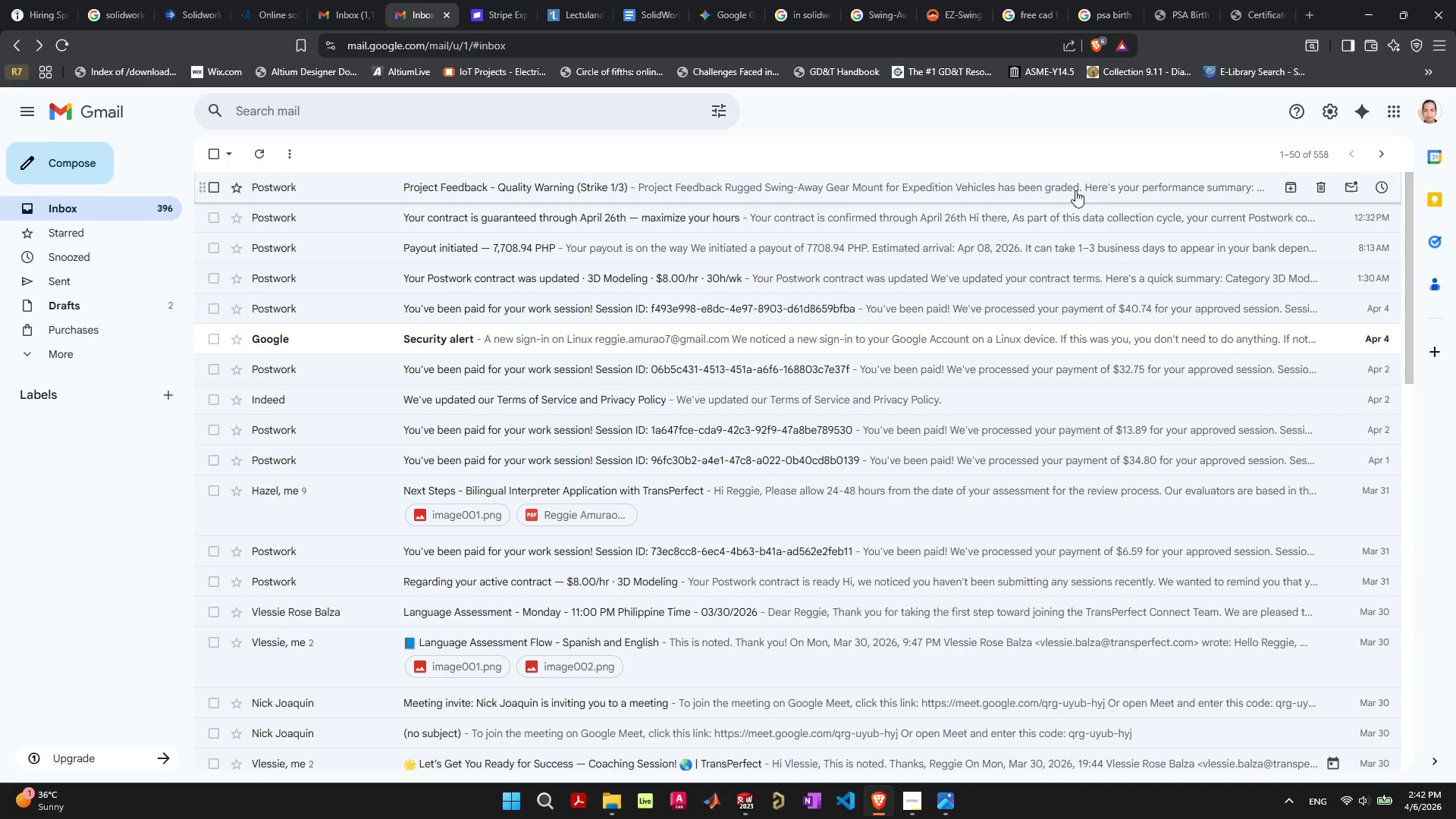 
left_click([731, 224])
 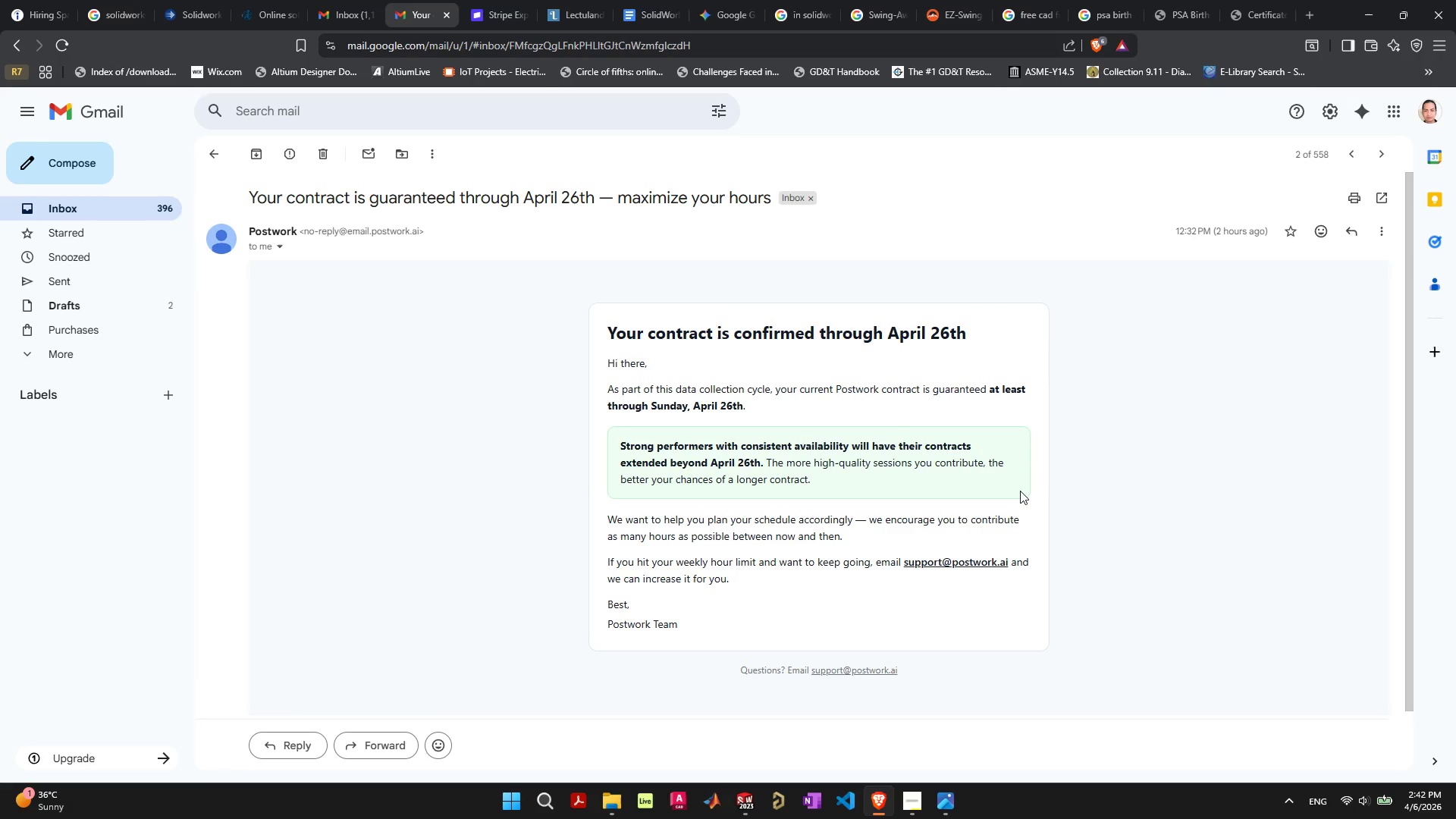 
wait(20.05)
 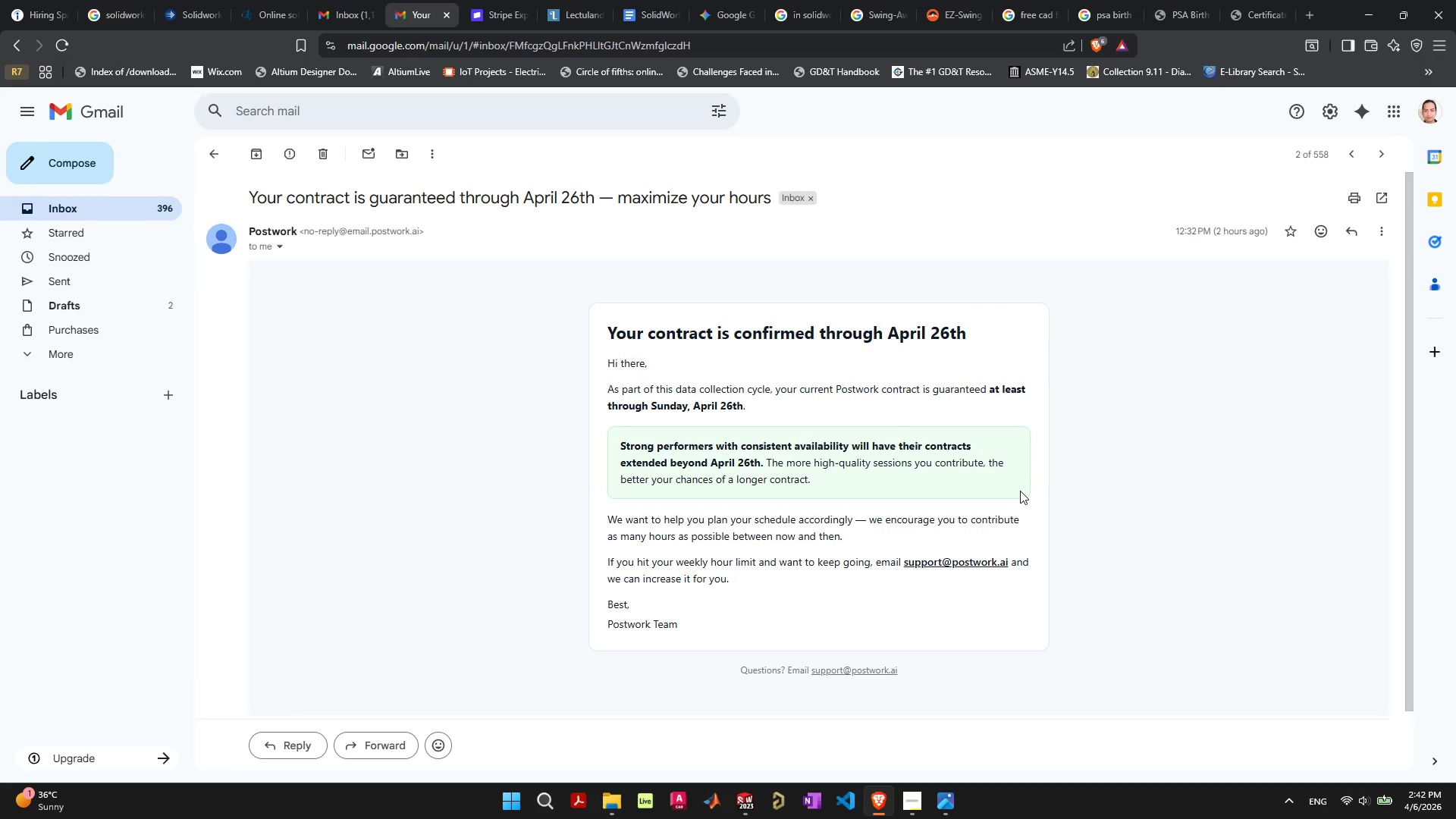 
left_click([1049, 504])
 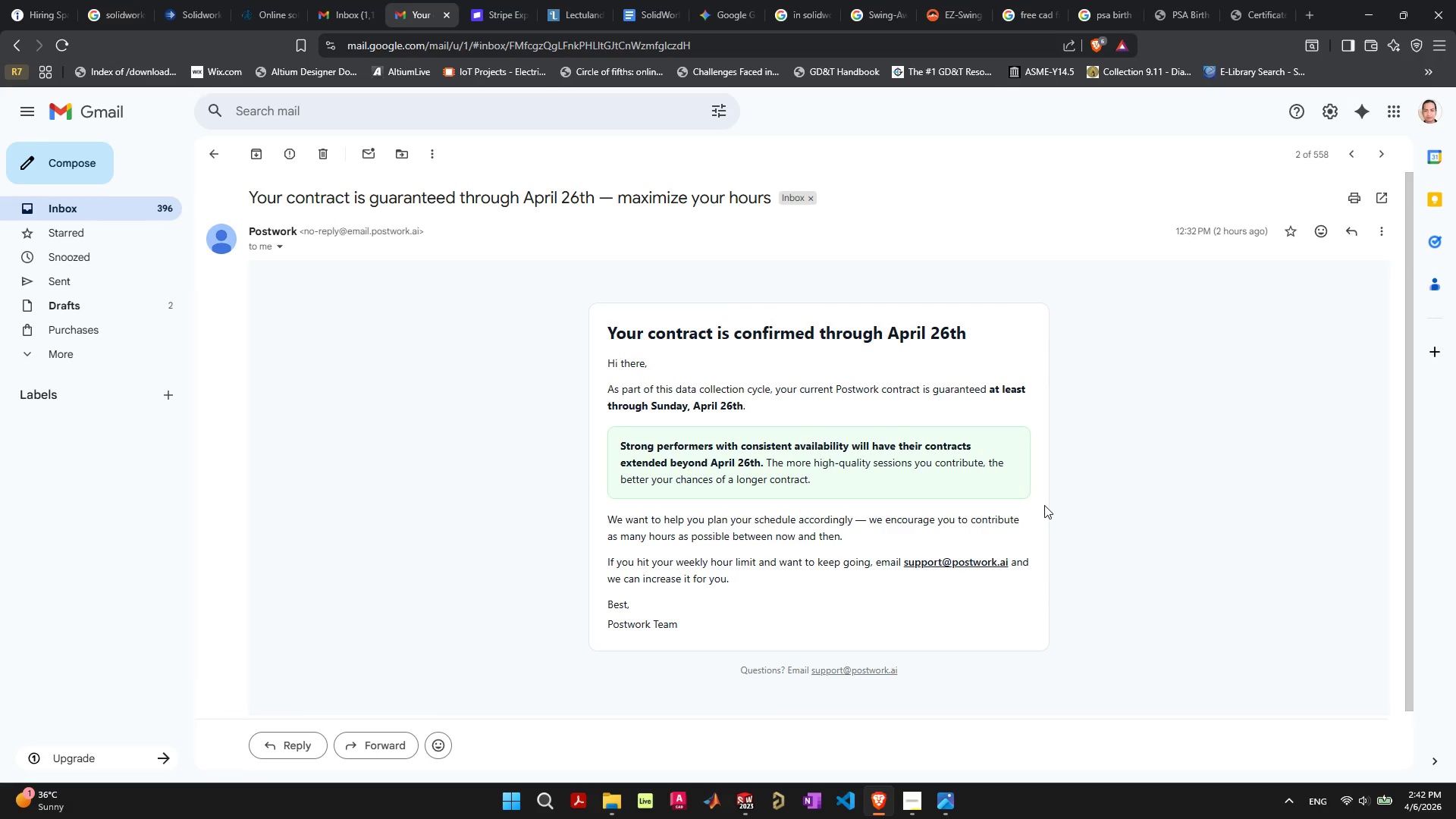 
left_click([1068, 500])
 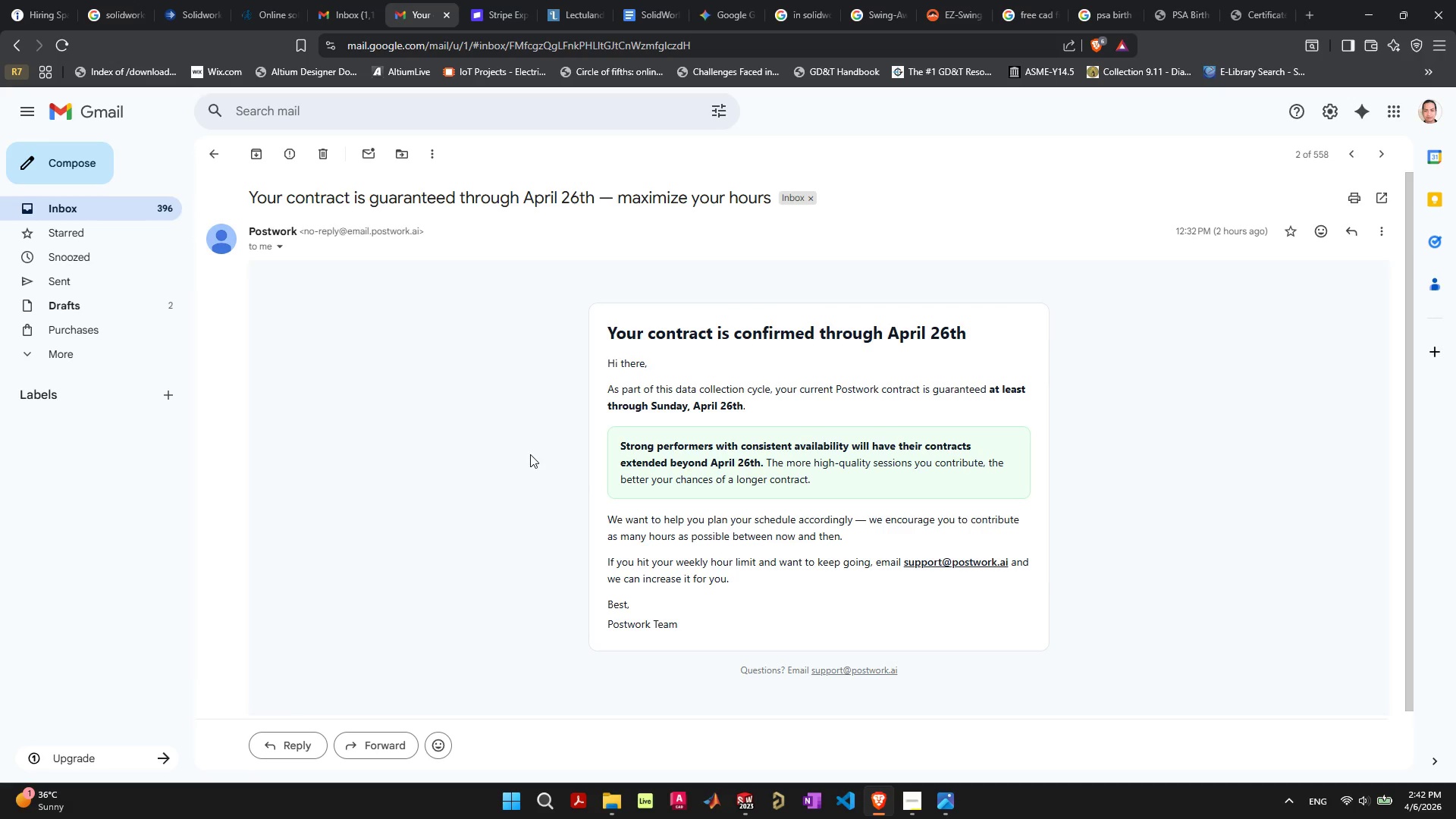 
left_click([513, 457])
 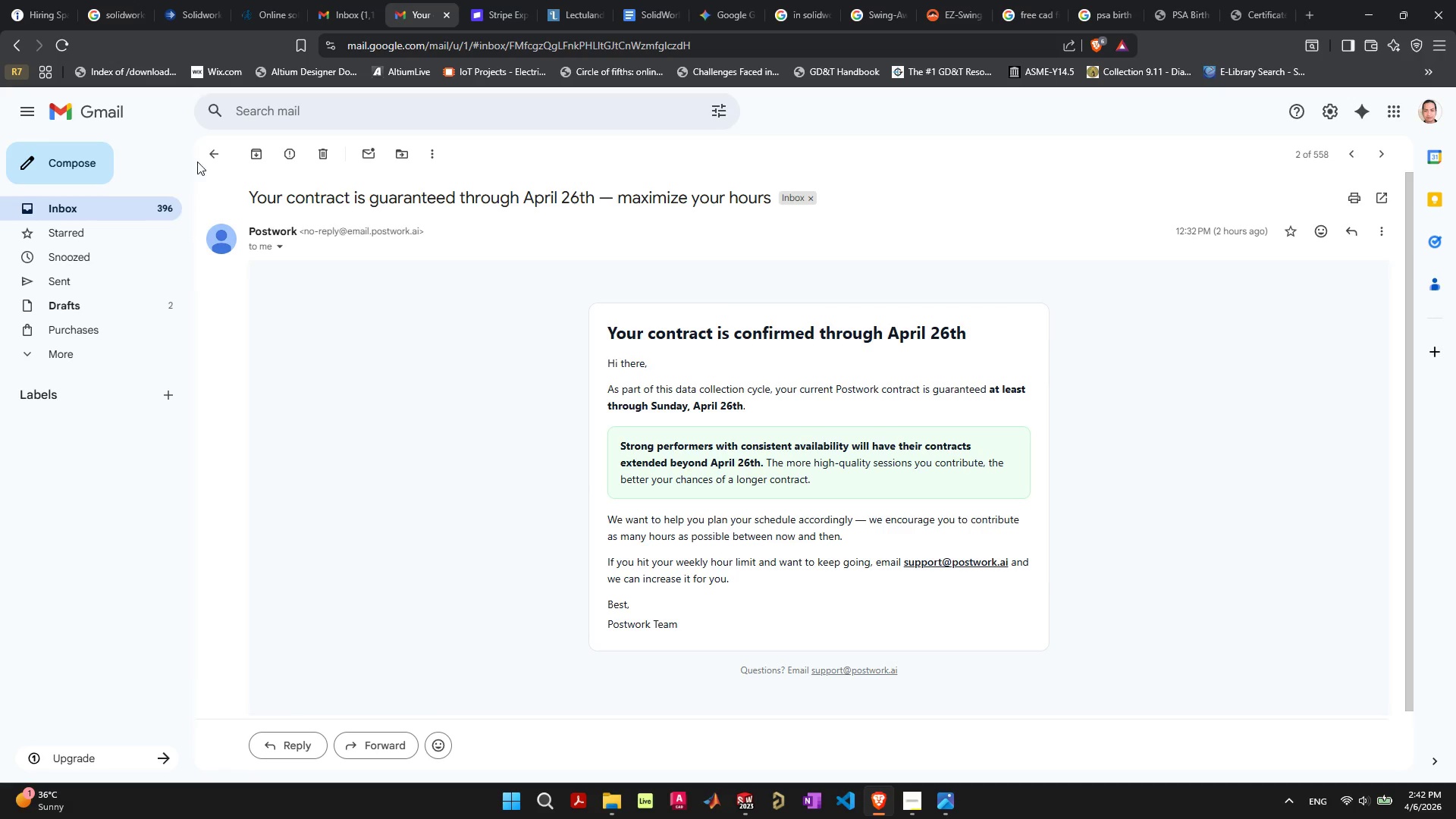 
left_click([212, 154])
 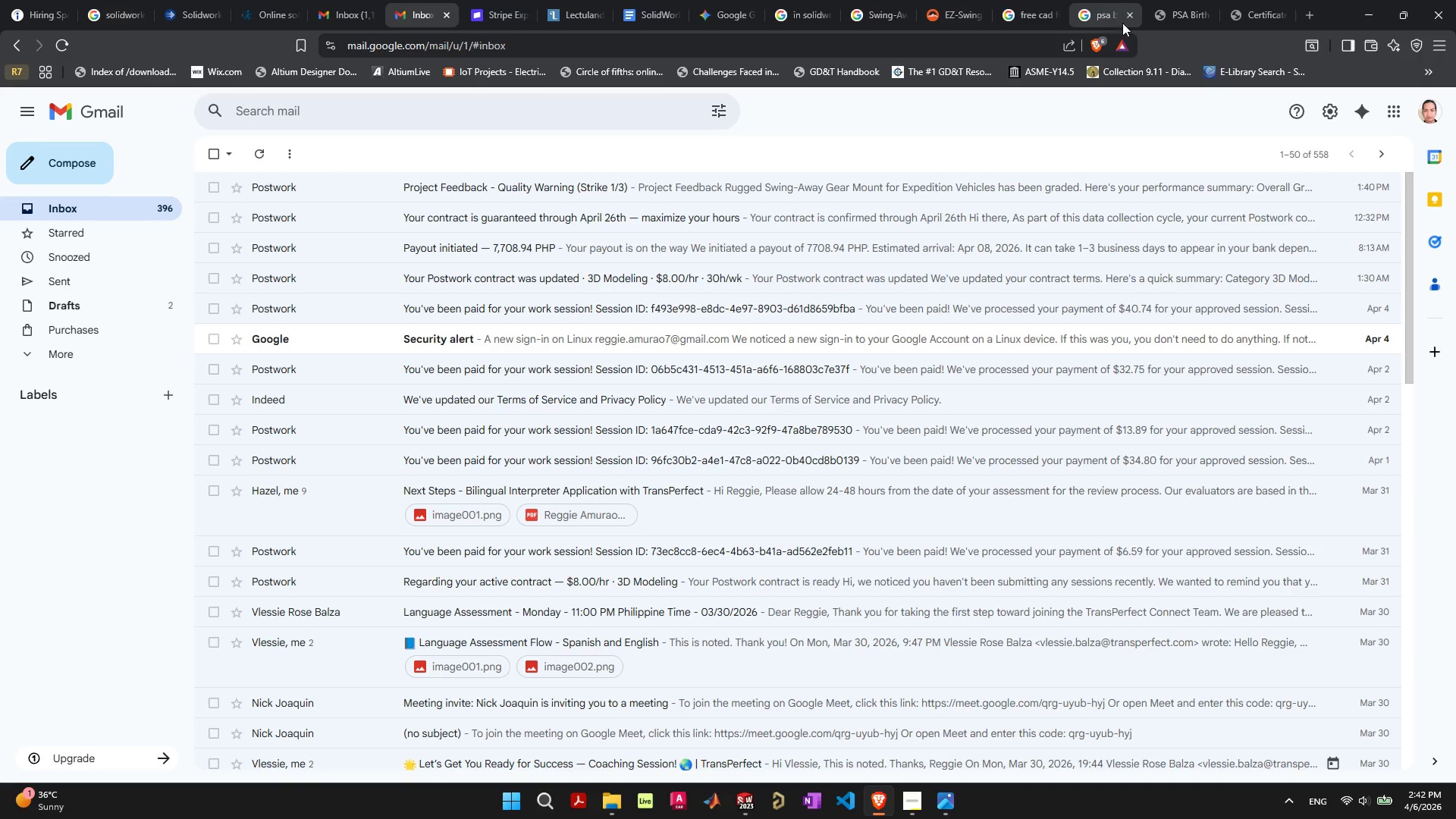 
left_click([1365, 10])
 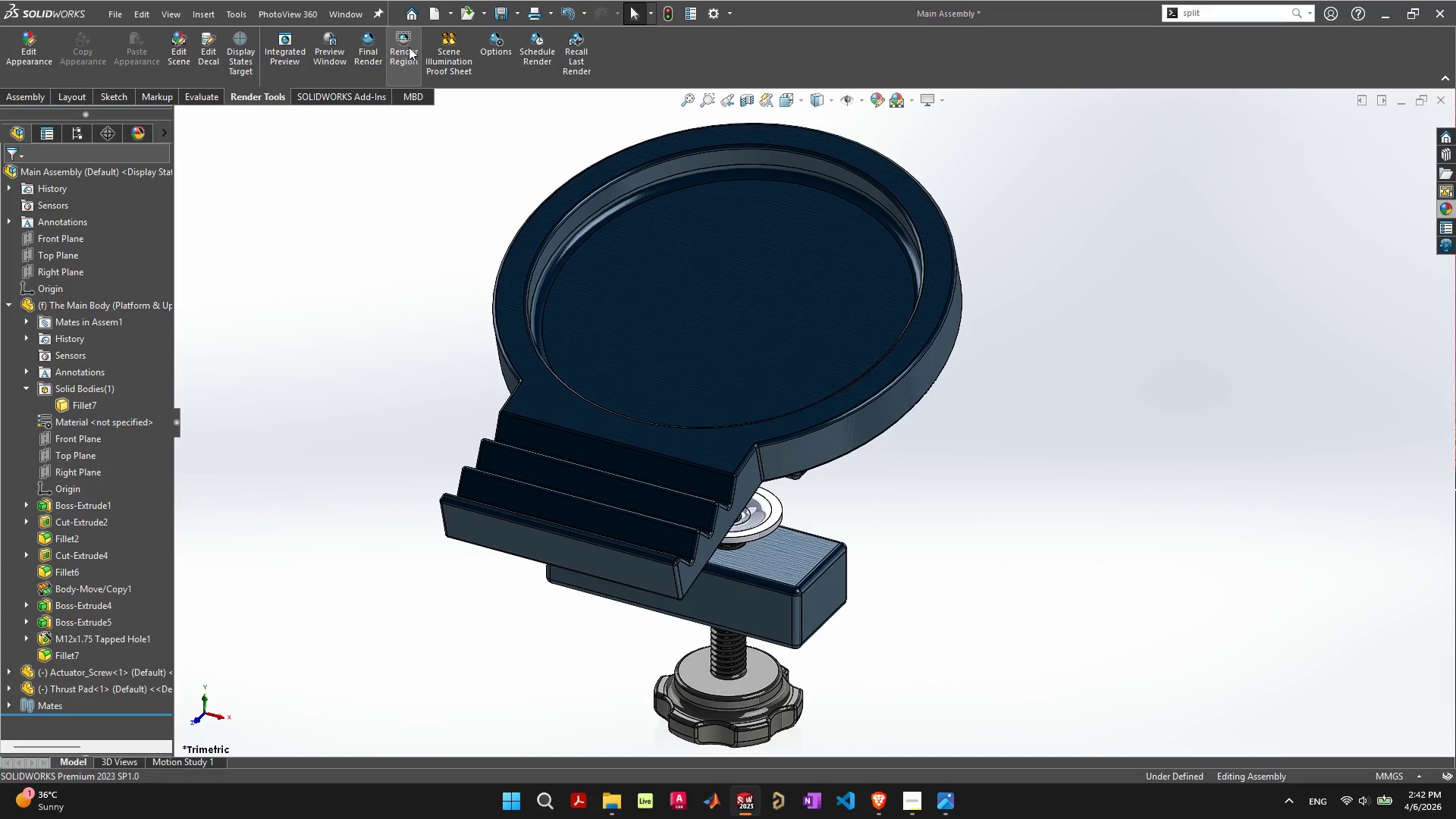 
wait(6.34)
 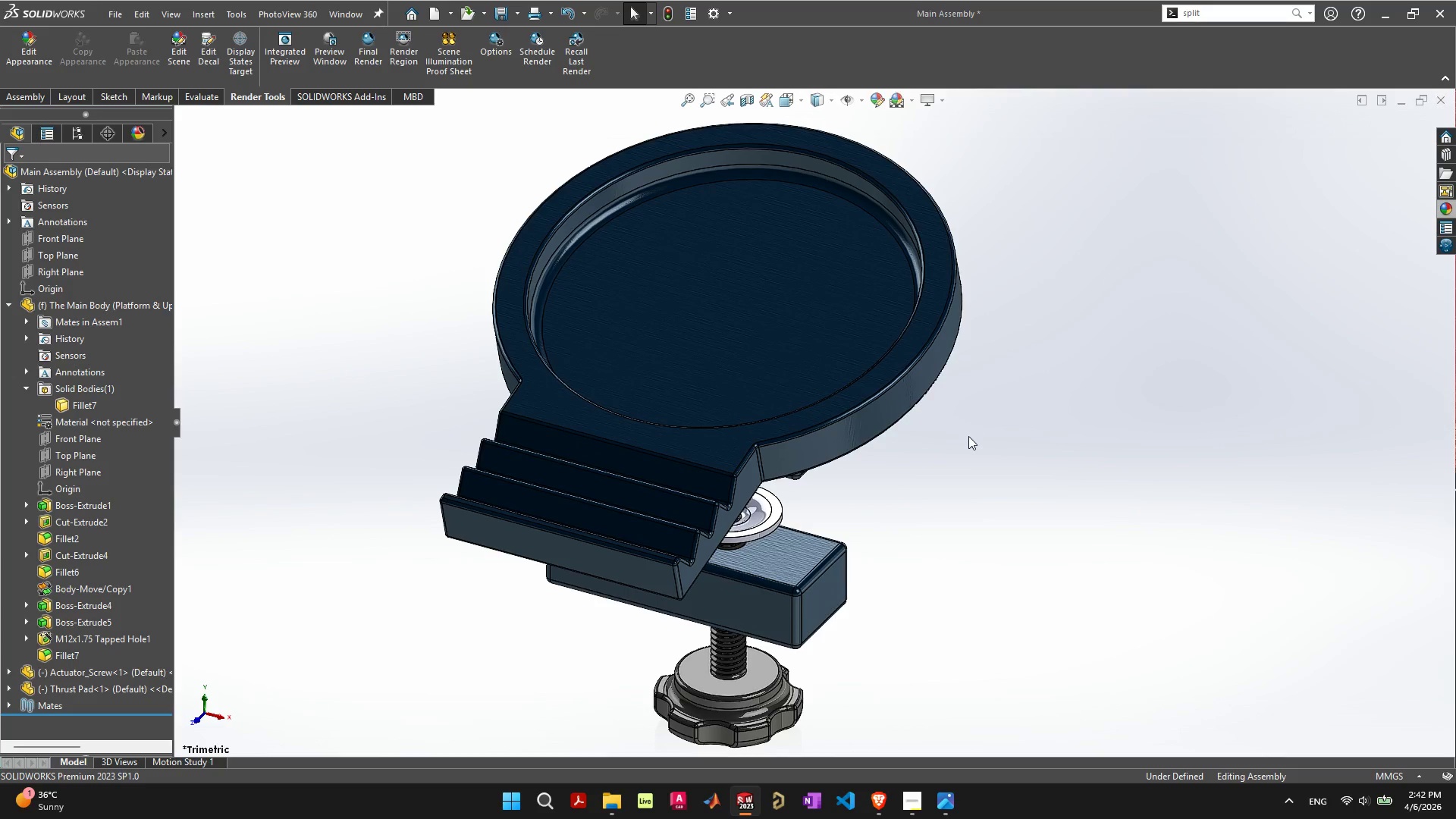 
left_click([409, 47])
 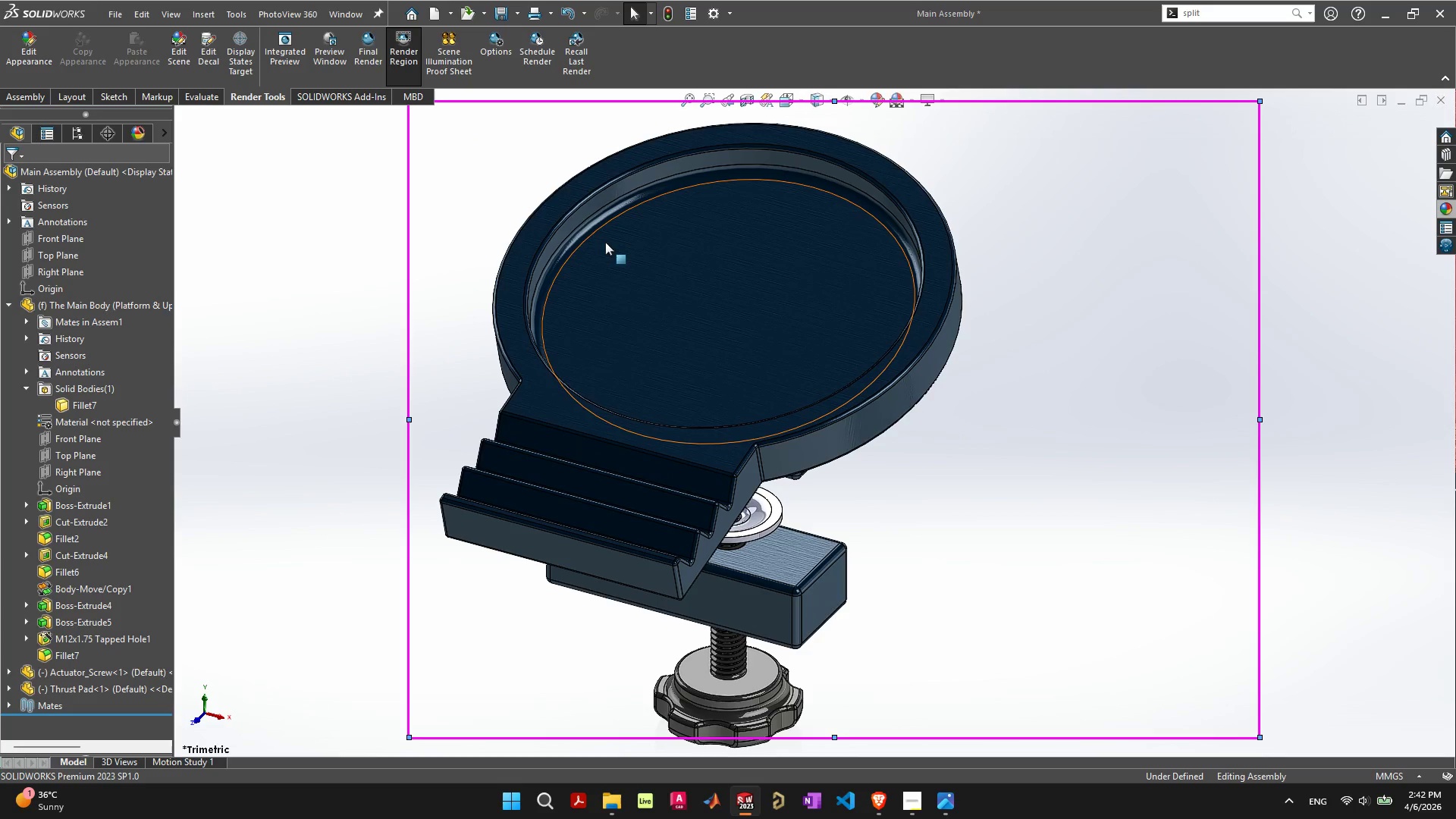 
hold_key(key=ControlLeft, duration=1.52)
 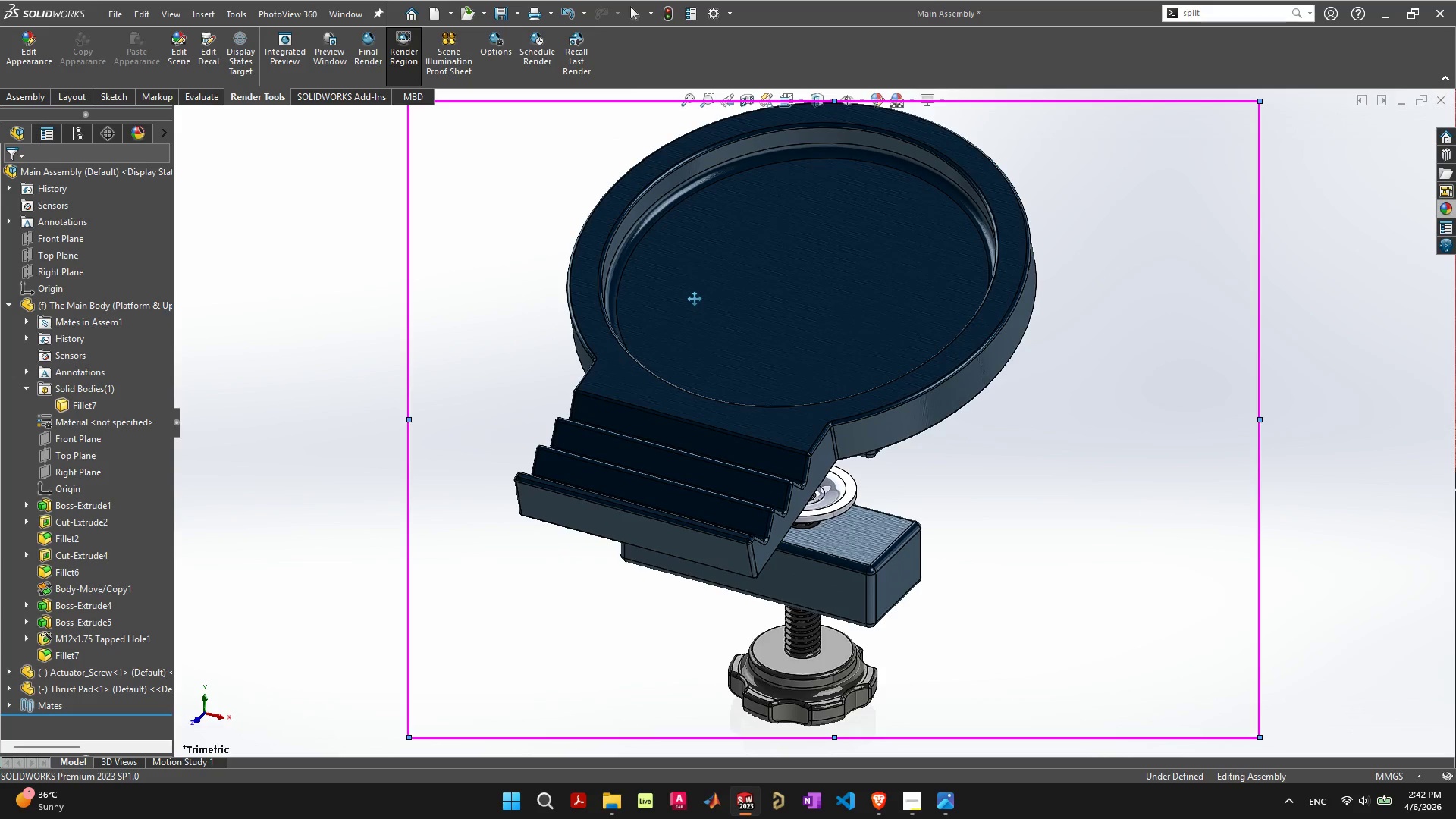 
hold_key(key=ControlLeft, duration=1.5)
 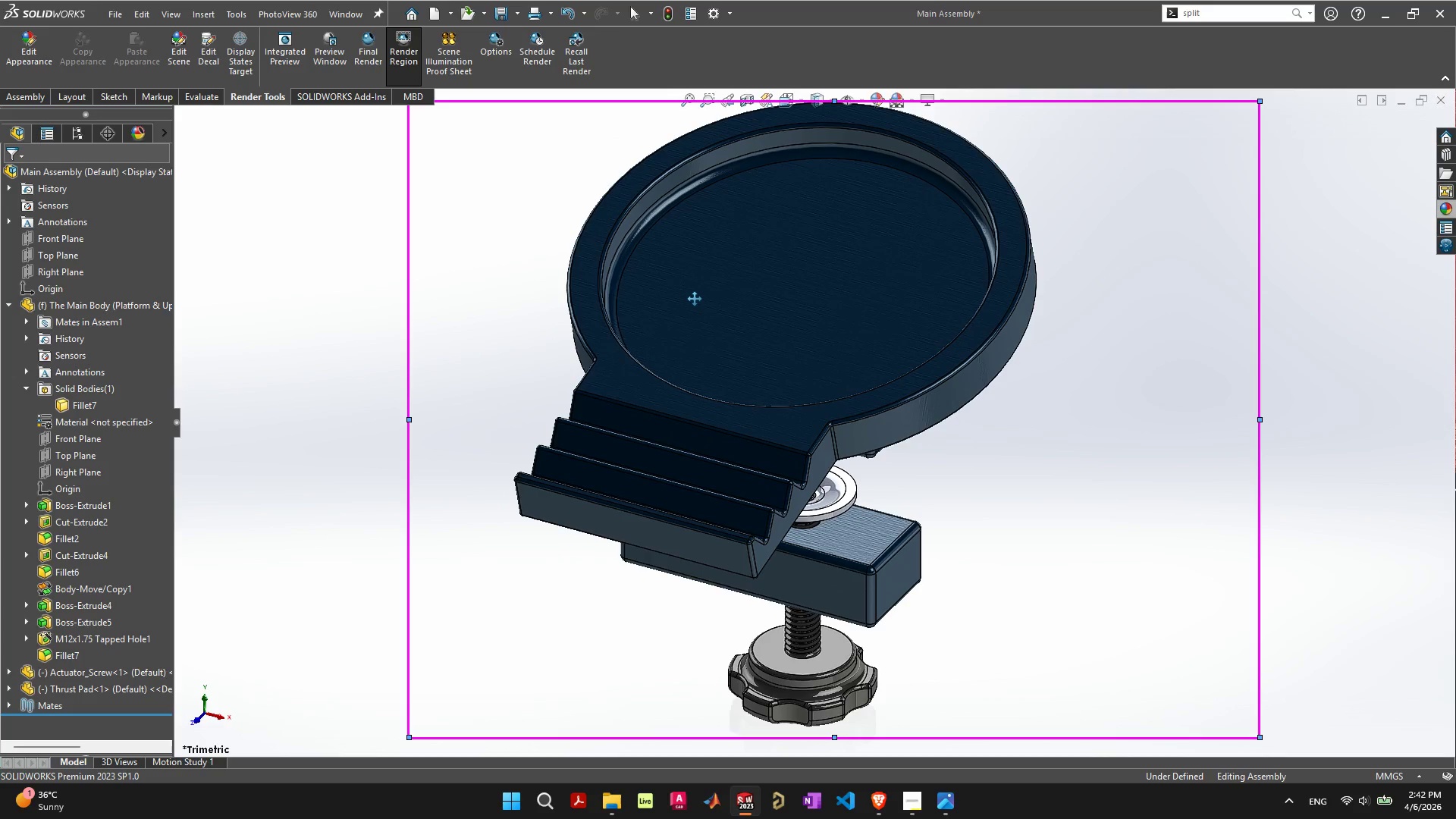 
hold_key(key=ControlLeft, duration=1.52)
 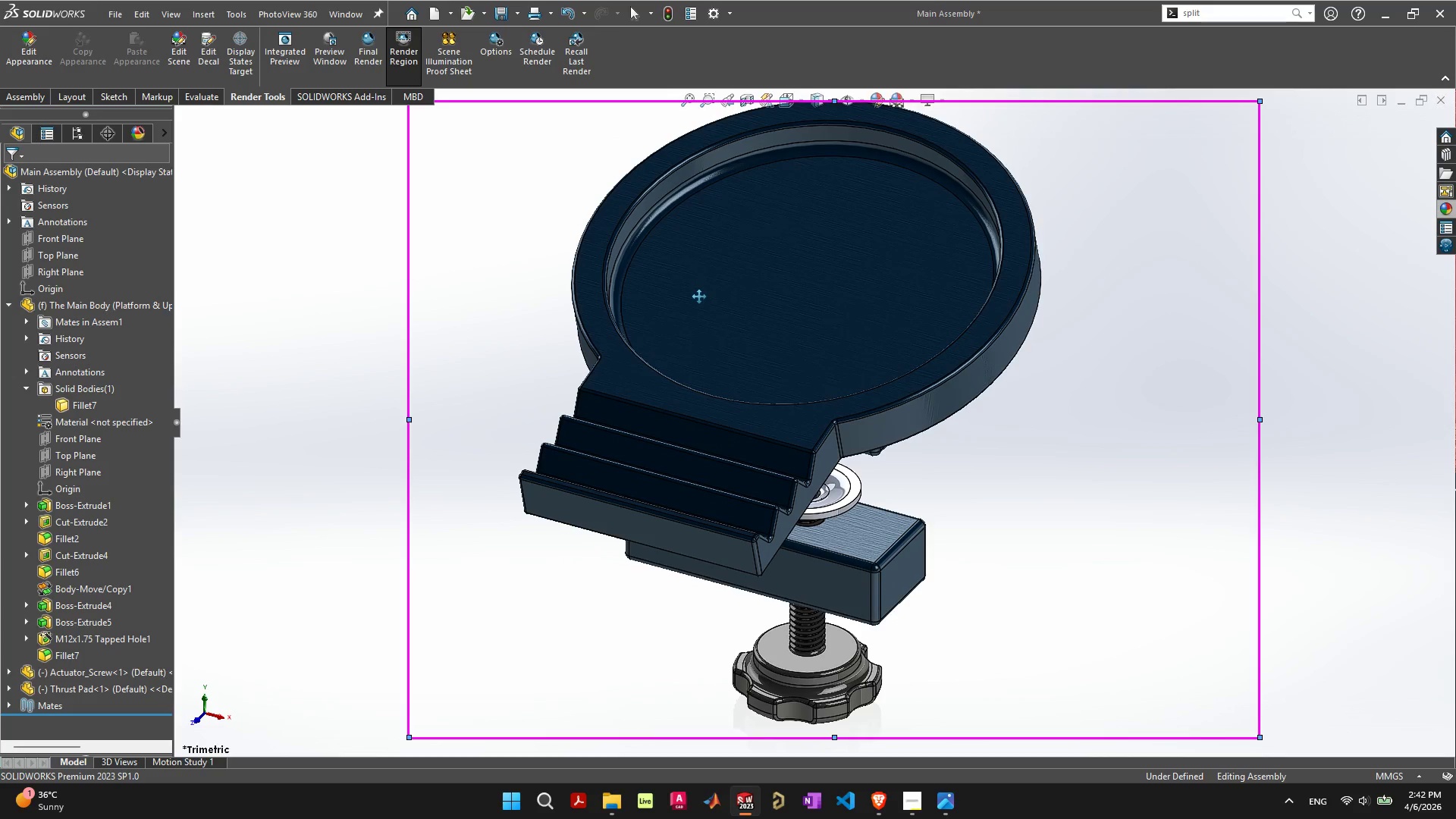 
hold_key(key=ControlLeft, duration=1.5)
 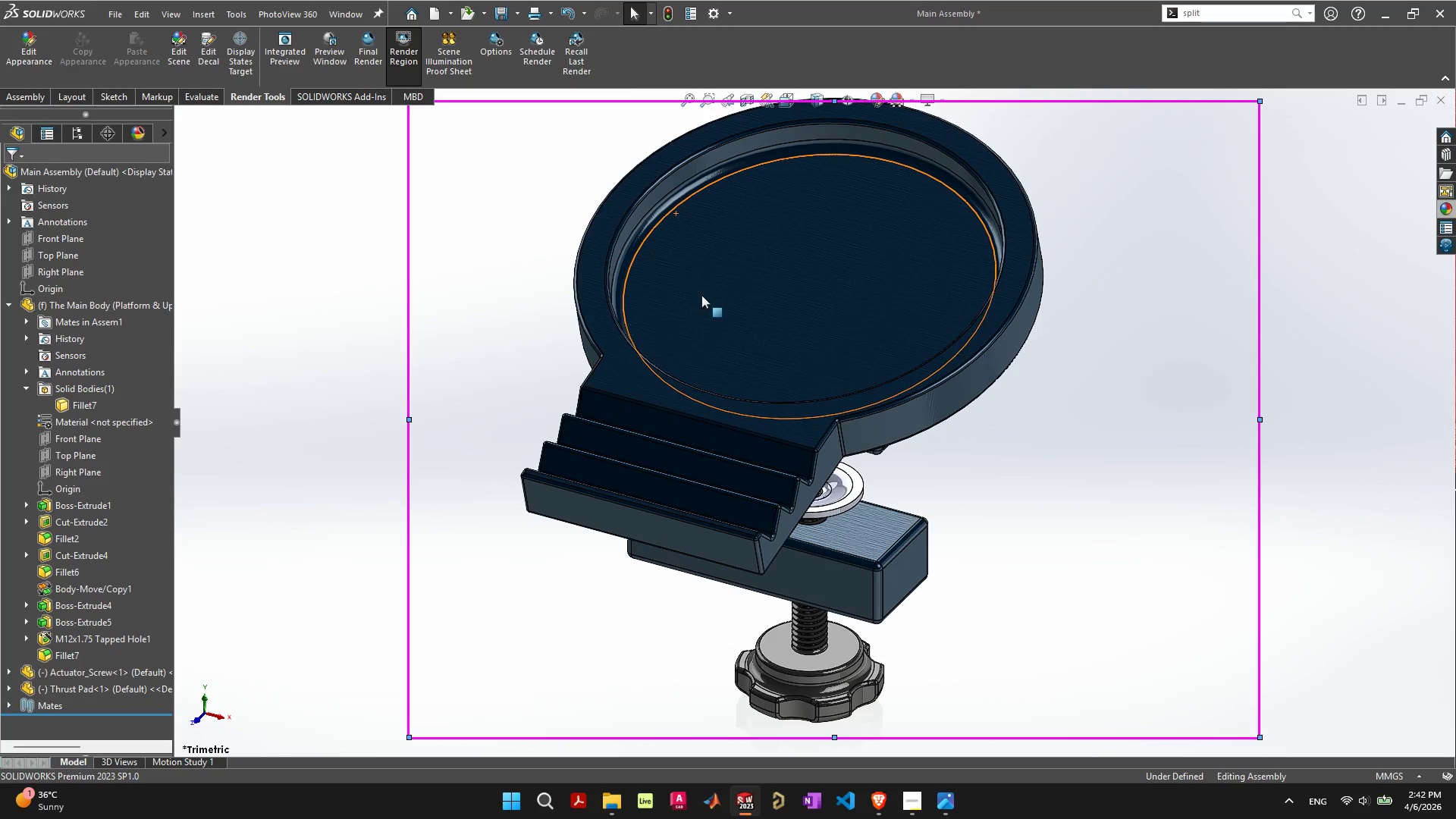 
key(Control+ControlLeft)
 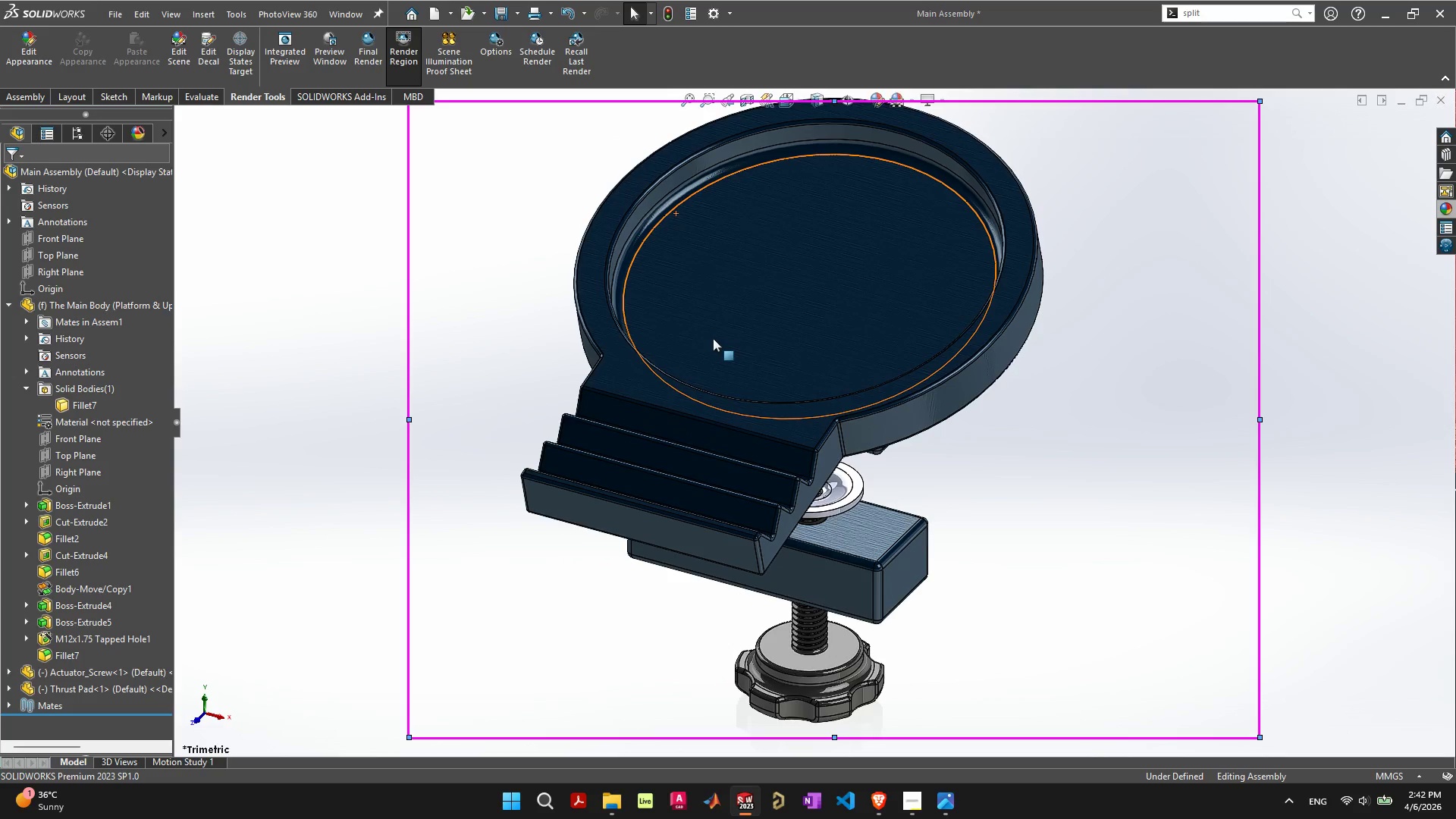 
scroll: coordinate [713, 338], scroll_direction: down, amount: 1.0
 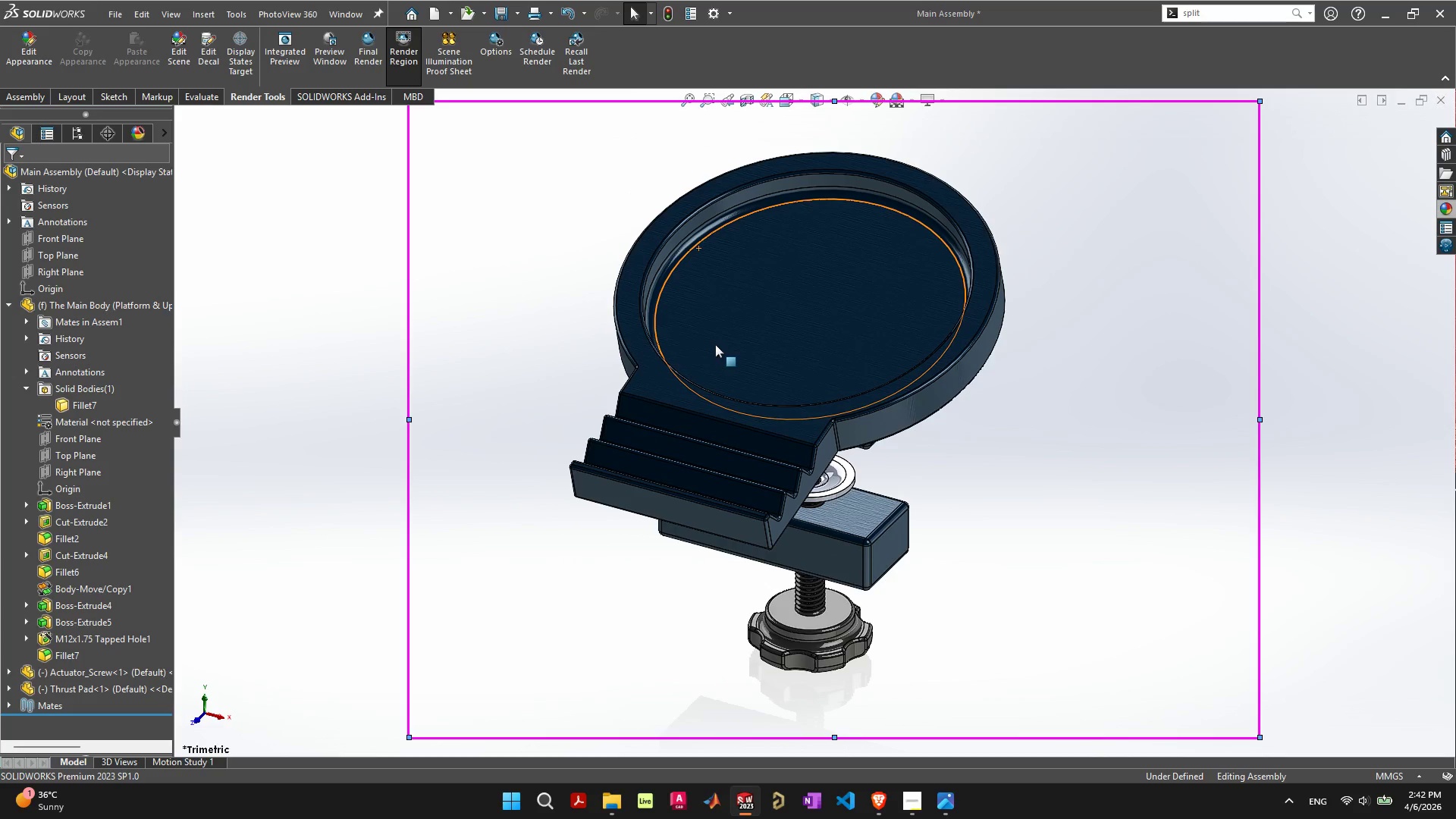 
hold_key(key=ControlLeft, duration=1.5)
 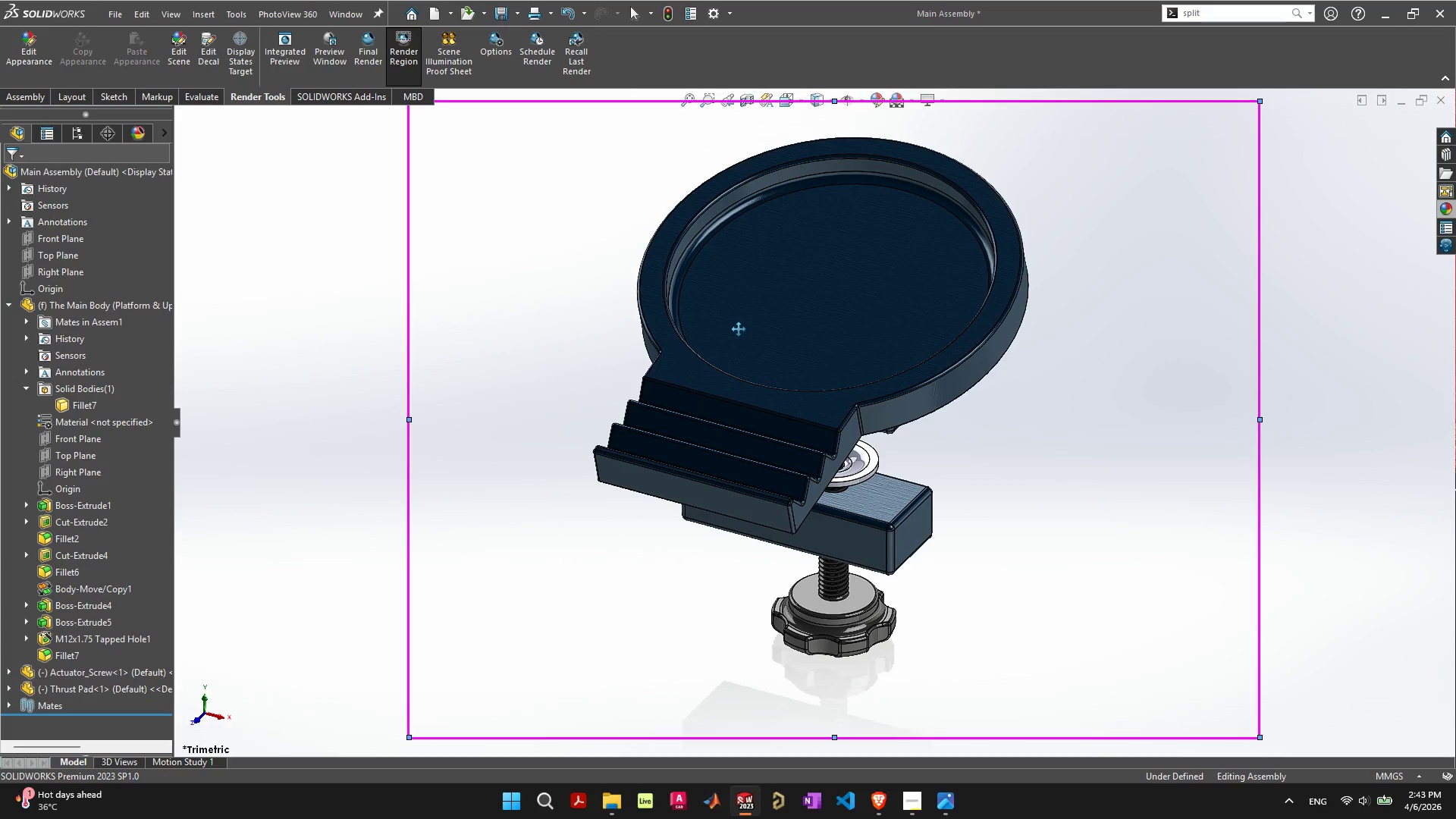 
hold_key(key=ControlLeft, duration=1.0)
 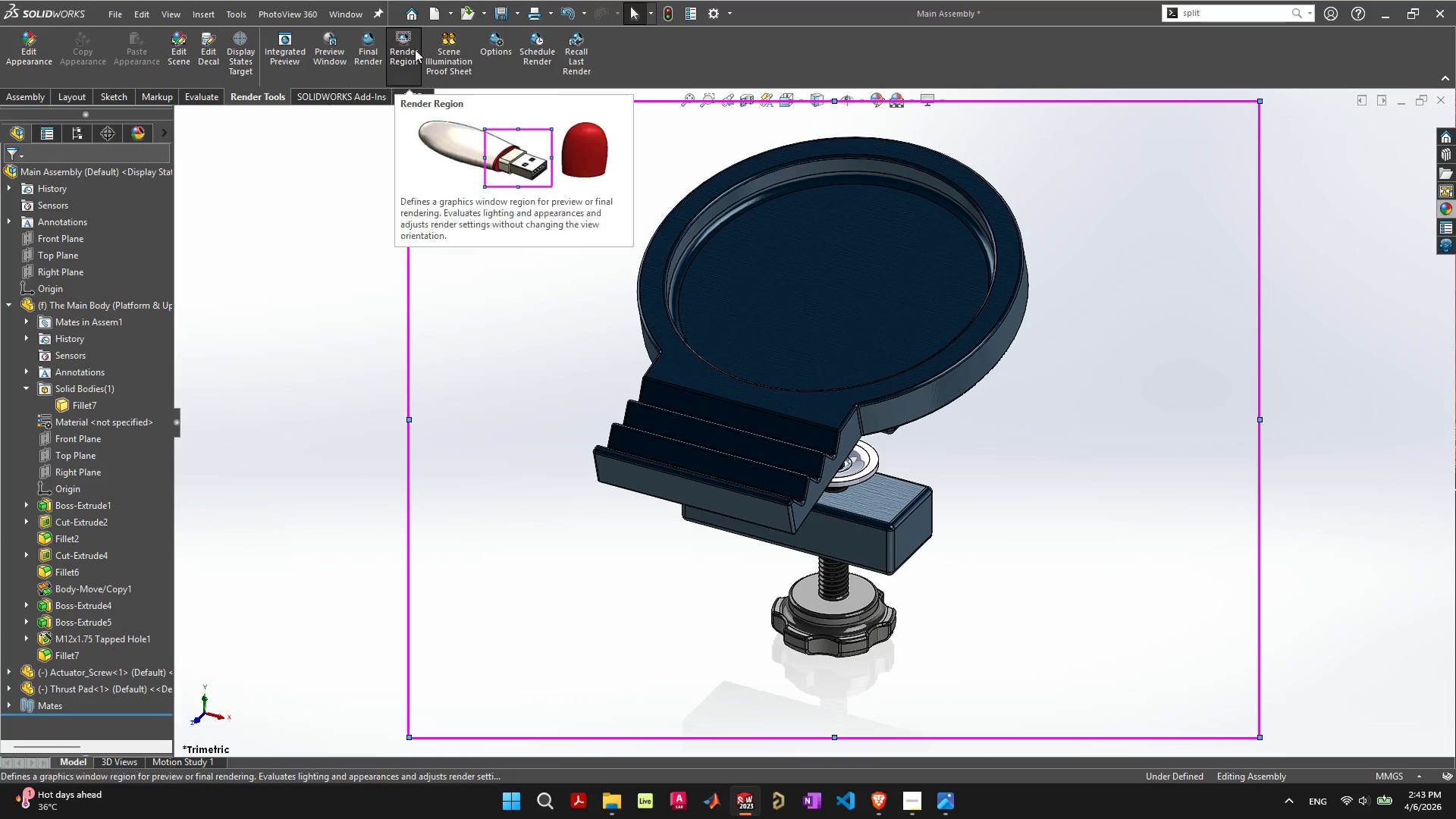 
left_click([486, 46])
 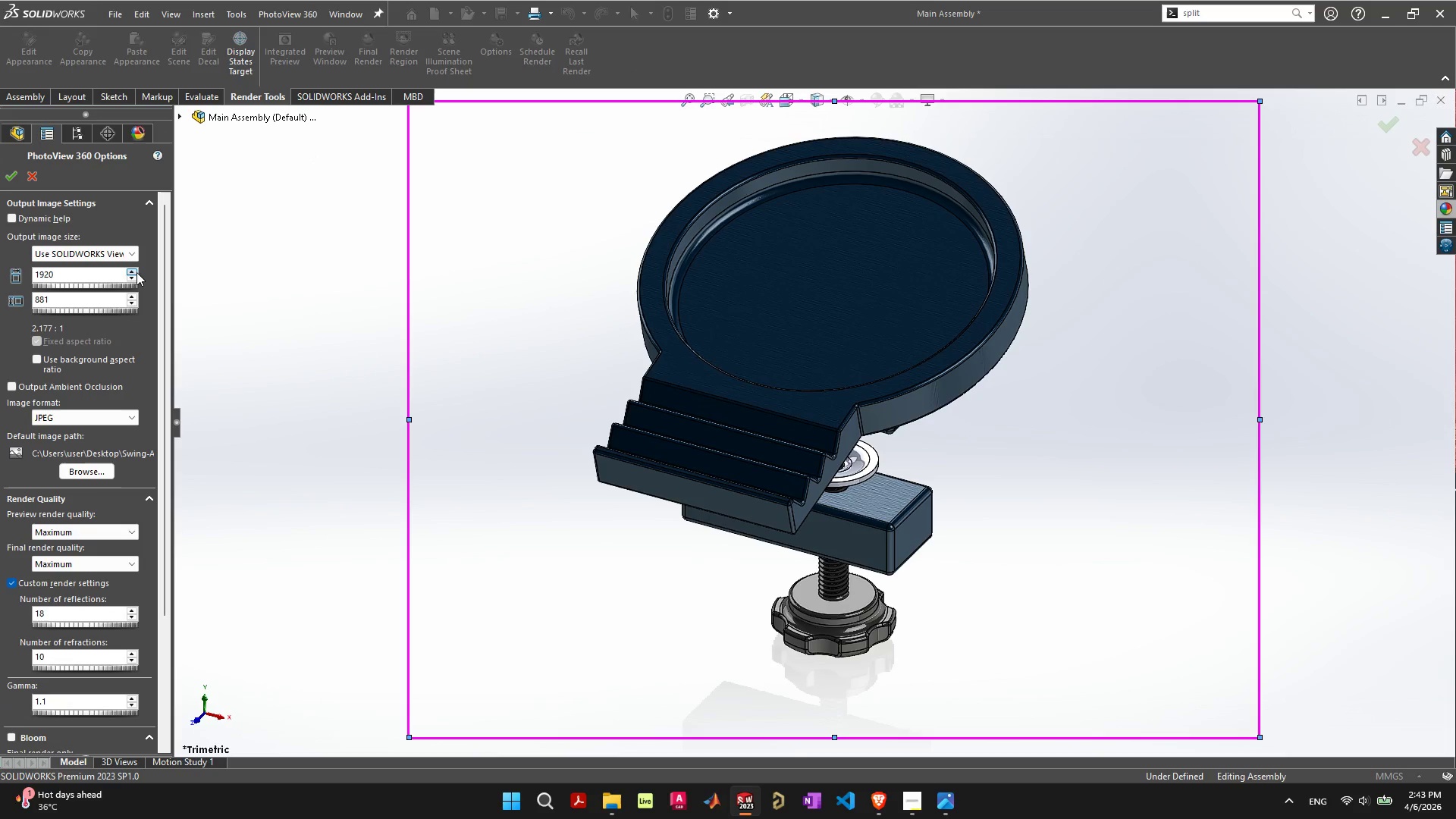 
left_click([132, 253])
 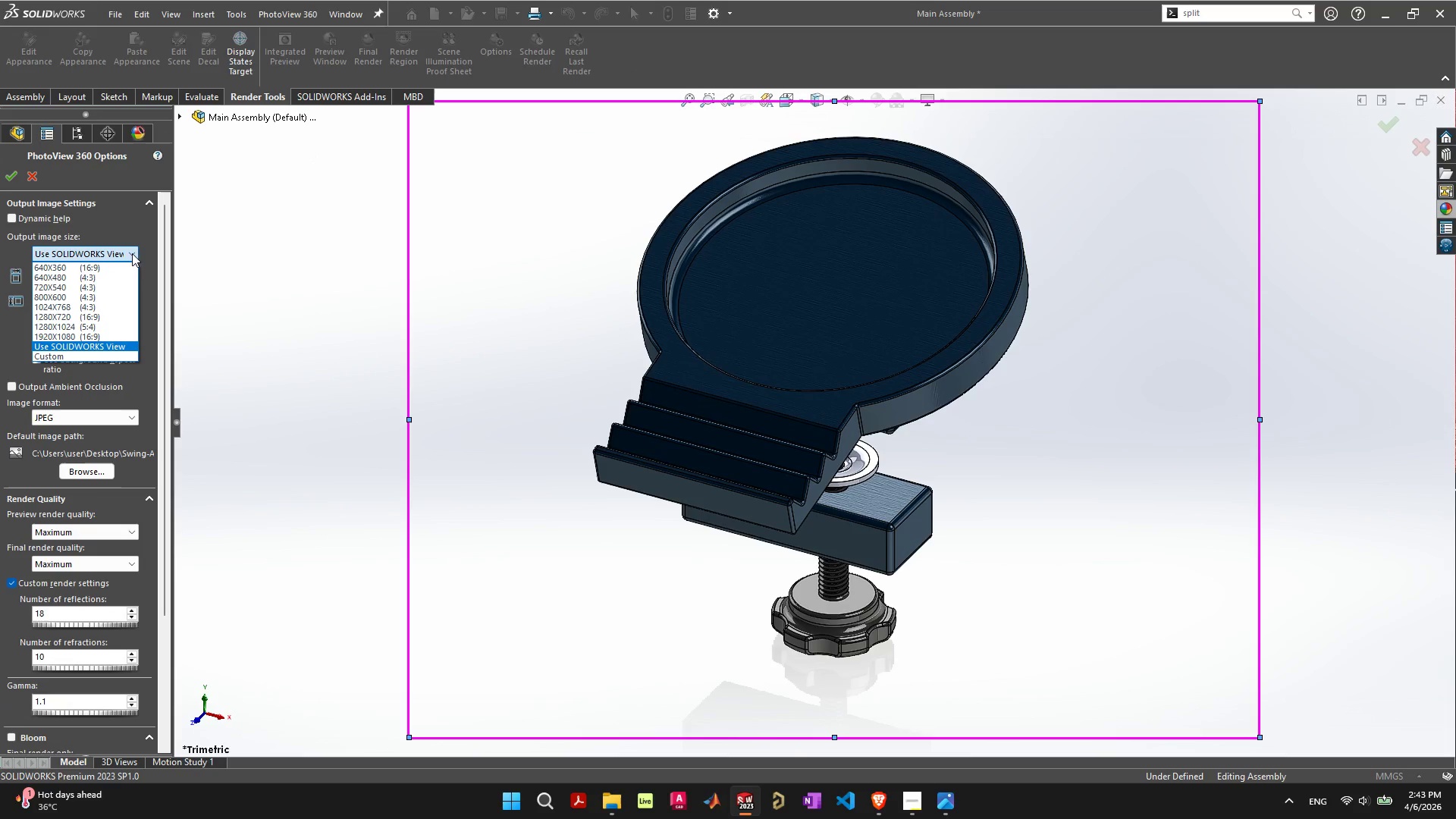 
left_click([147, 251])
 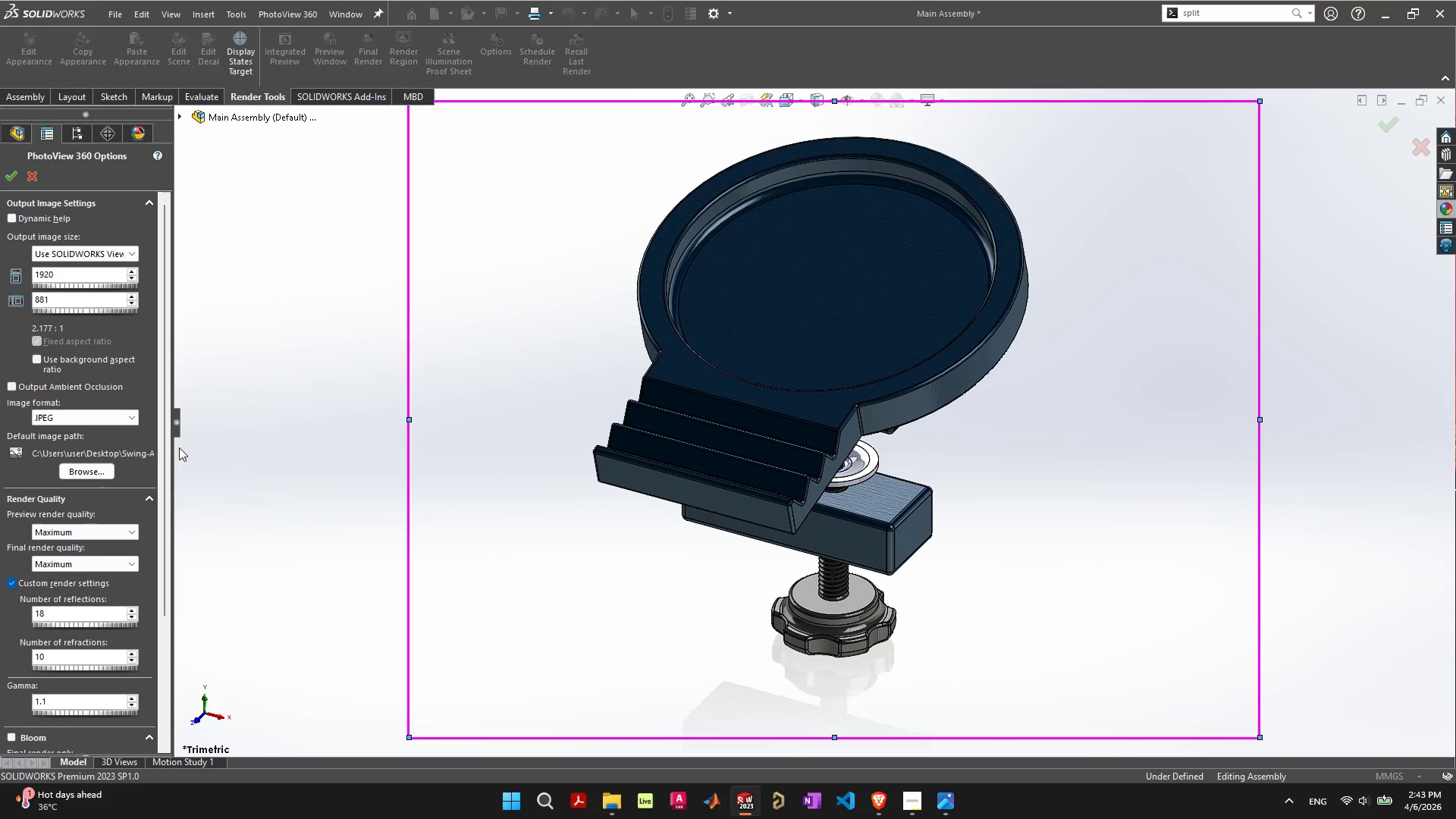 
wait(5.62)
 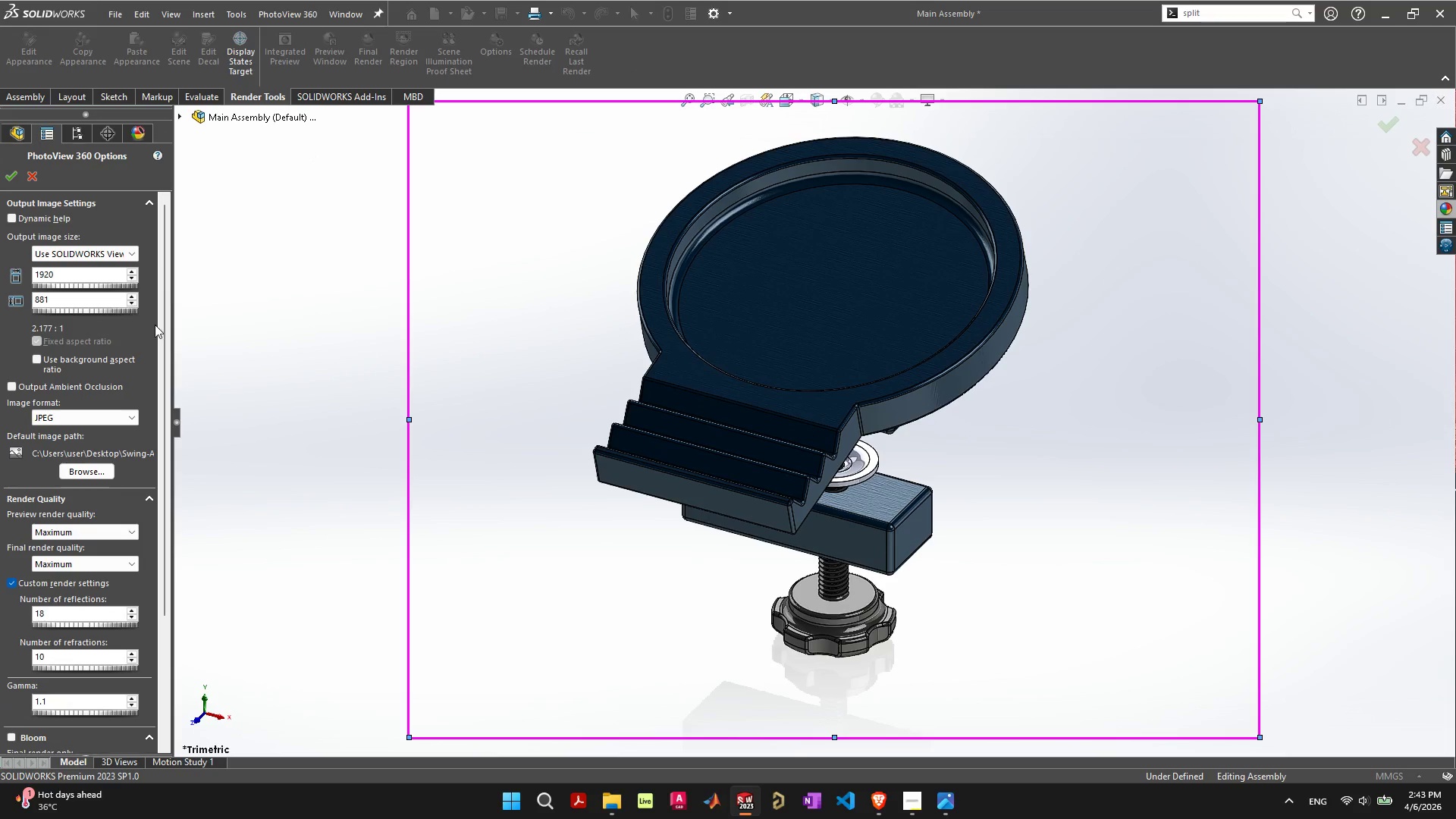 
left_click_drag(start_coordinate=[162, 547], to_coordinate=[172, 695])
 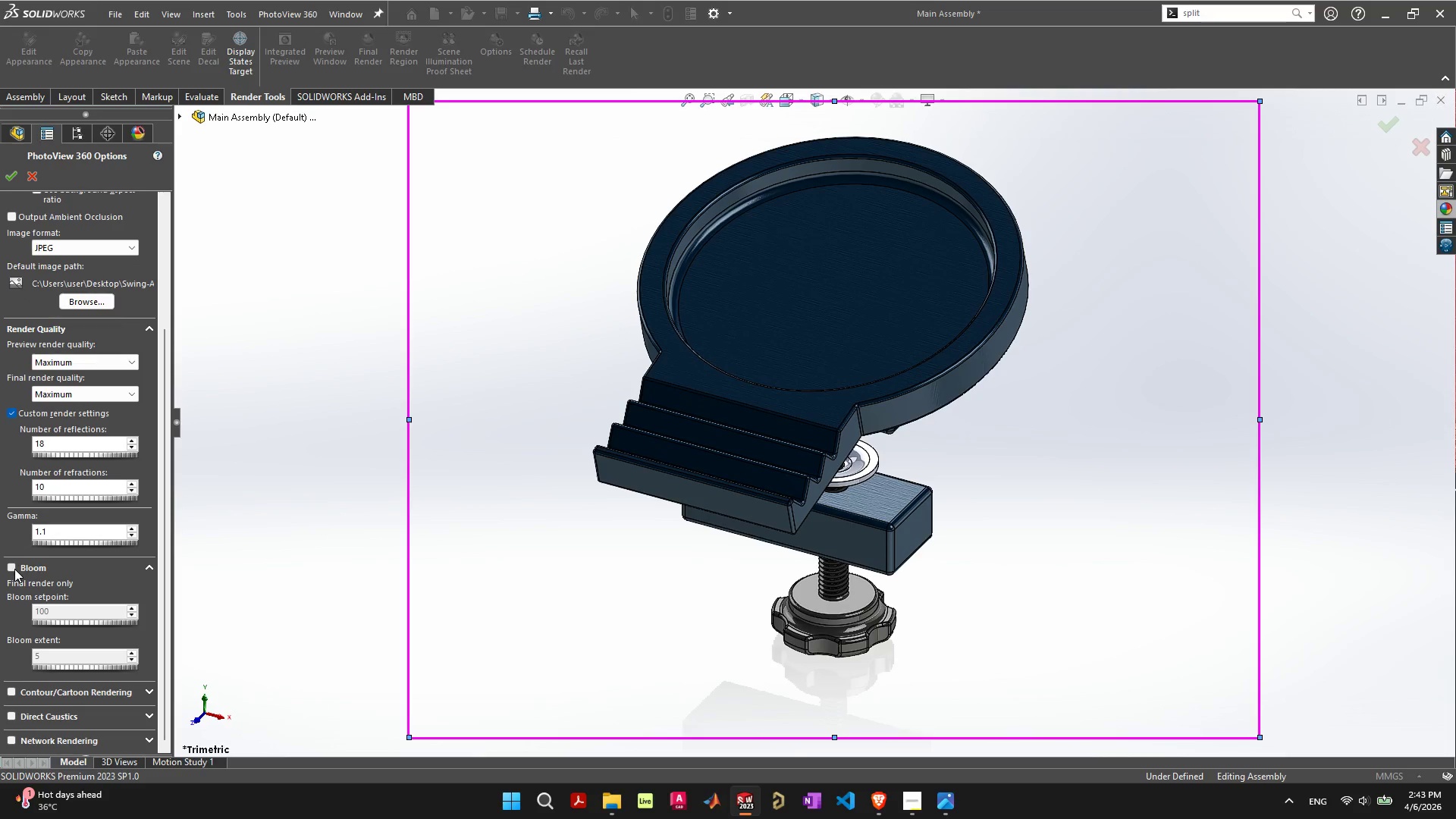 
double_click([11, 568])
 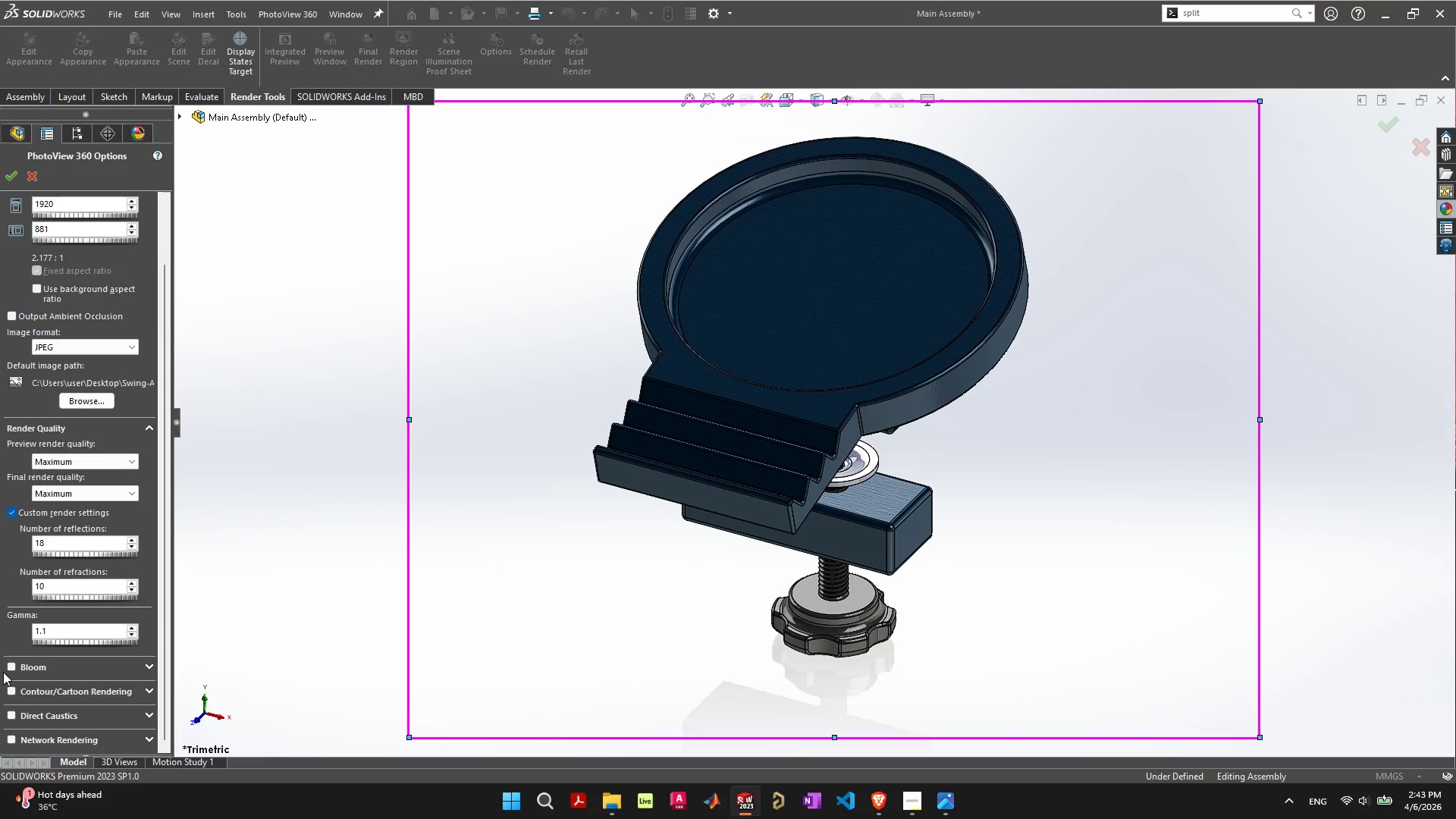 
left_click([8, 666])
 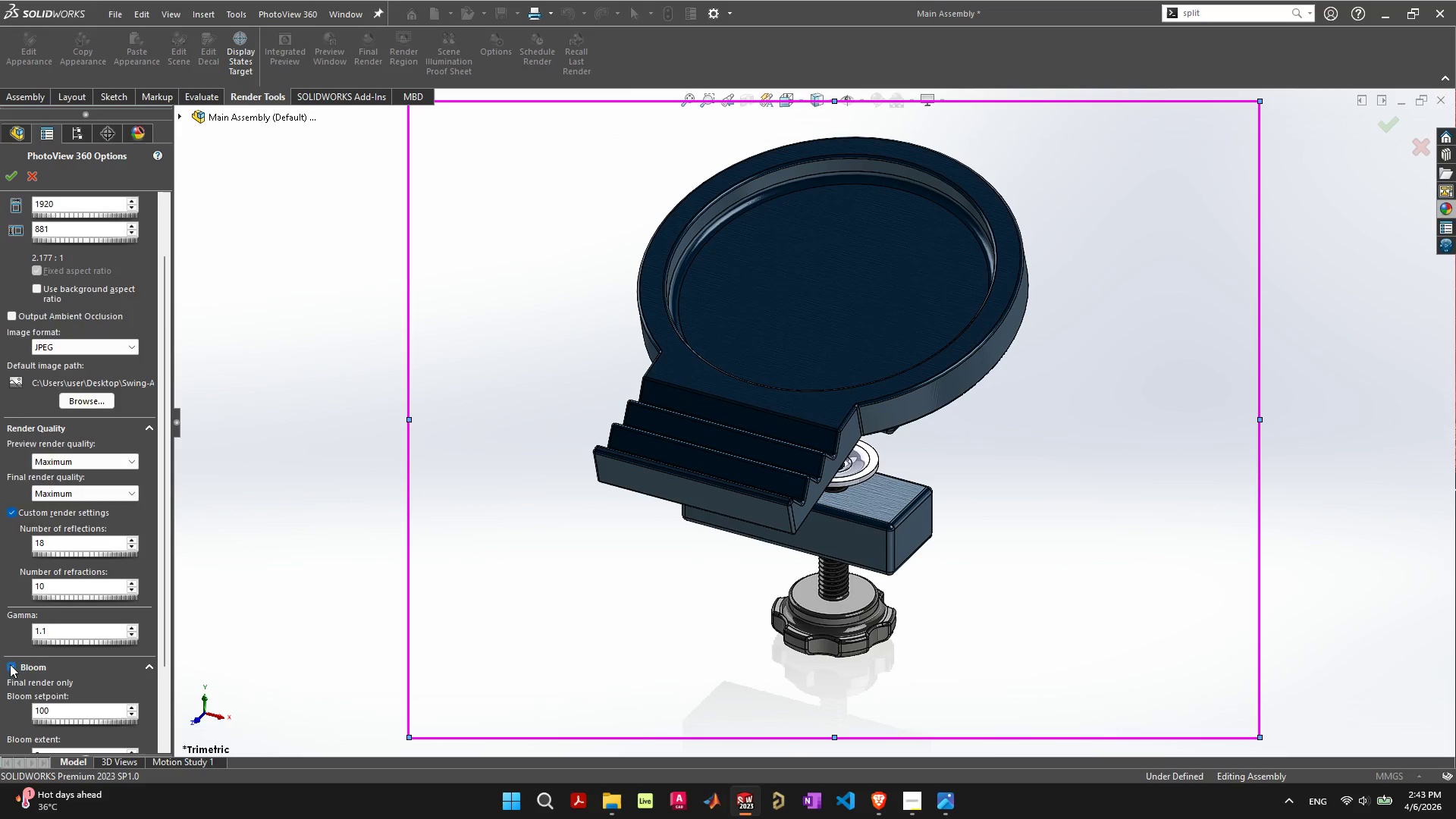 
scroll: coordinate [13, 664], scroll_direction: down, amount: 4.0
 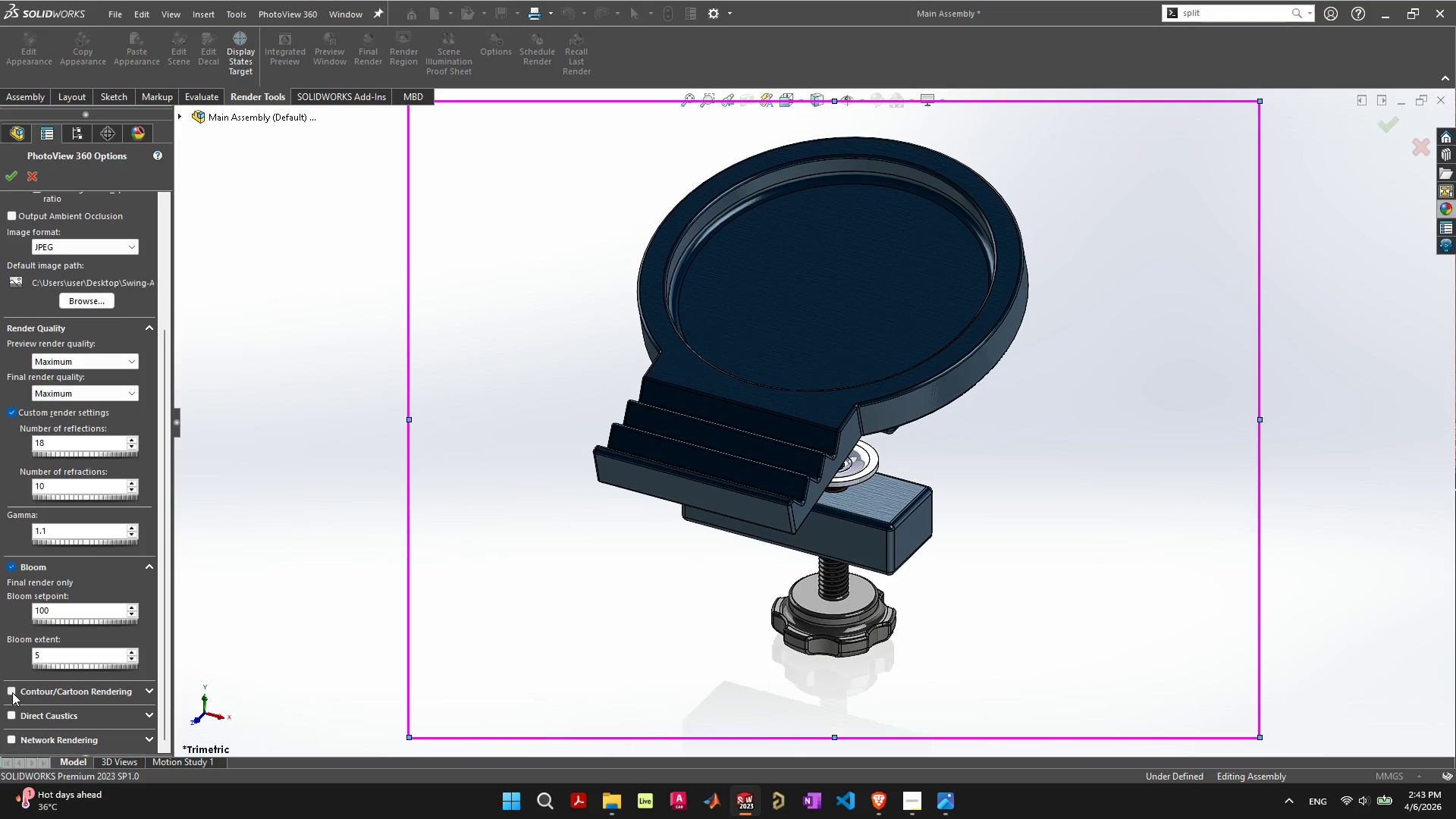 
left_click([12, 692])
 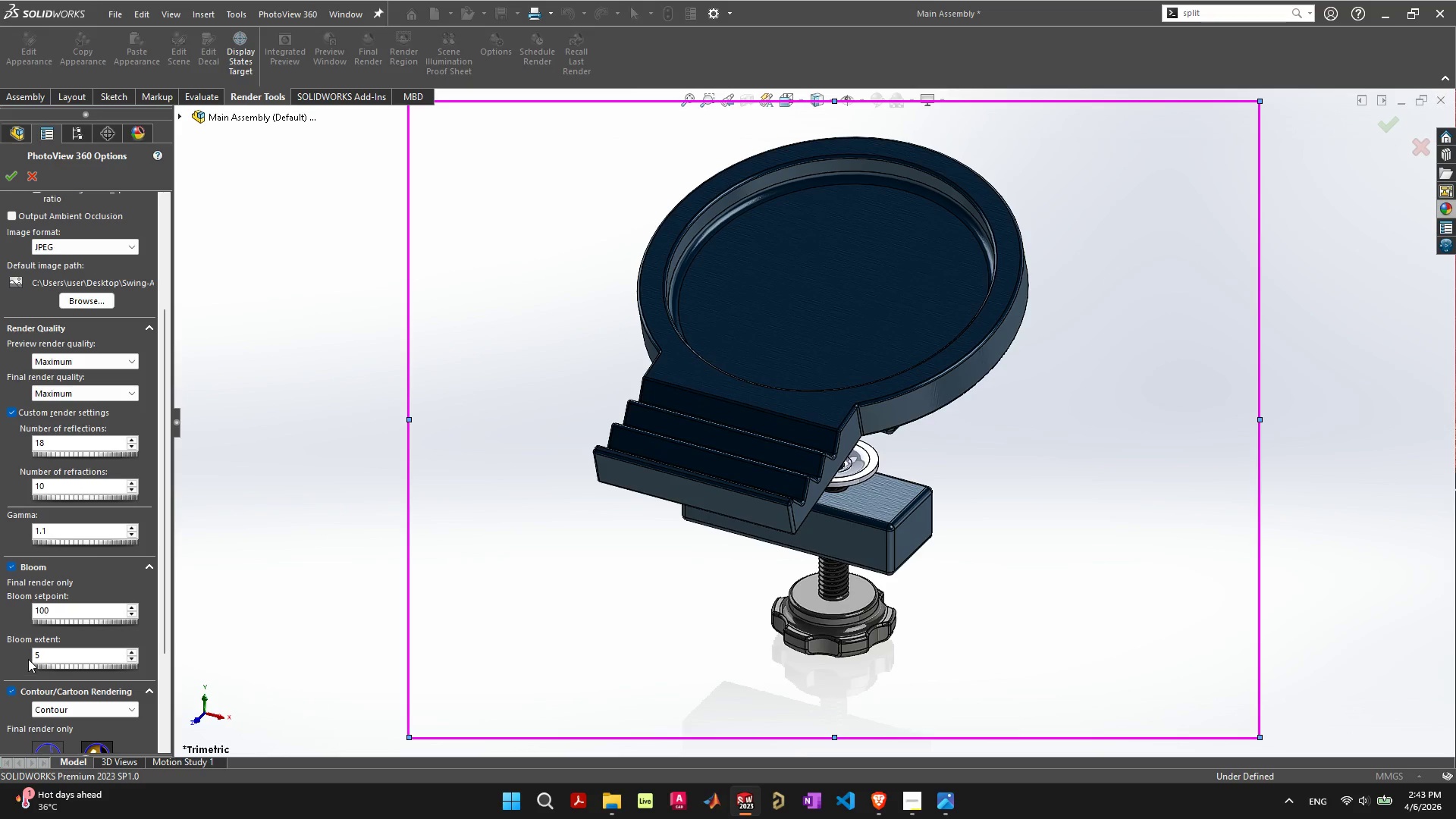 
scroll: coordinate [28, 654], scroll_direction: down, amount: 4.0
 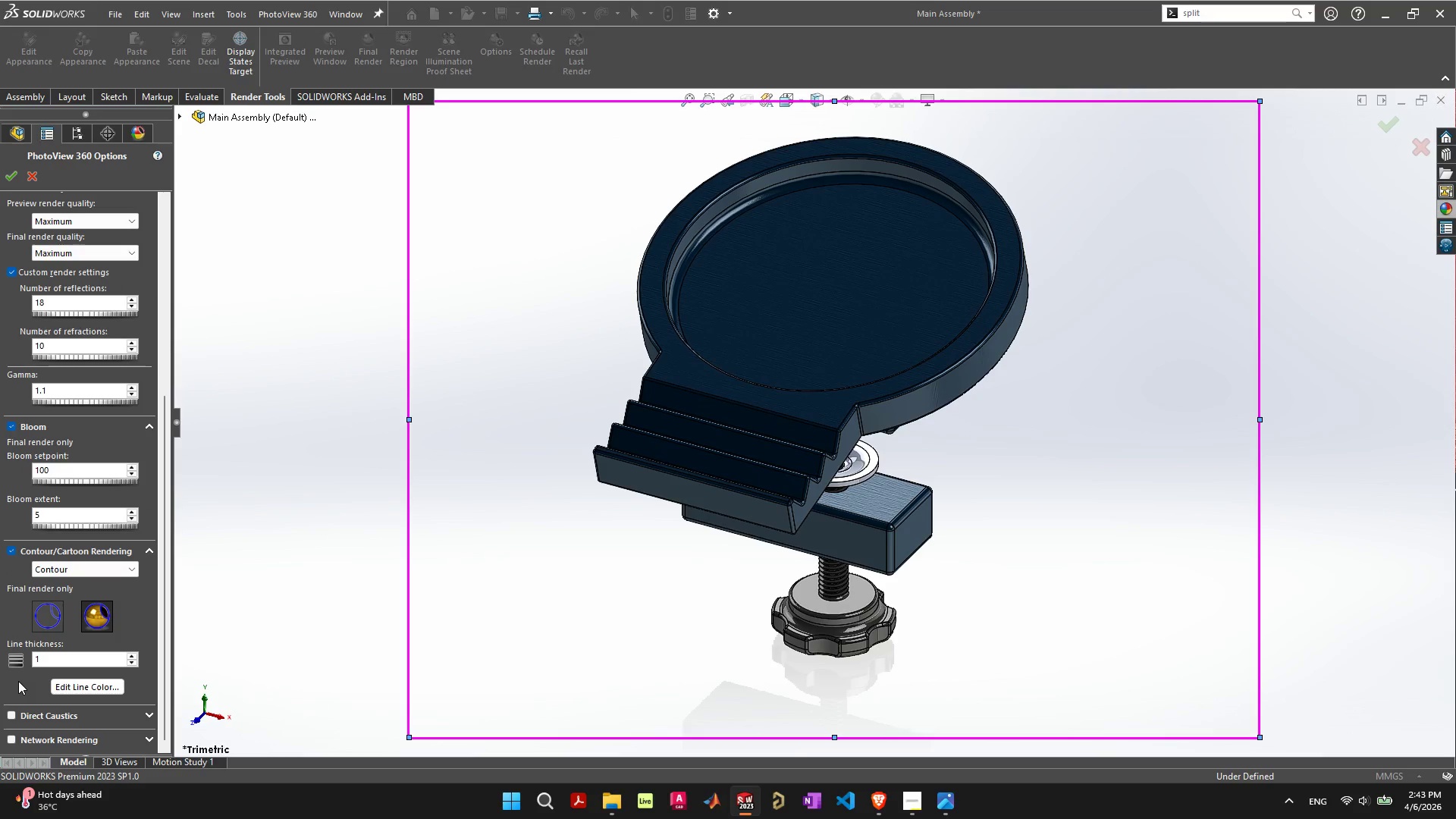 
left_click([18, 681])
 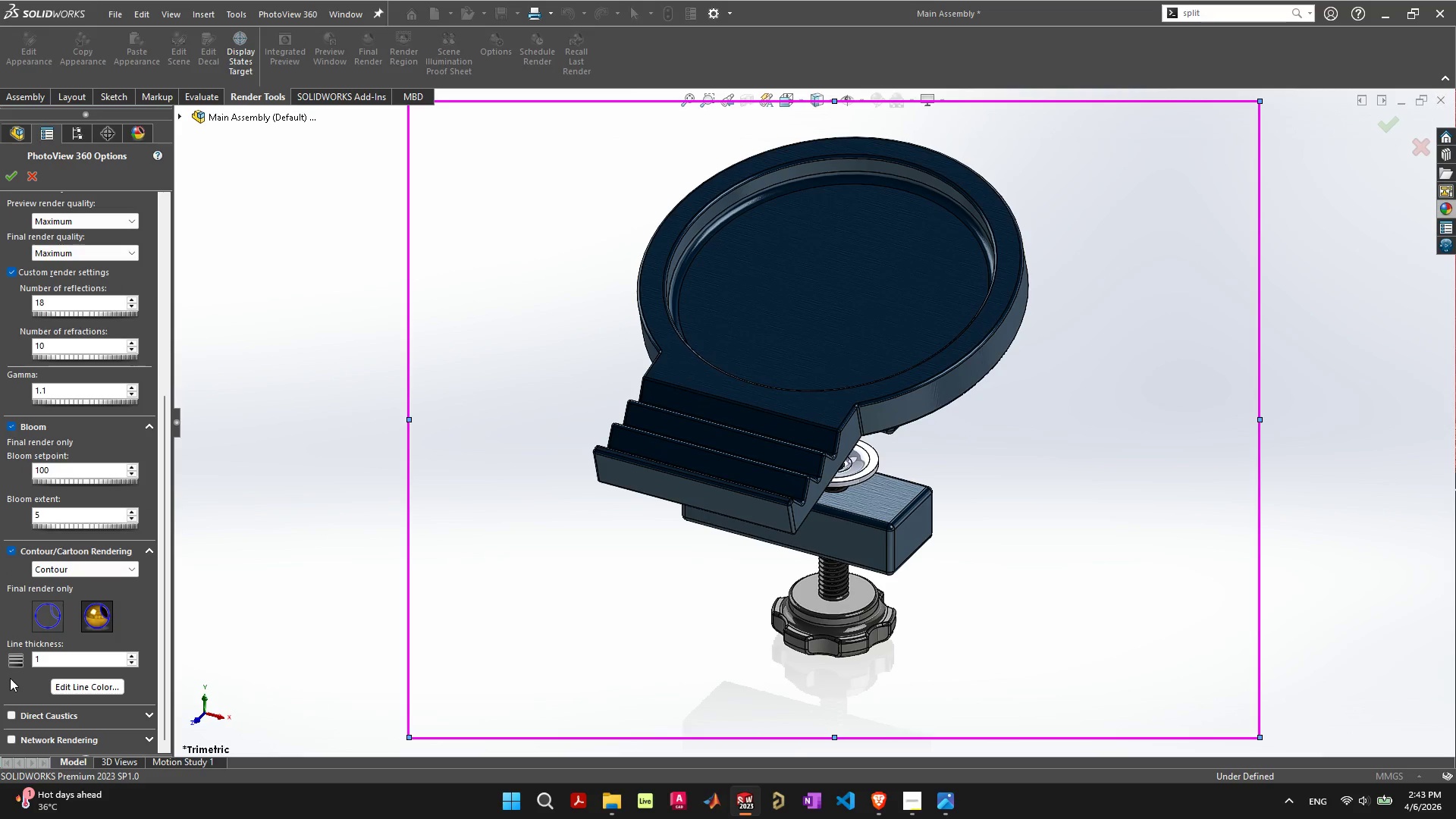 
left_click([14, 716])
 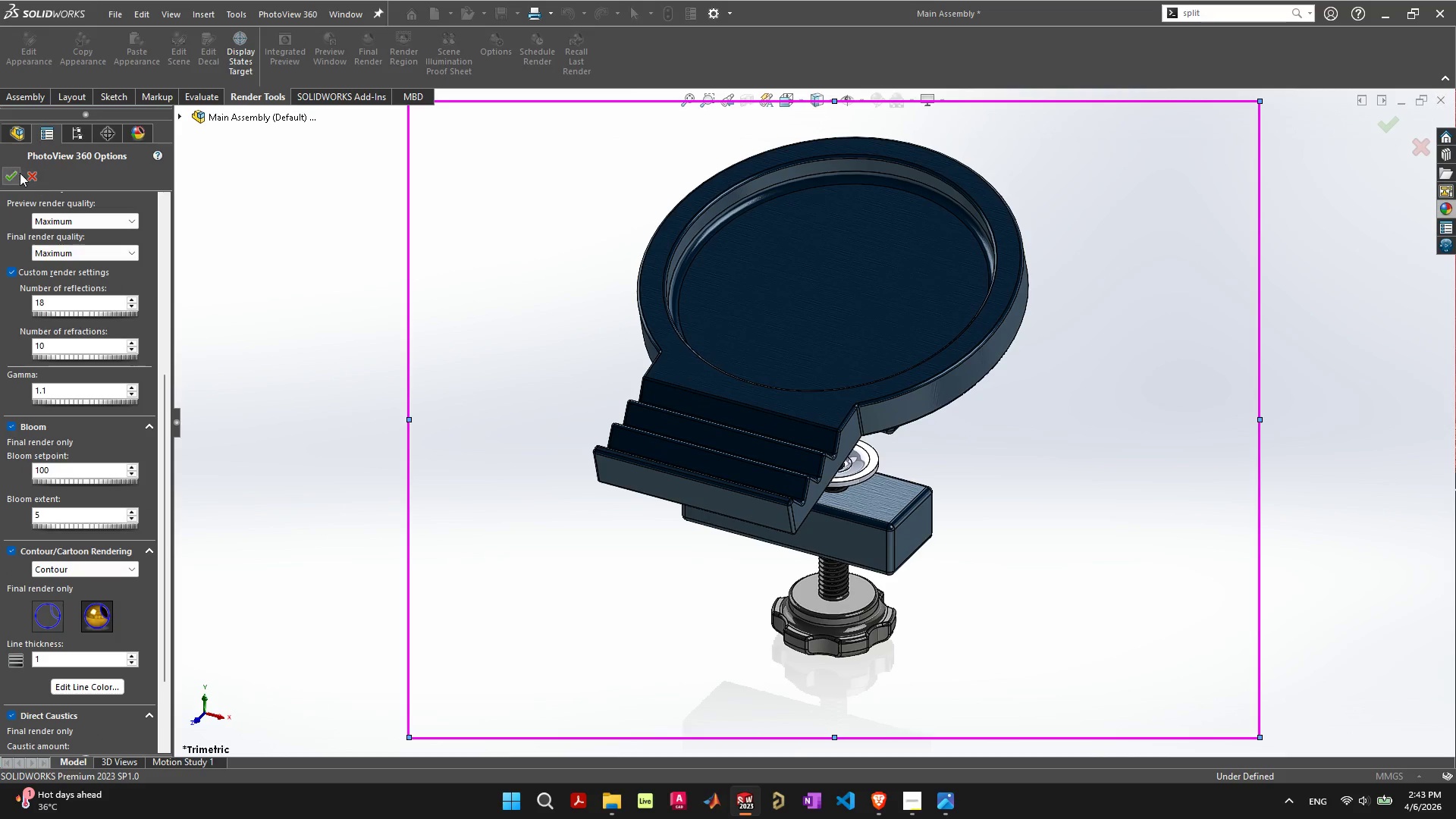 
left_click([11, 178])
 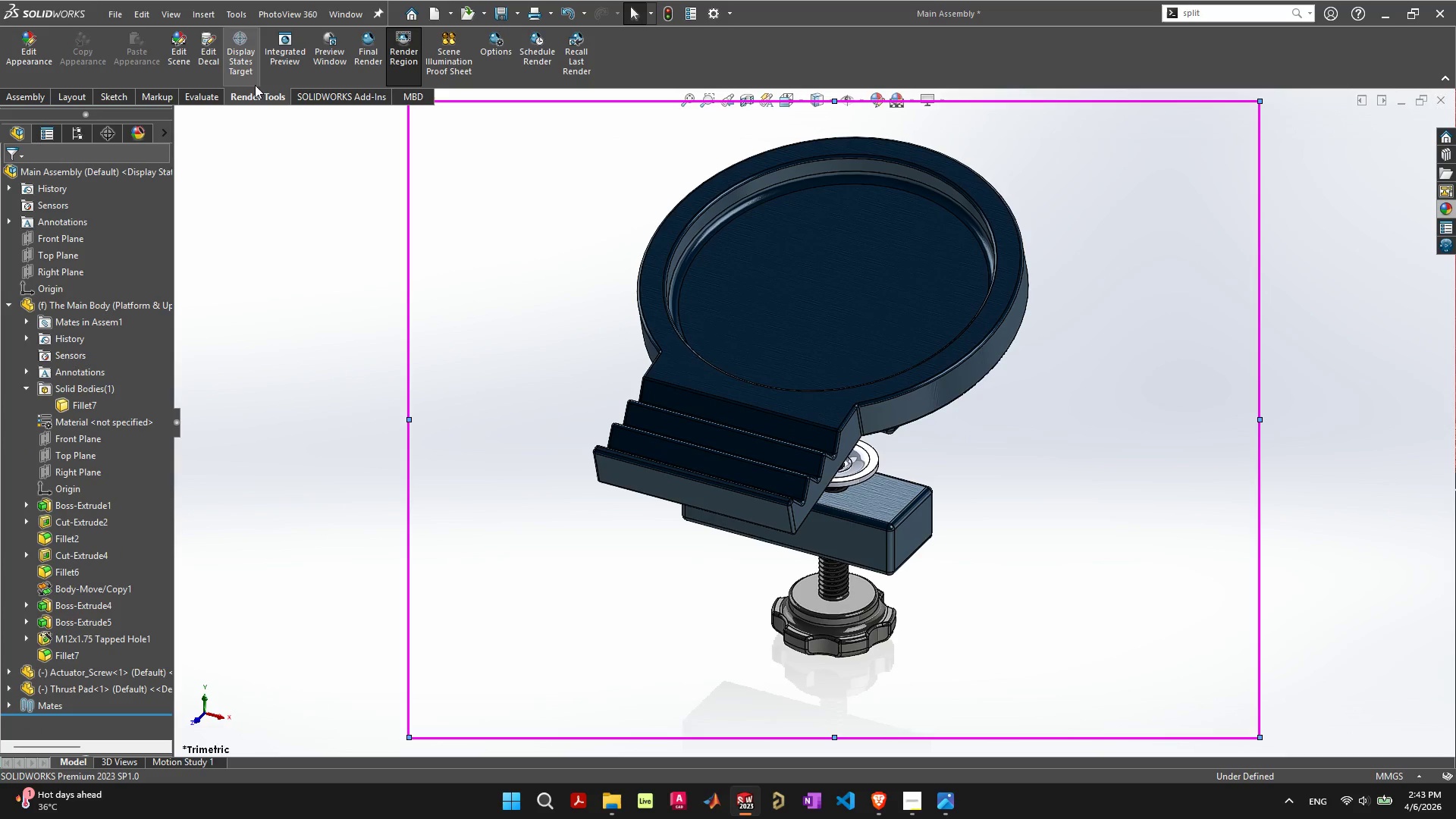 
mouse_move([315, 41])
 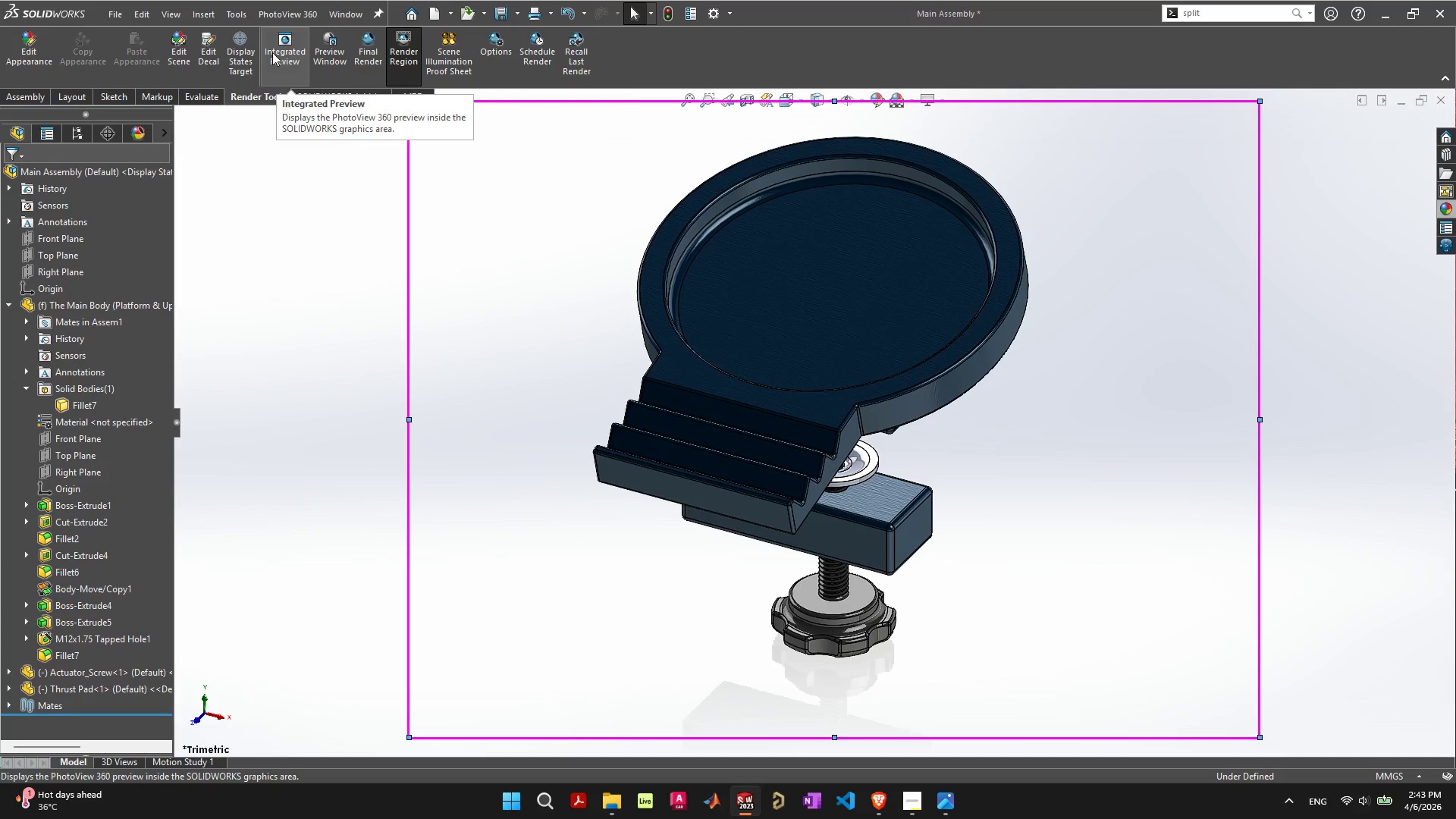 
left_click([272, 52])
 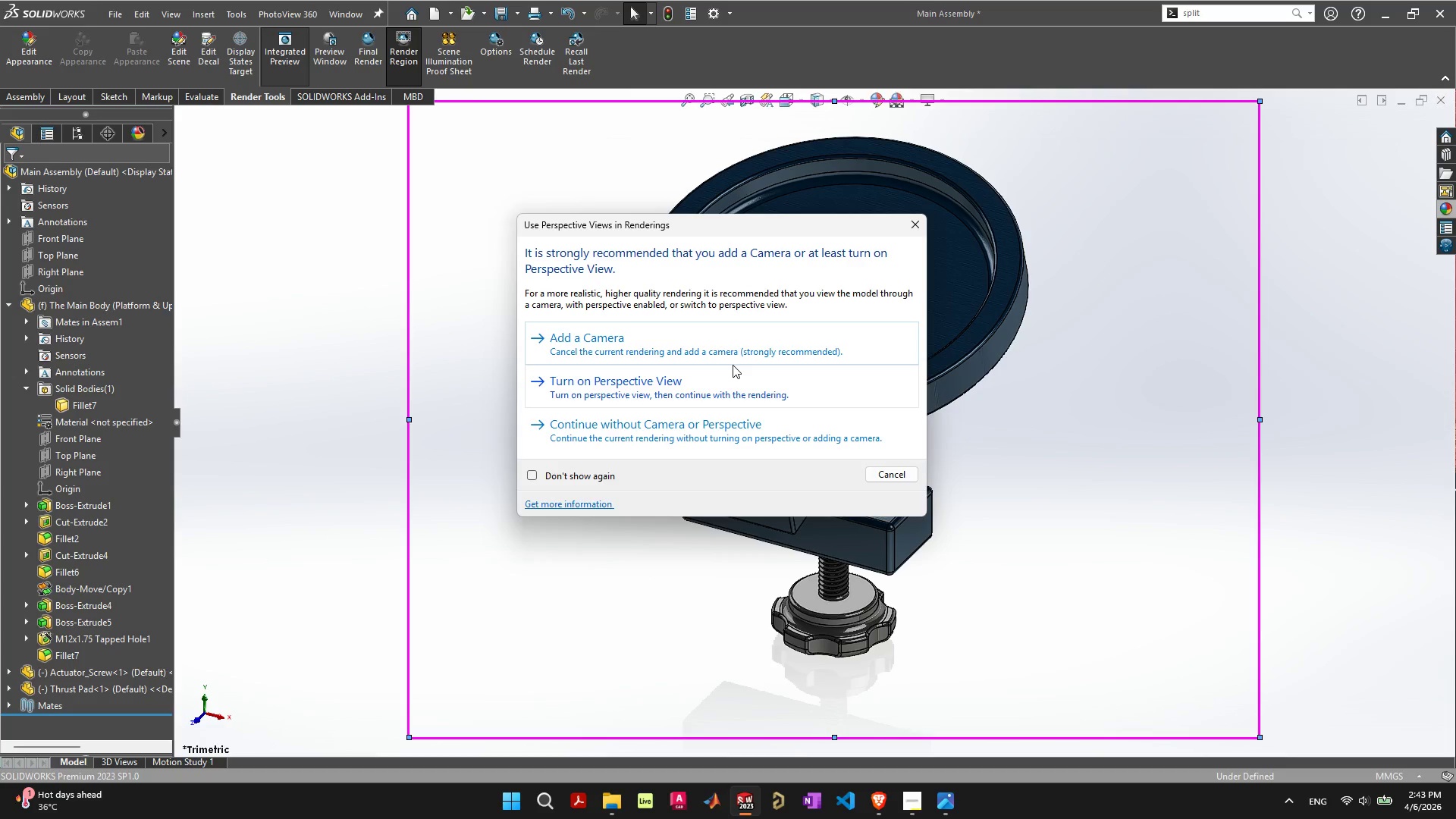 
wait(6.11)
 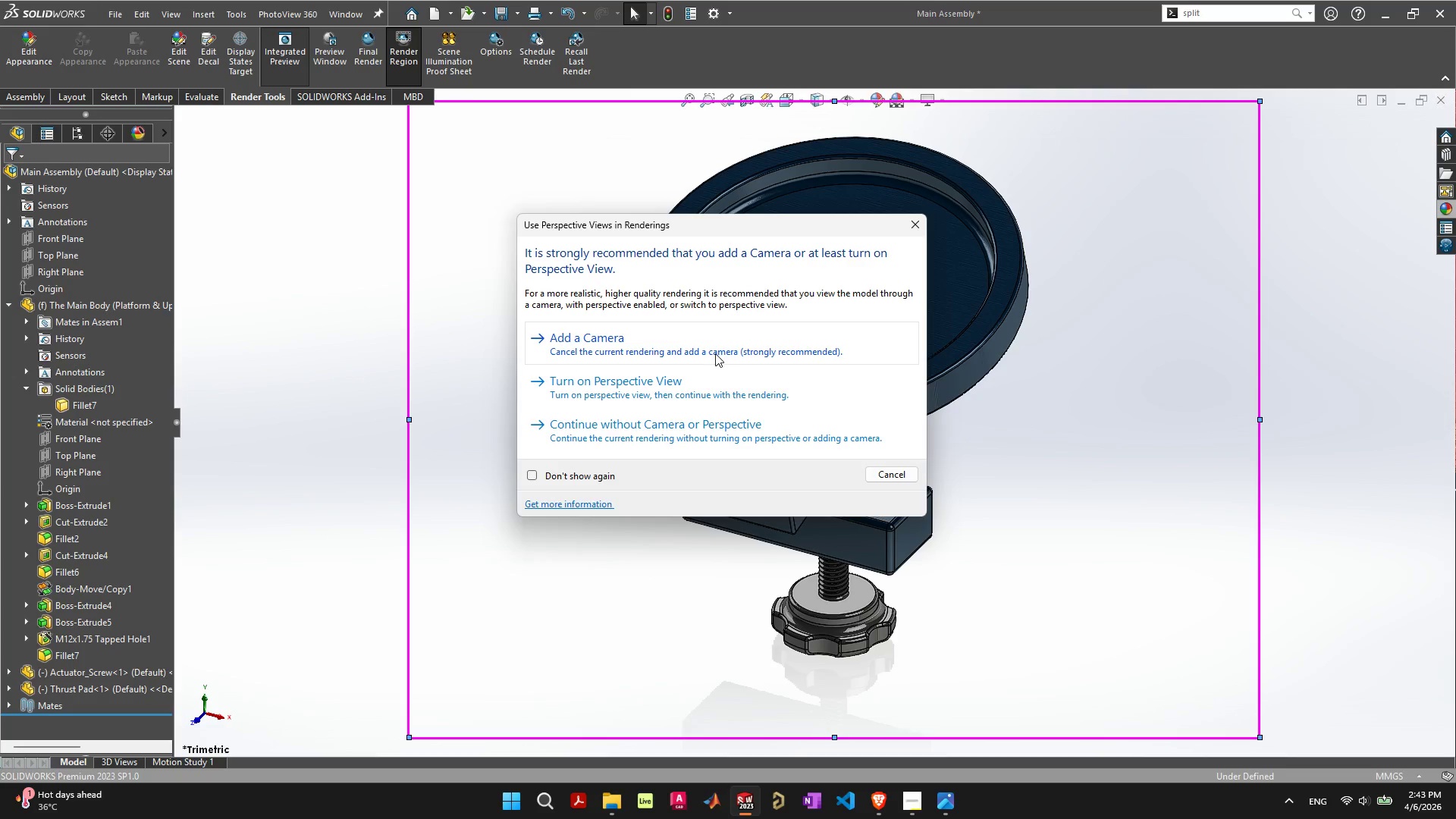 
left_click([756, 344])
 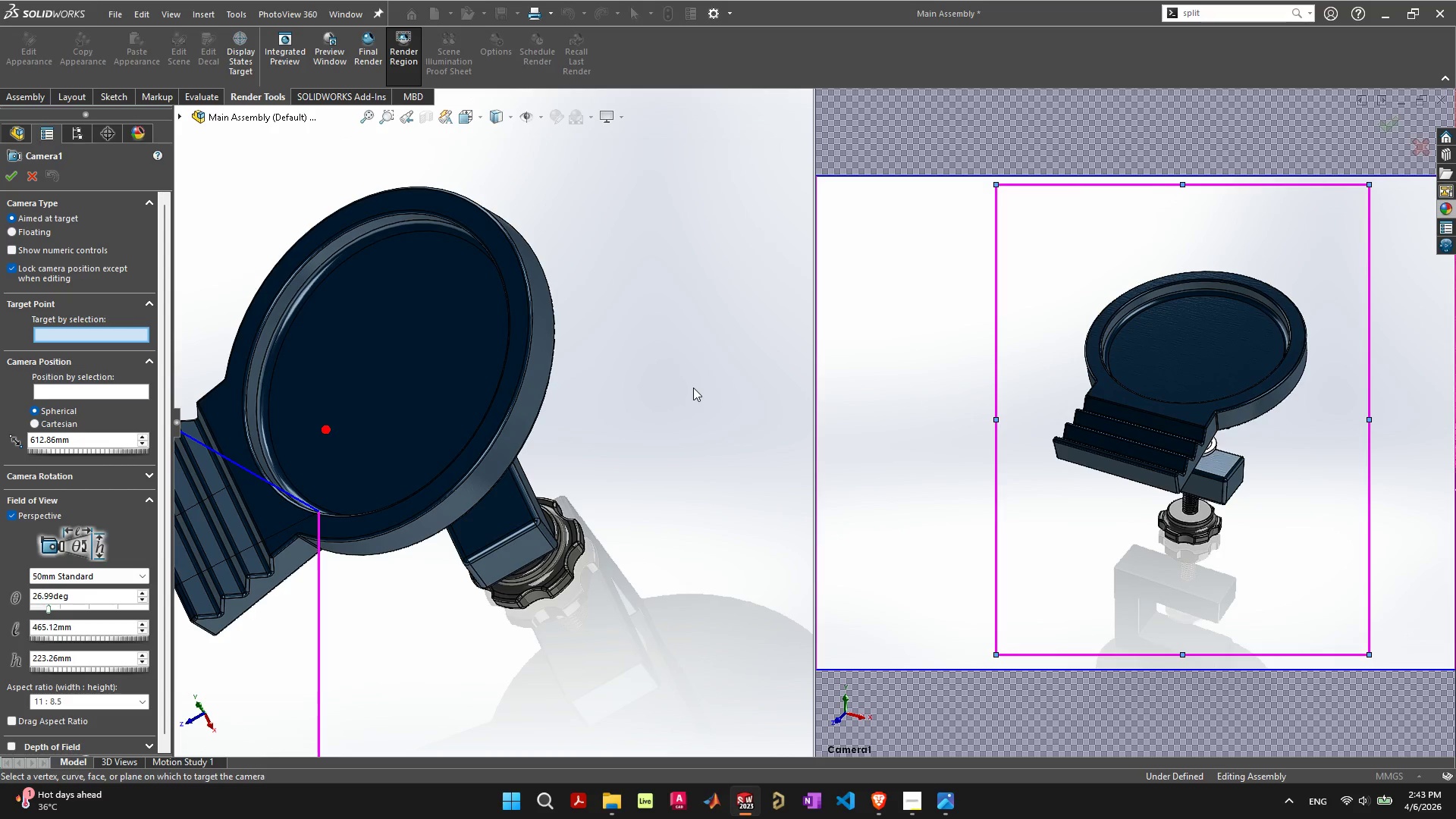 
scroll: coordinate [692, 403], scroll_direction: down, amount: 11.0
 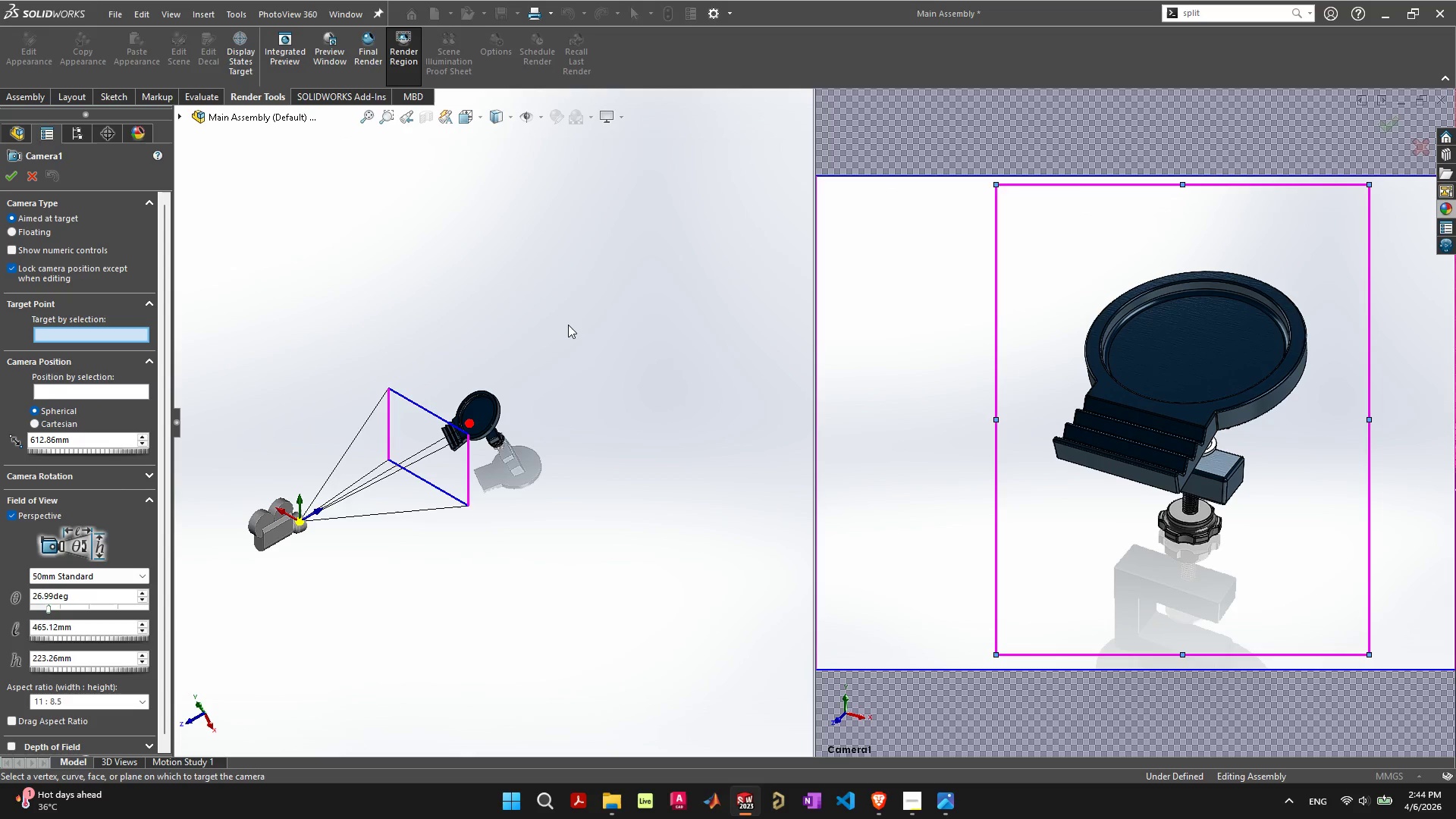 
wait(24.81)
 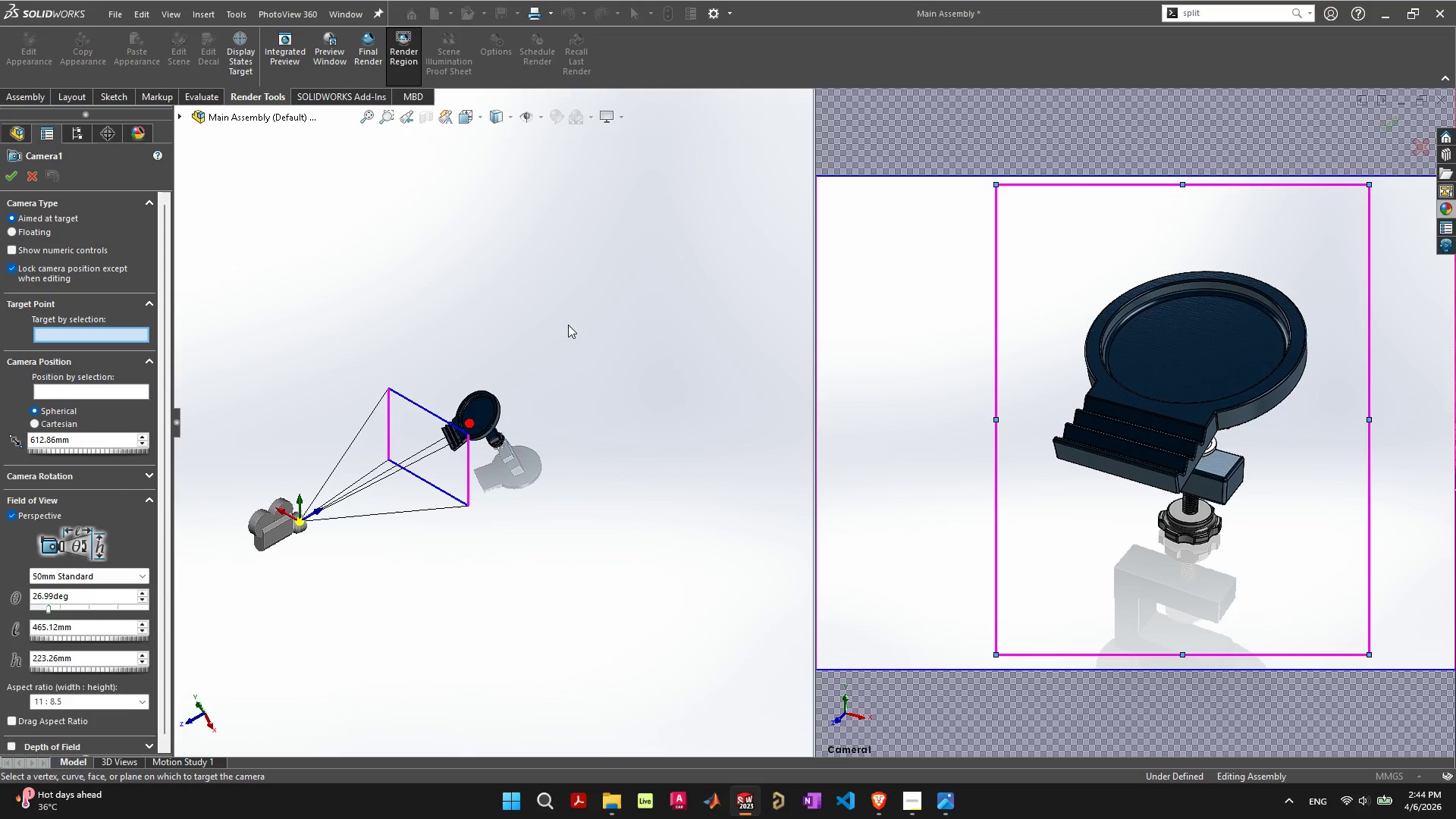 
scroll: coordinate [85, 509], scroll_direction: down, amount: 3.0
 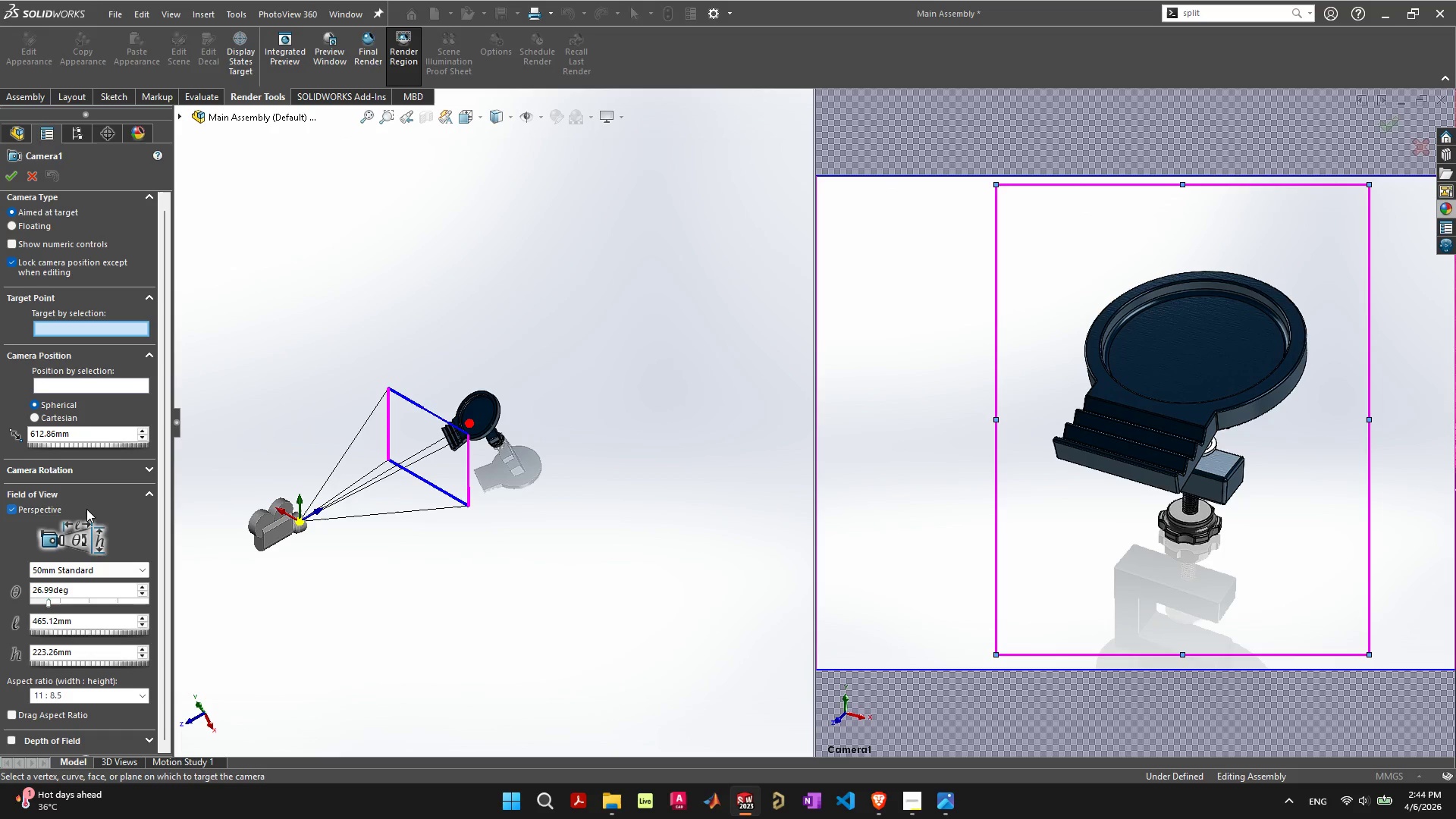 
scroll: coordinate [86, 509], scroll_direction: up, amount: 3.0
 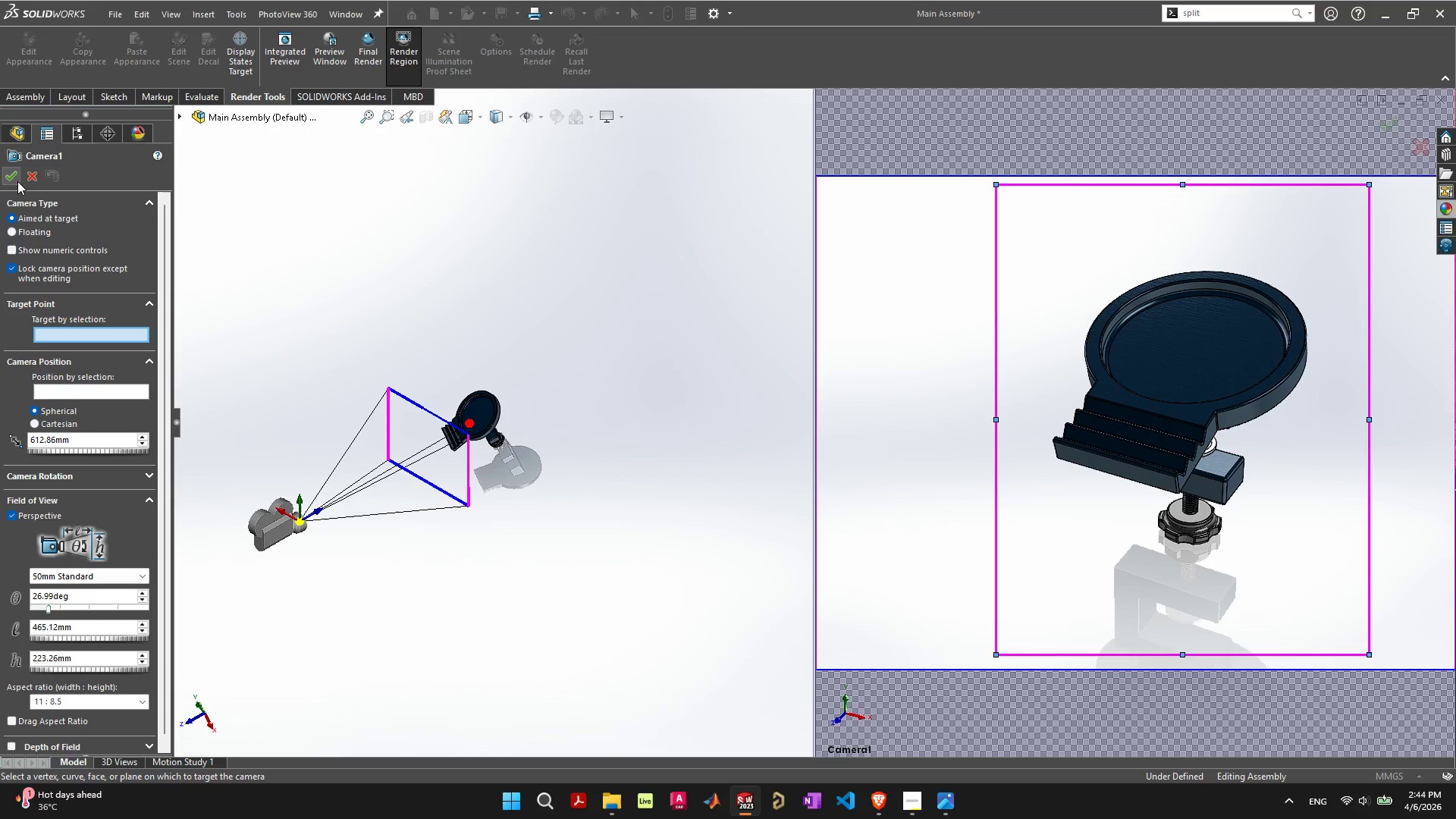 
left_click([17, 179])
 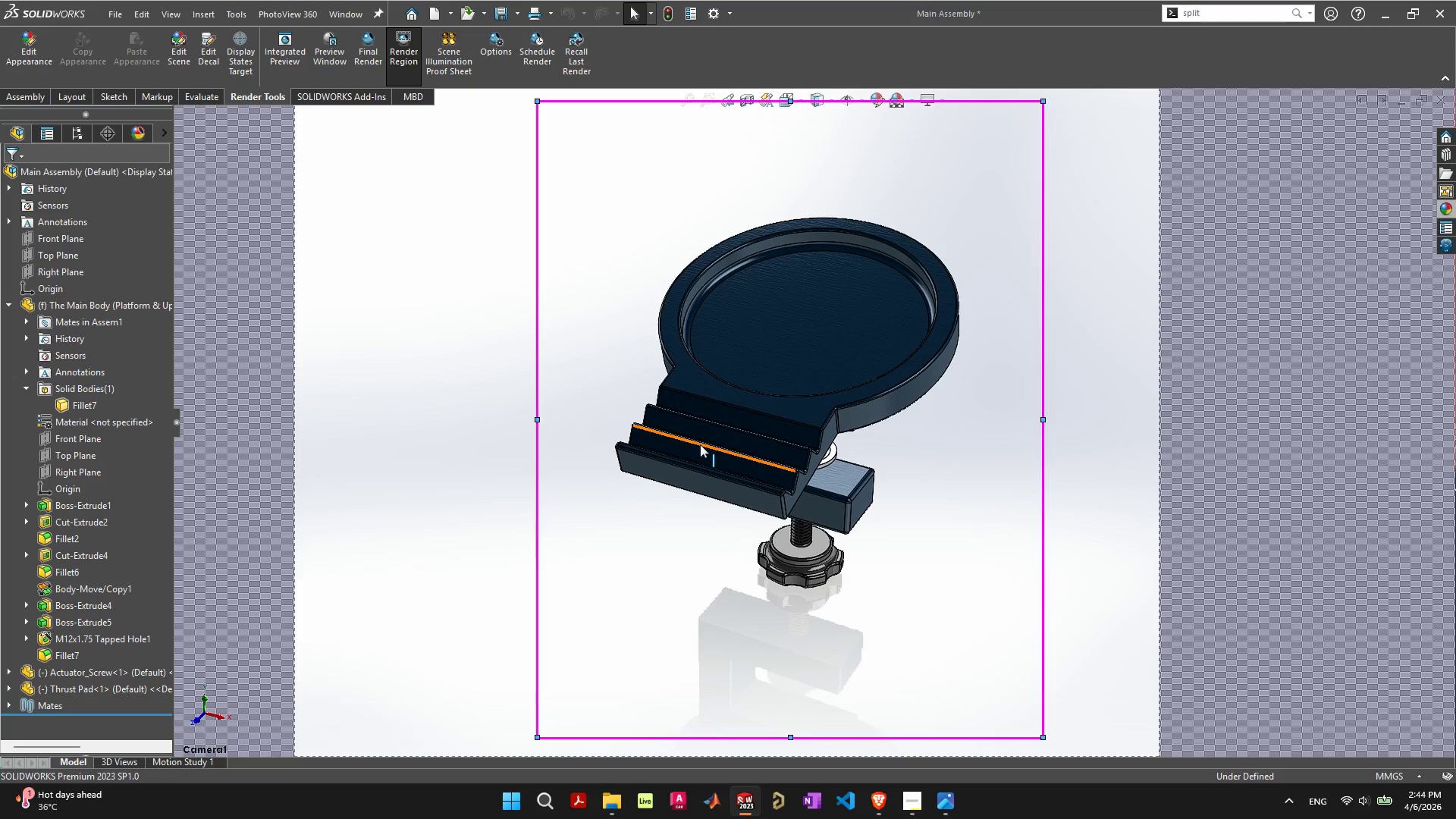 
scroll: coordinate [771, 421], scroll_direction: down, amount: 2.0
 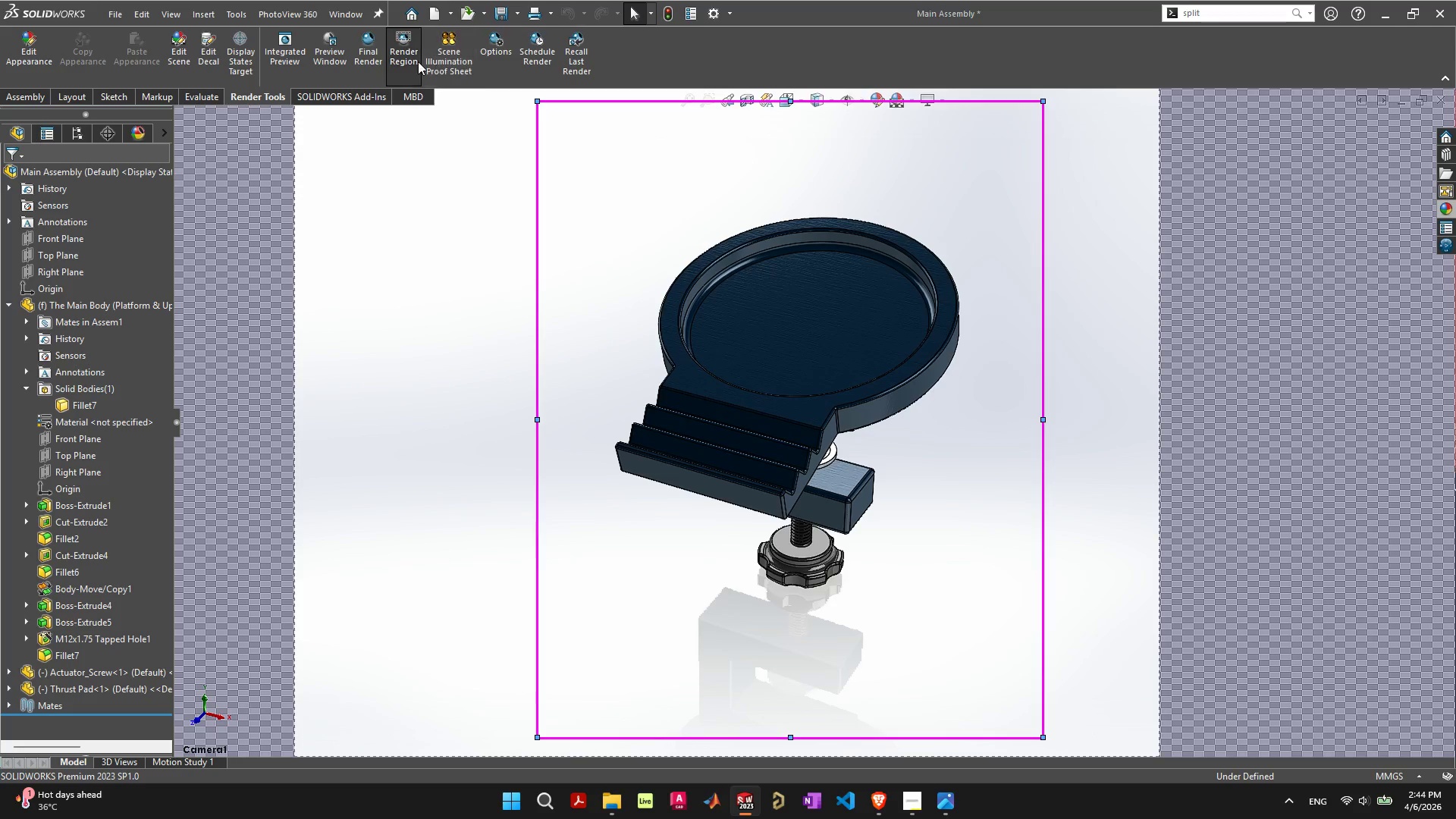 
left_click([489, 45])
 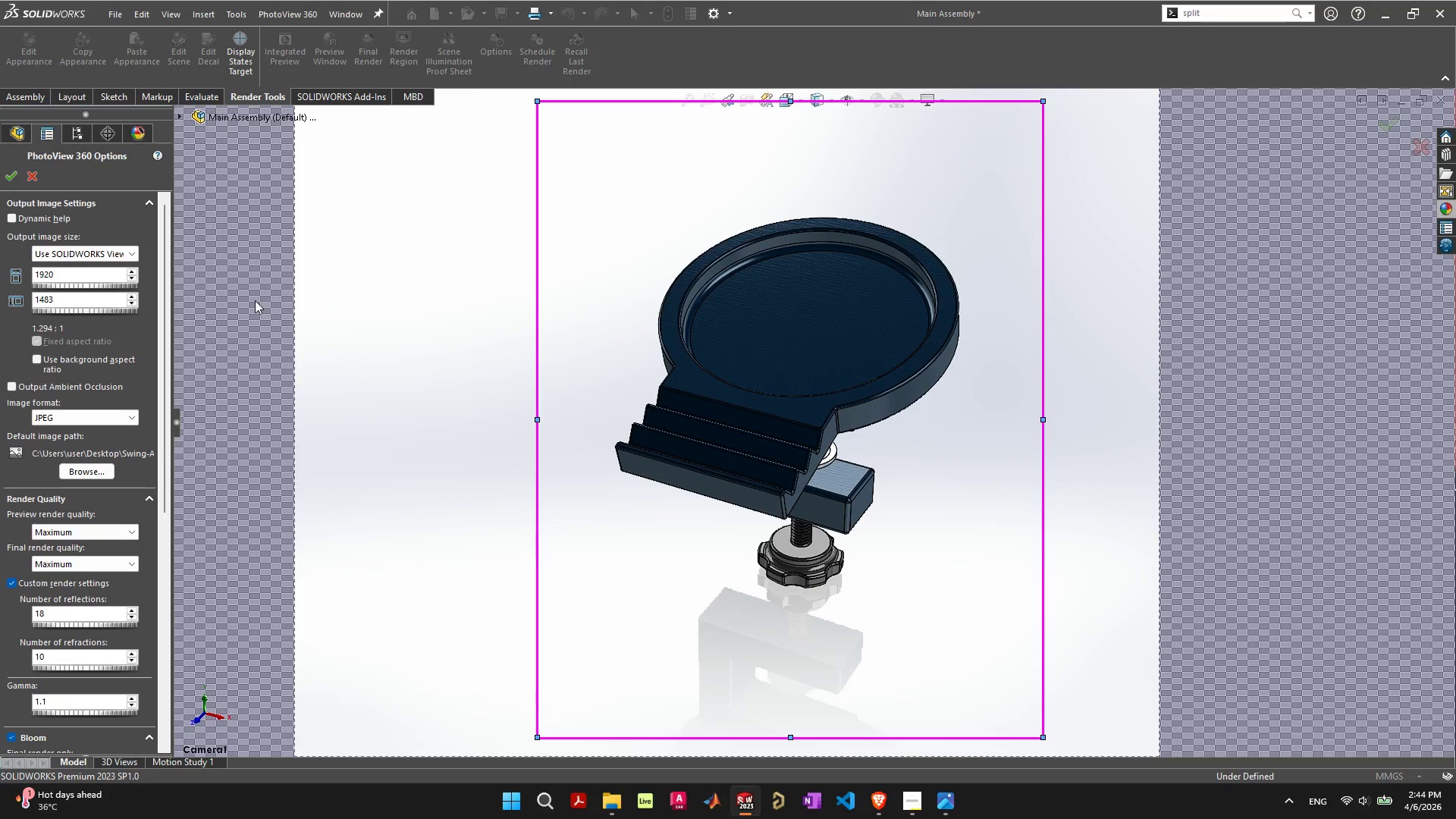 
scroll: coordinate [427, 340], scroll_direction: down, amount: 2.0
 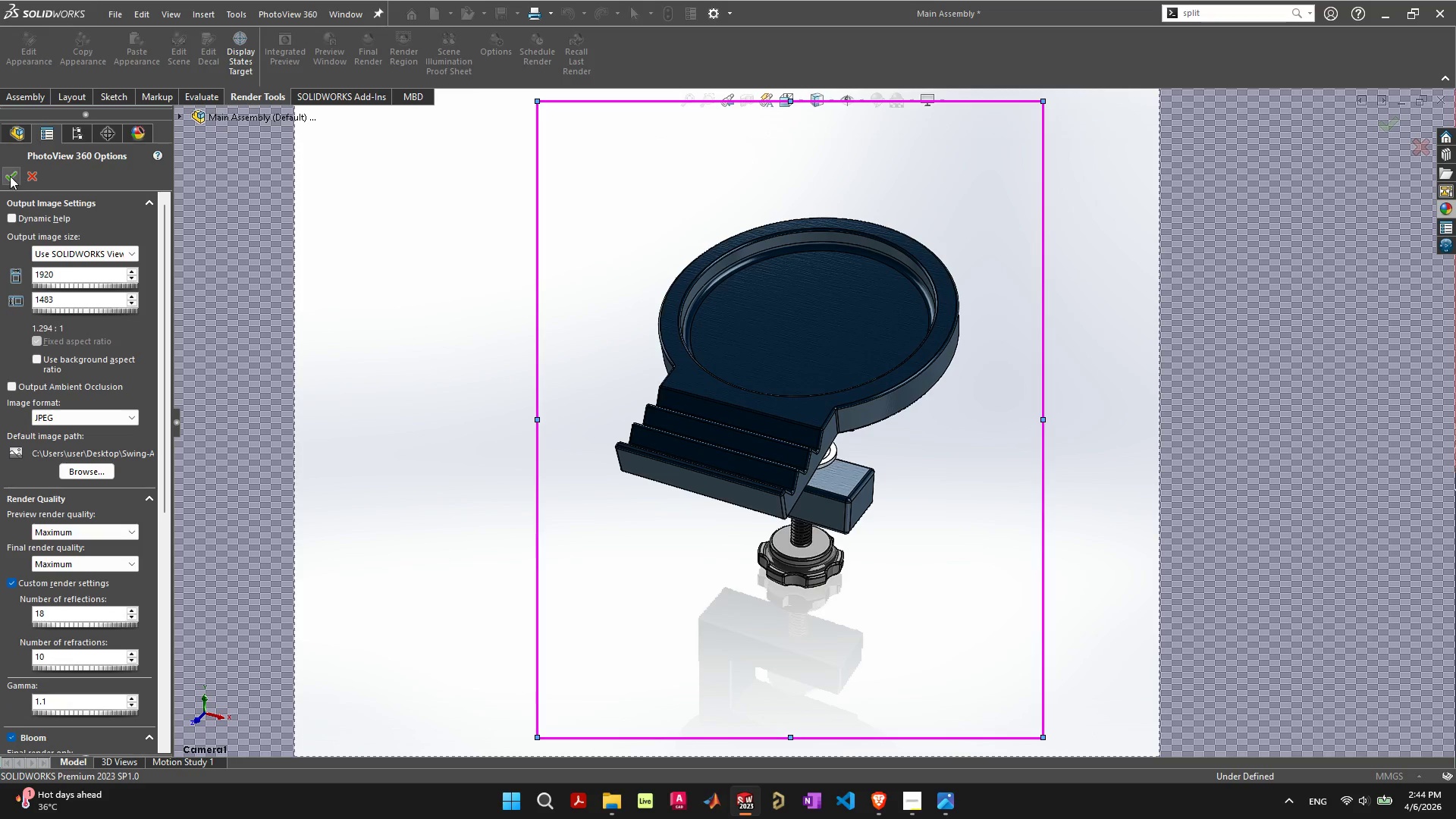 
left_click([10, 176])
 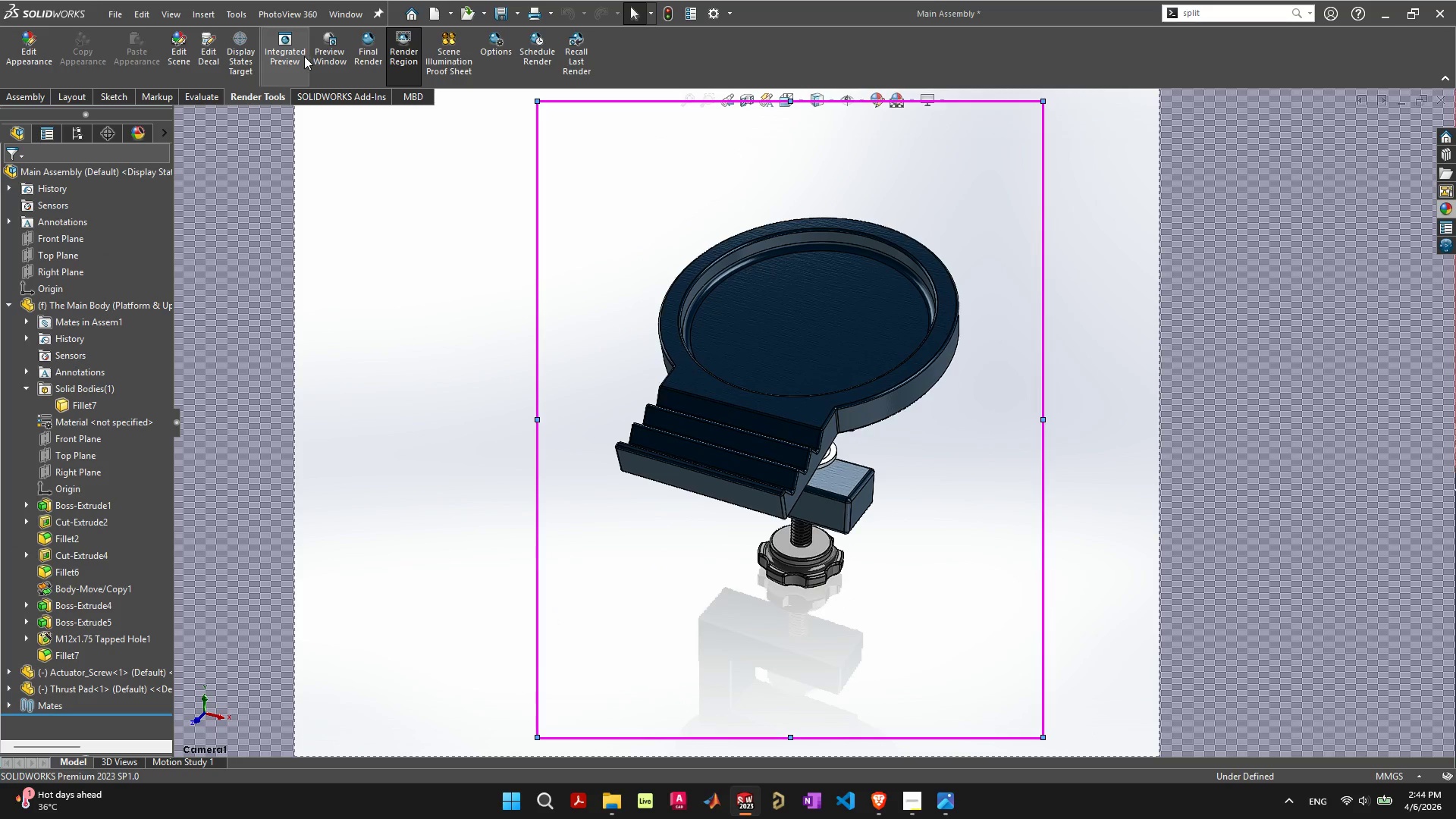 
left_click([295, 58])
 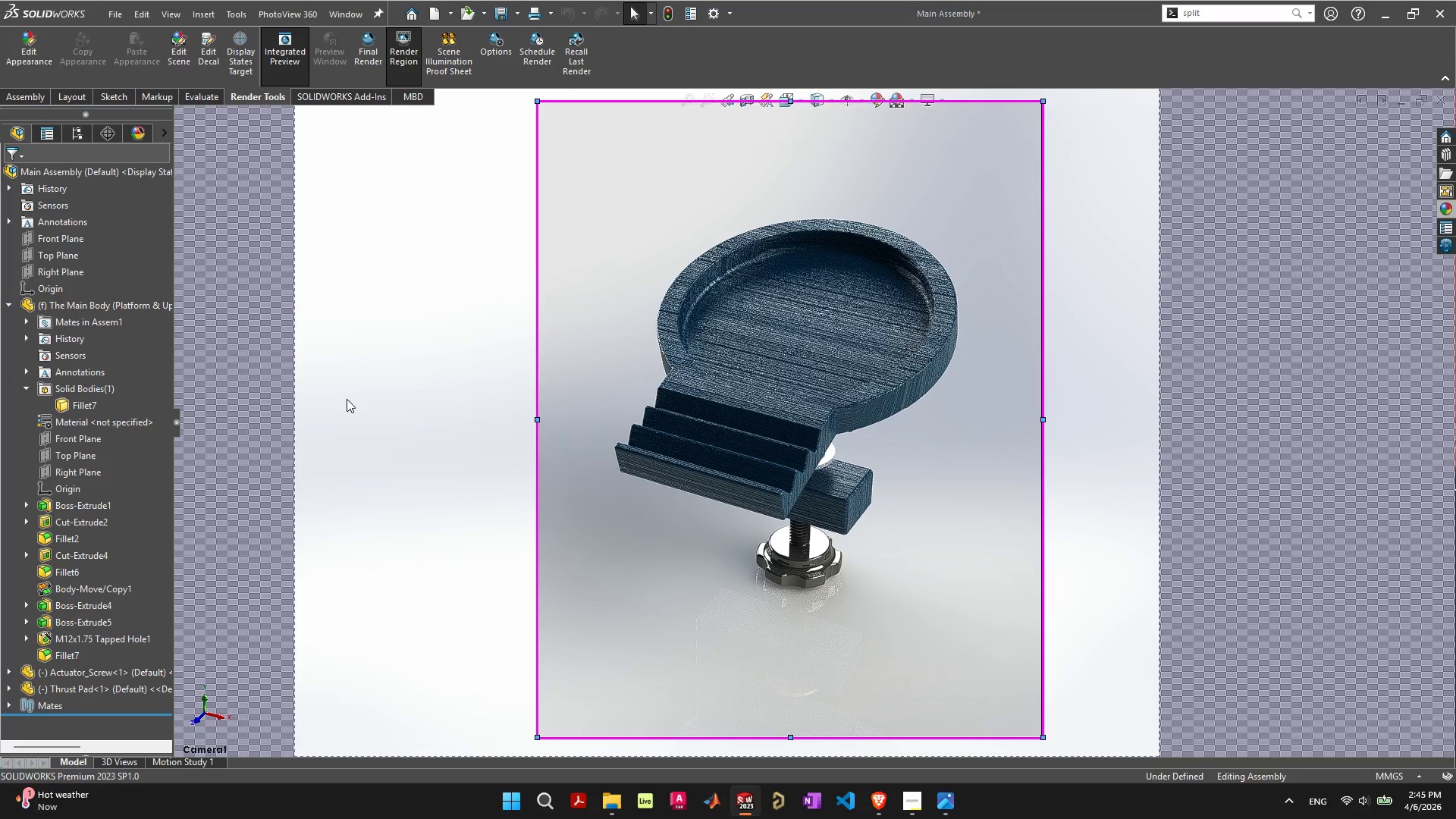 
wait(63.7)
 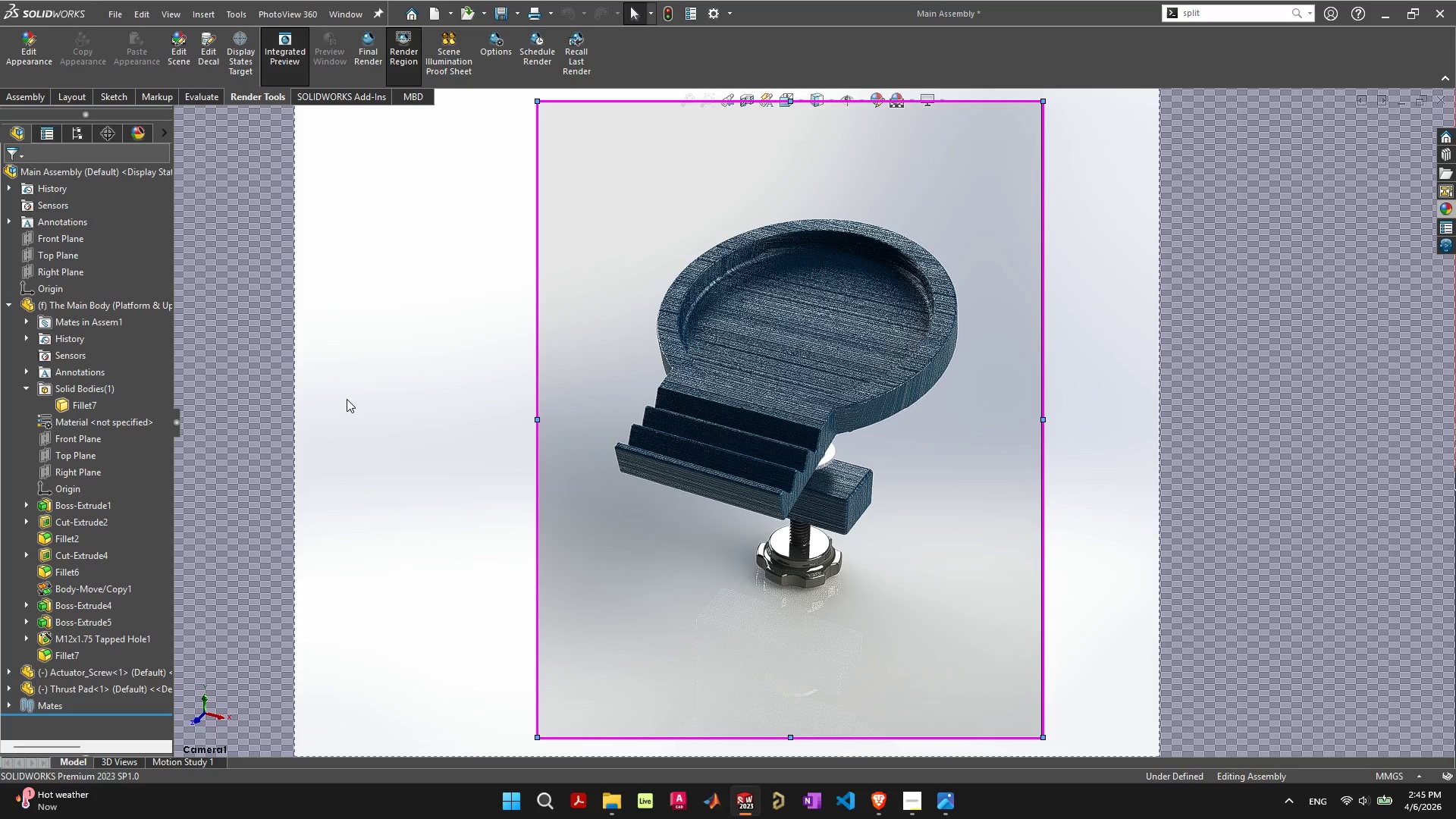 
left_click([444, 39])
 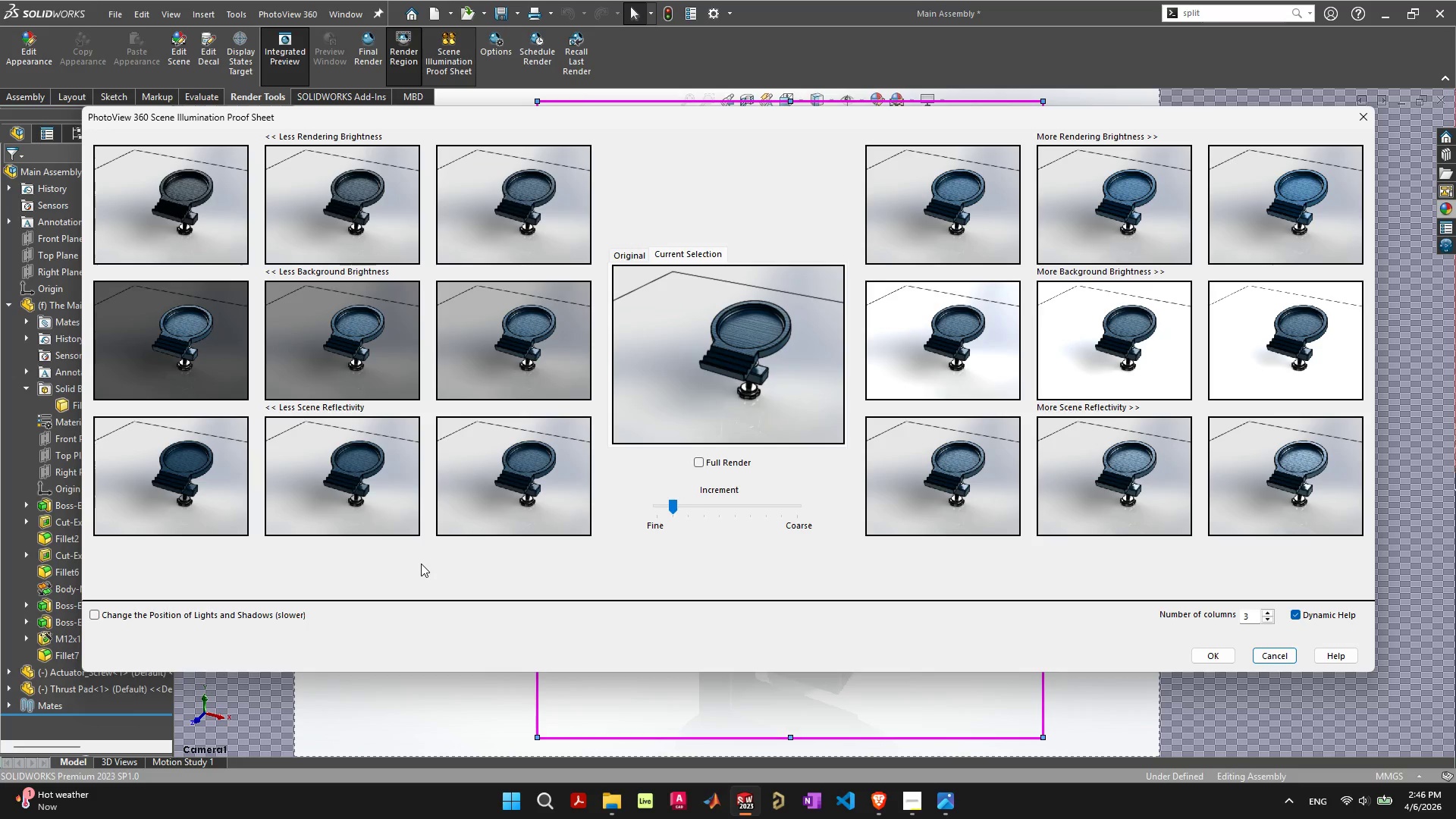 
wait(47.5)
 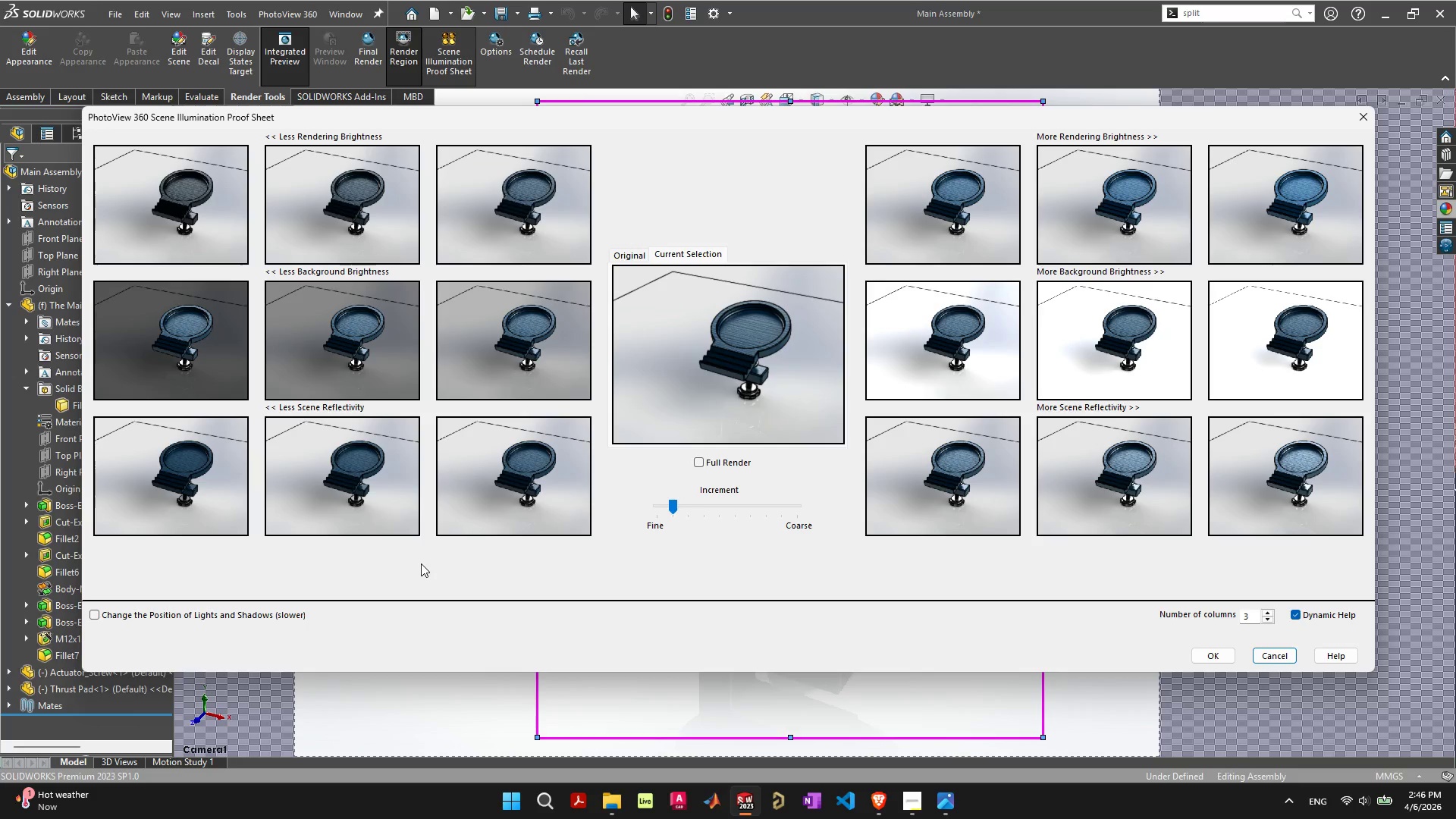 
left_click([382, 340])
 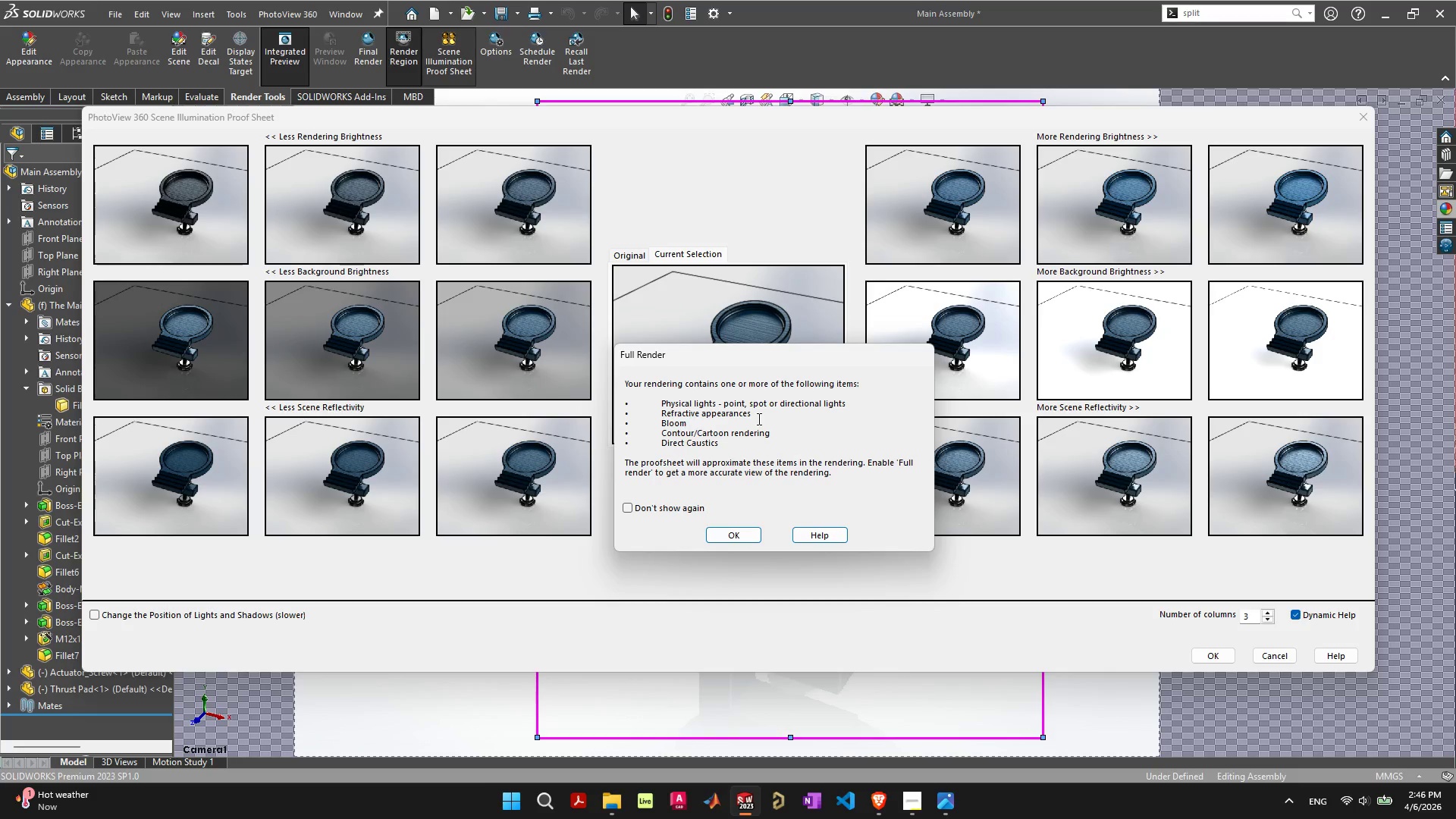 
left_click([667, 507])
 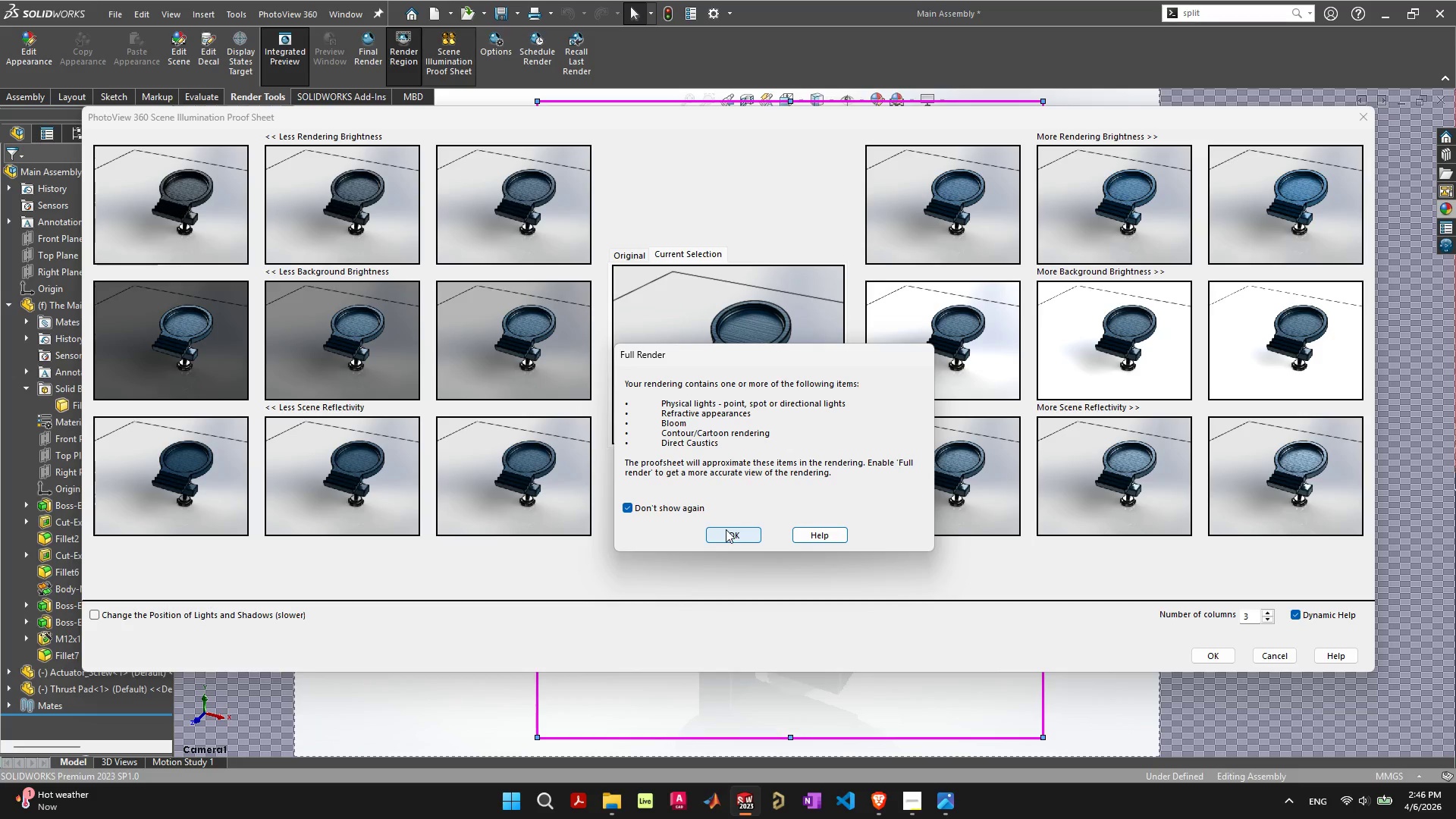 
wait(5.11)
 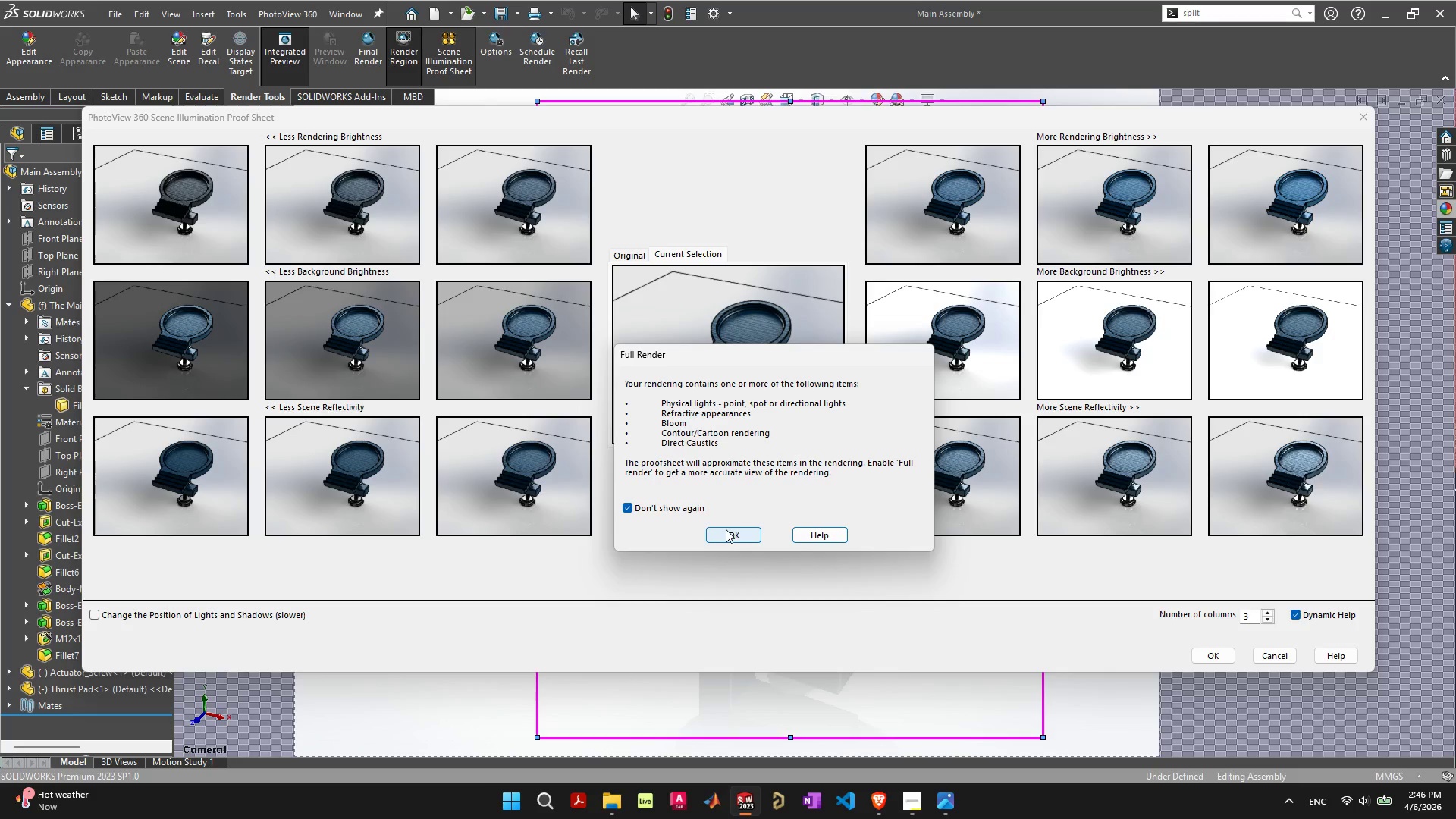 
left_click([726, 529])
 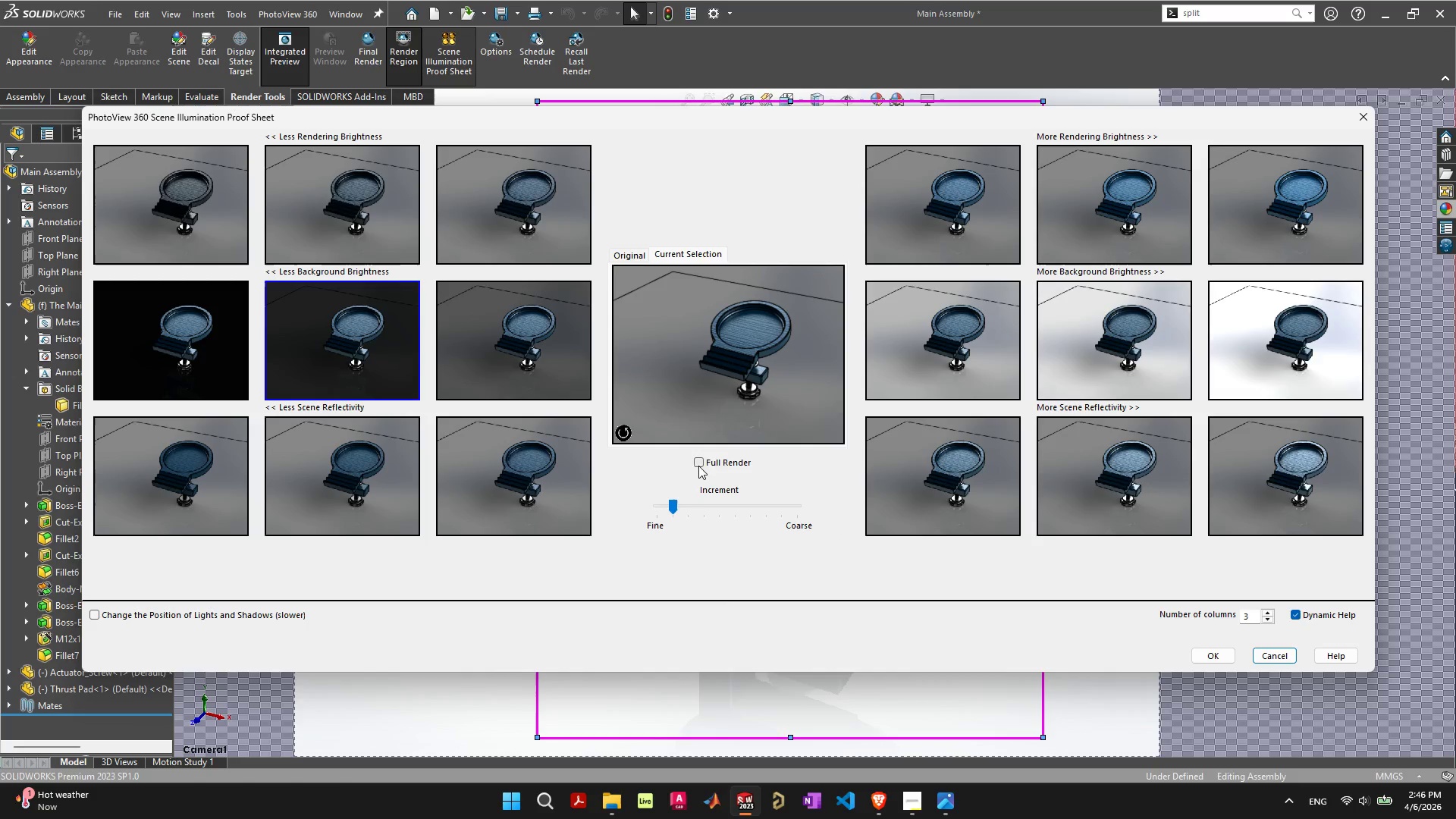 
left_click([704, 458])
 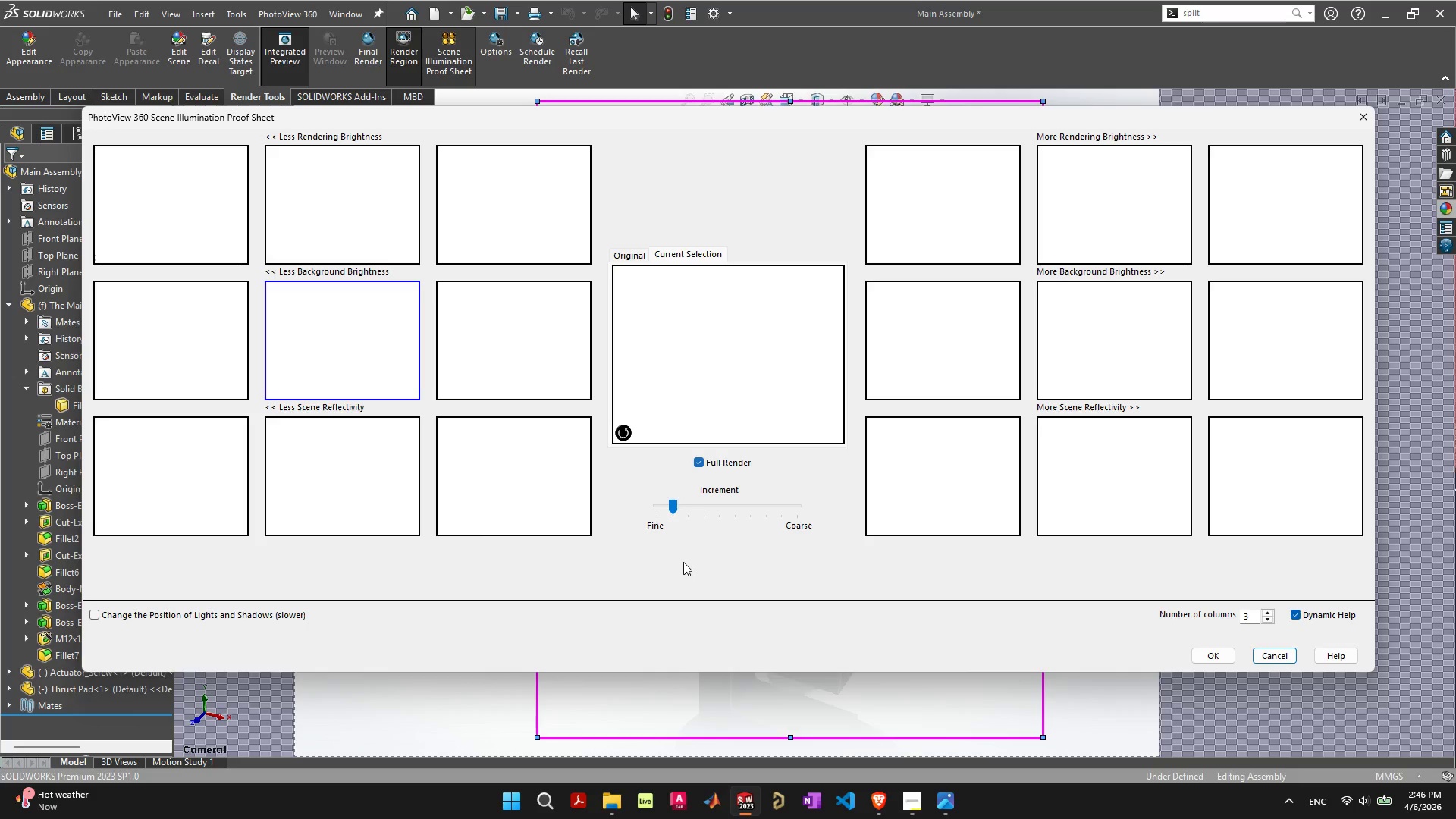 
wait(6.8)
 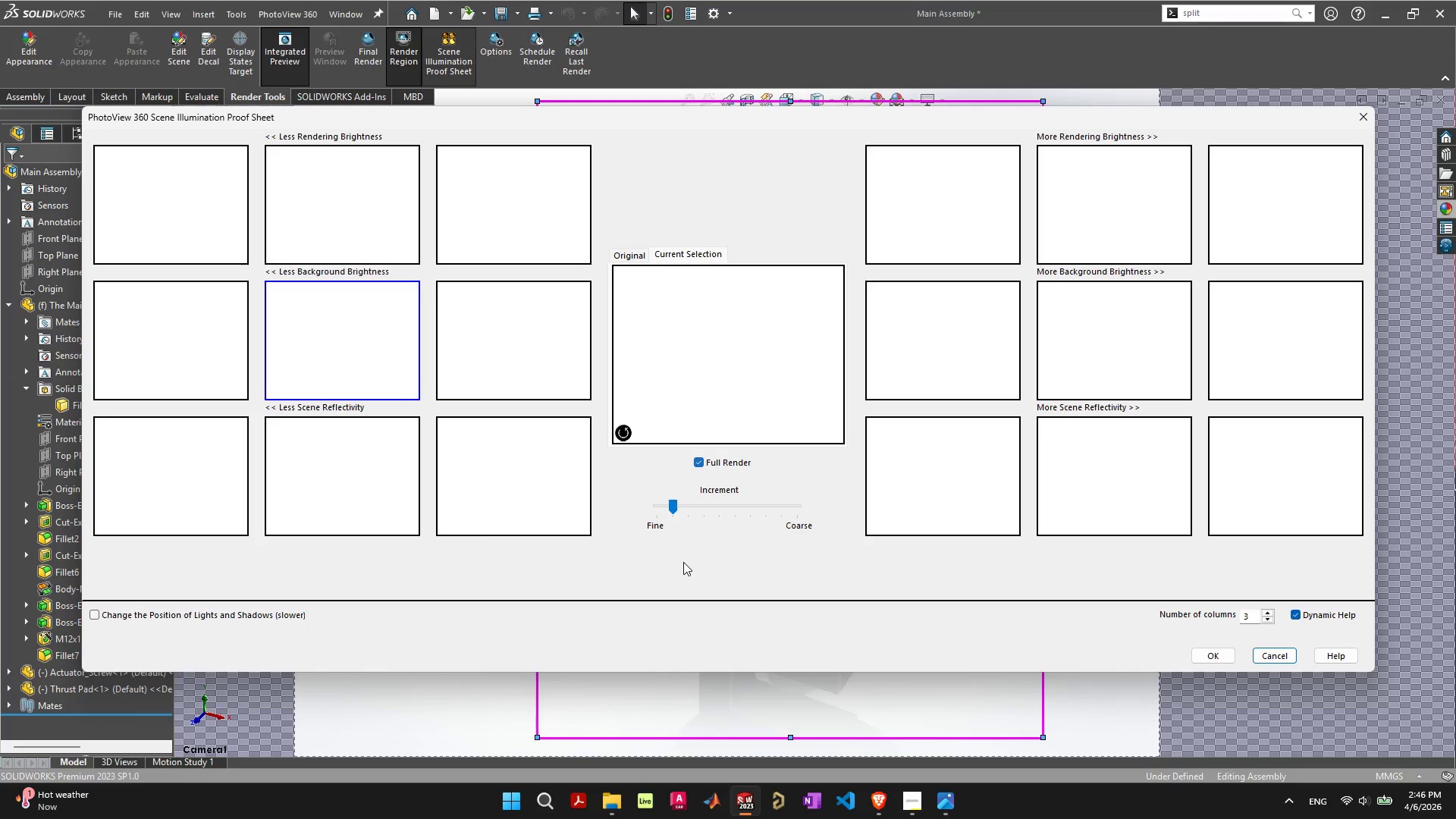 
left_click_drag(start_coordinate=[673, 501], to_coordinate=[630, 515])
 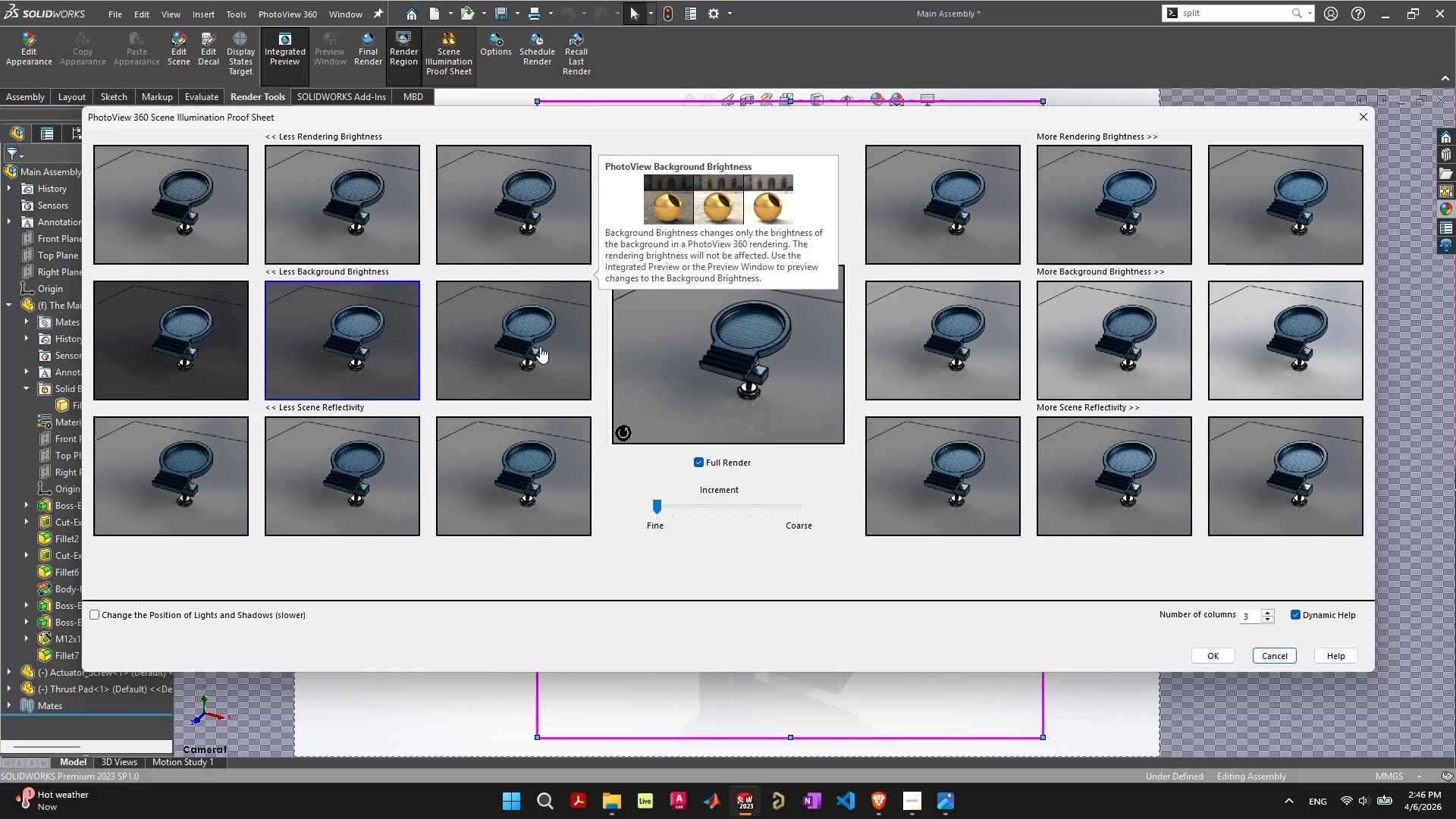 
left_click([538, 341])
 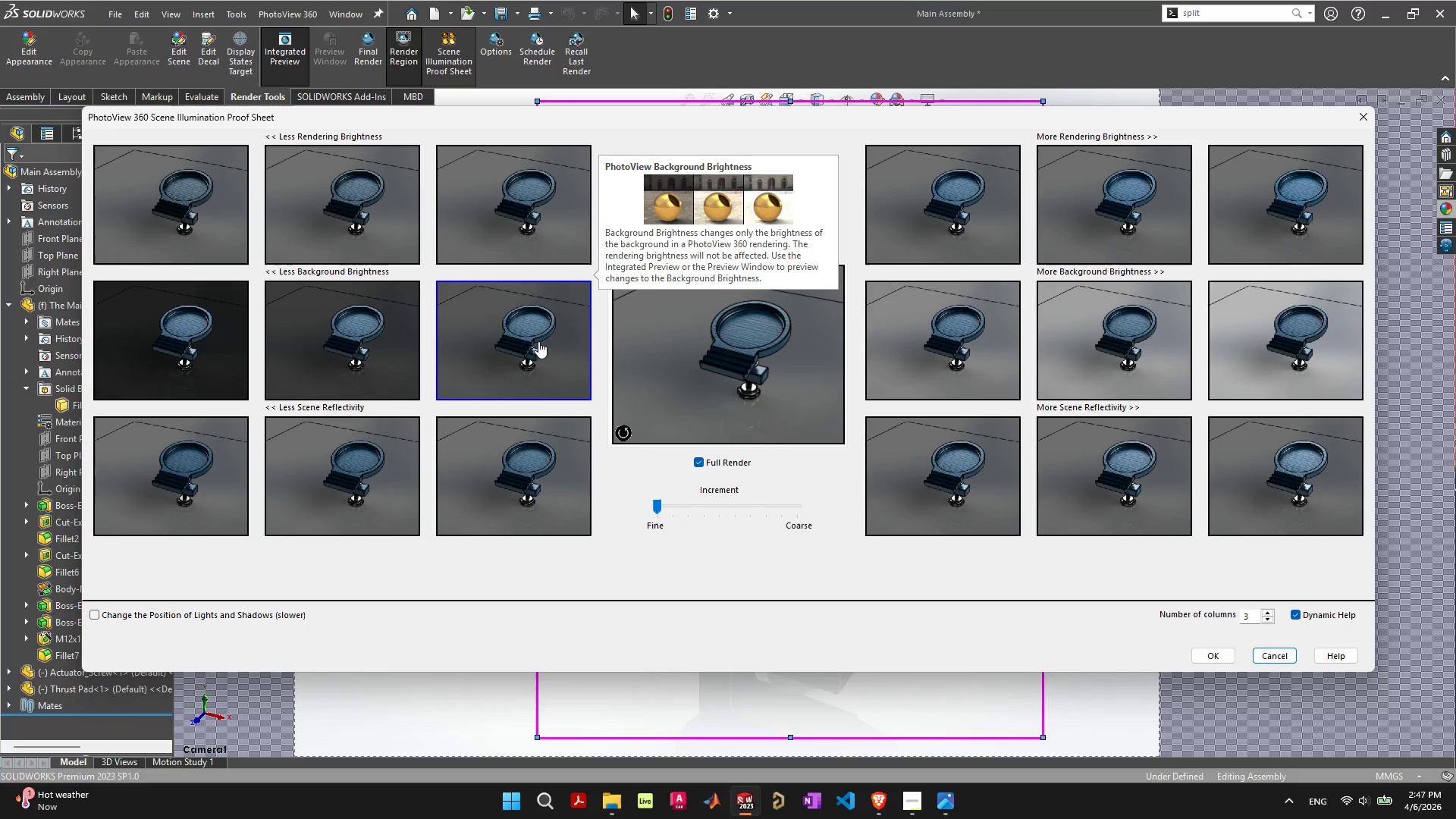 
wait(22.67)
 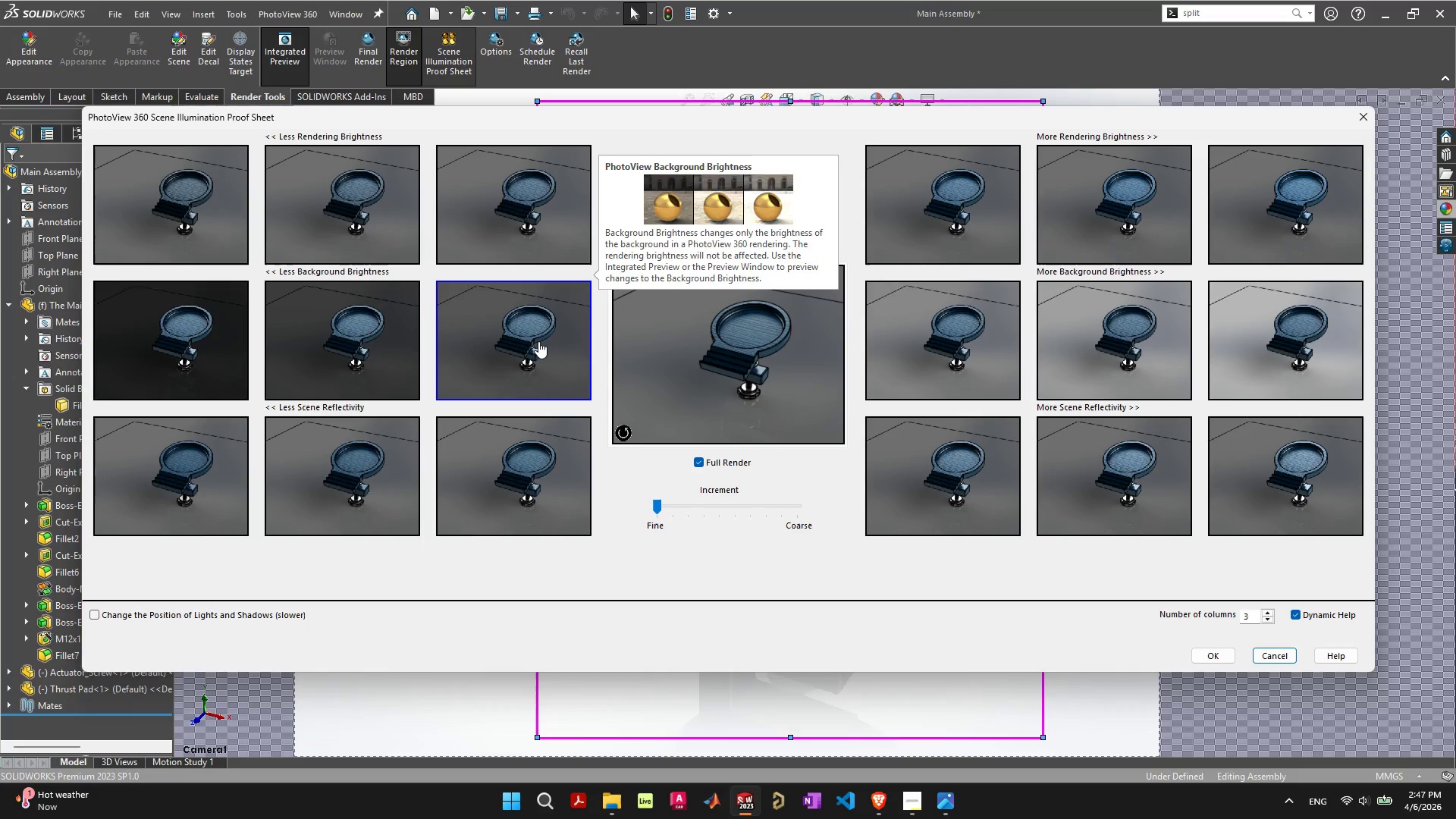 
left_click([1209, 651])
 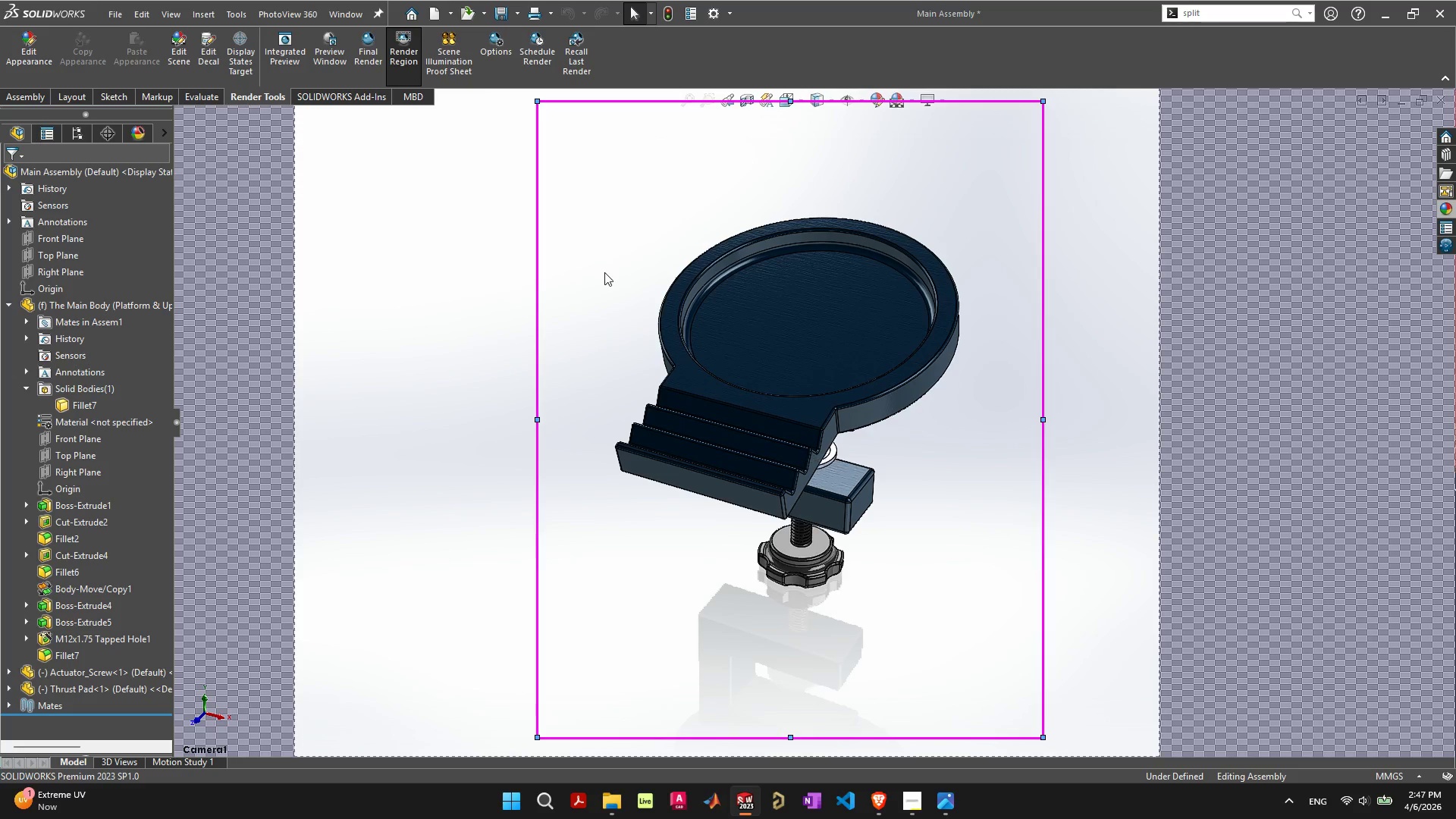 
left_click([340, 46])
 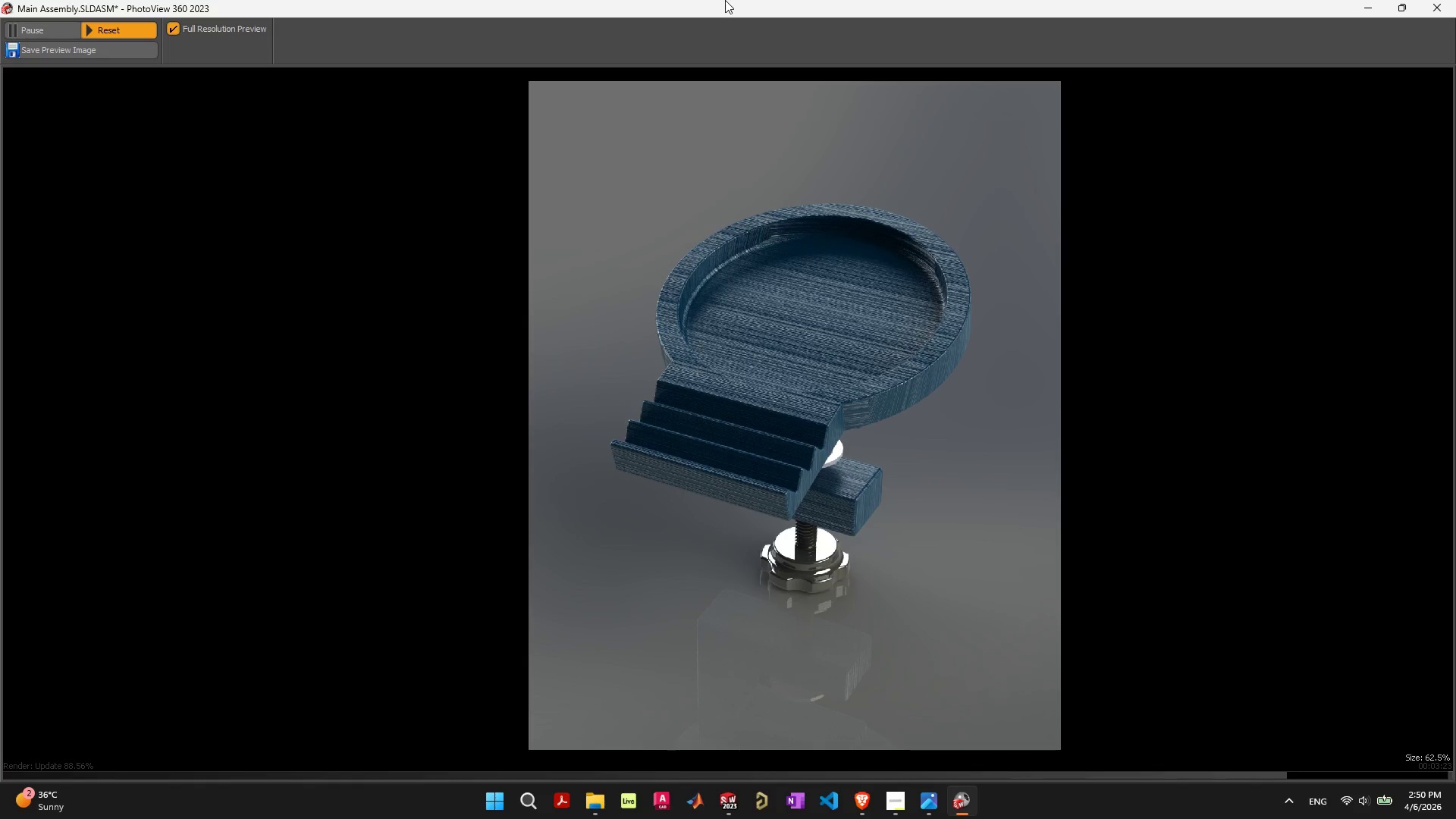 
wait(218.83)
 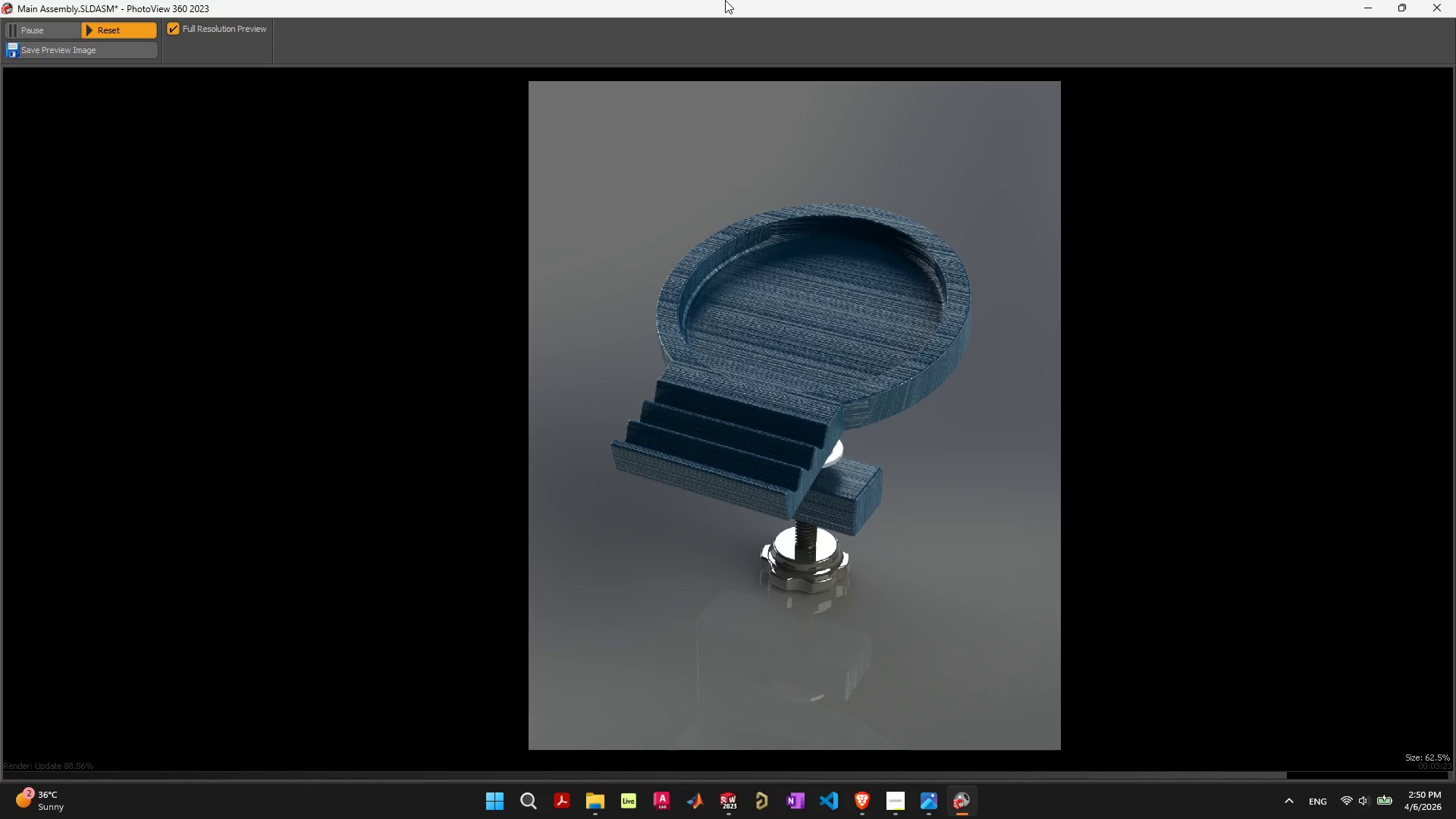 
scroll: coordinate [982, 221], scroll_direction: up, amount: 2.0
 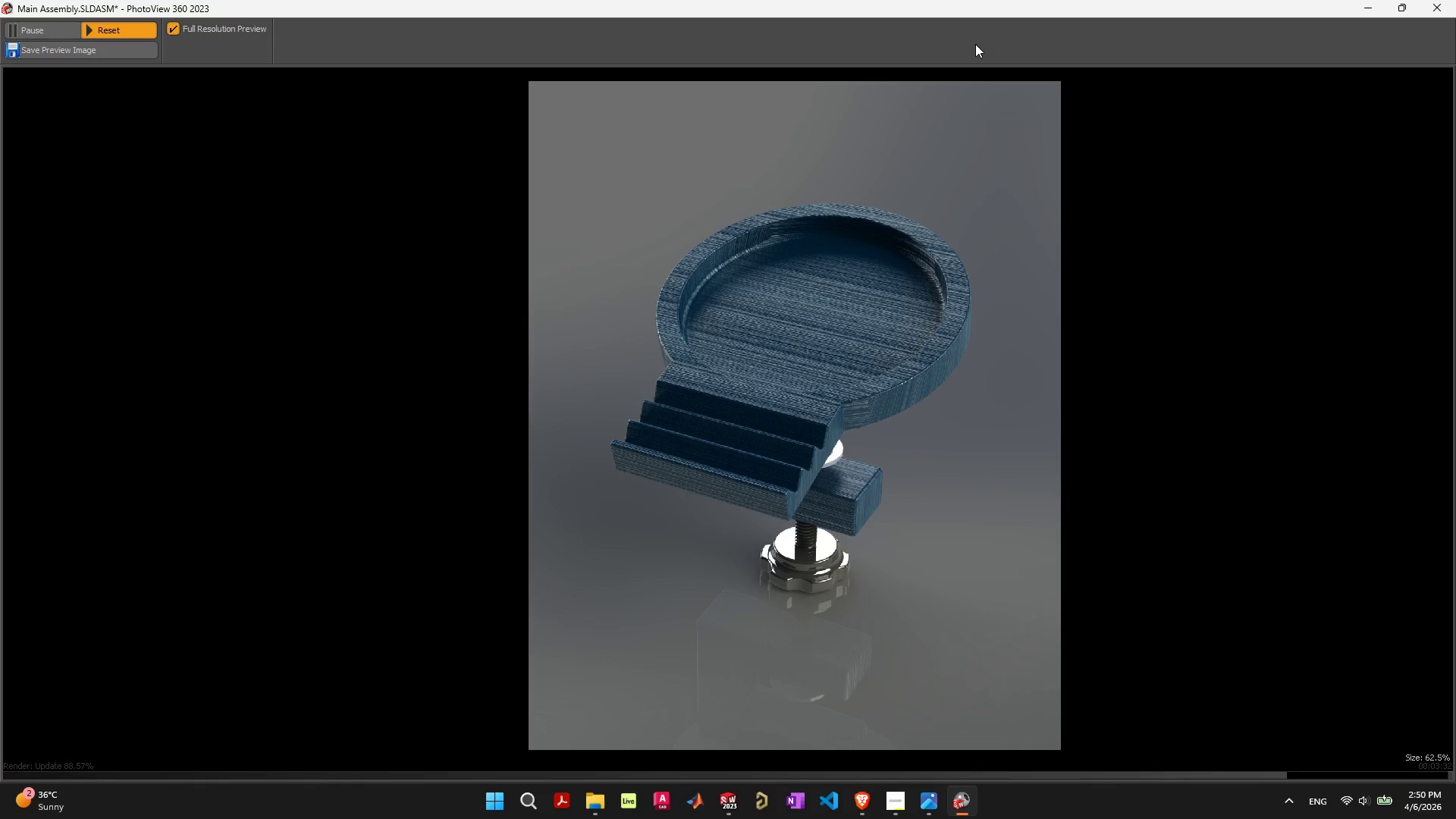 
left_click([1439, 8])
 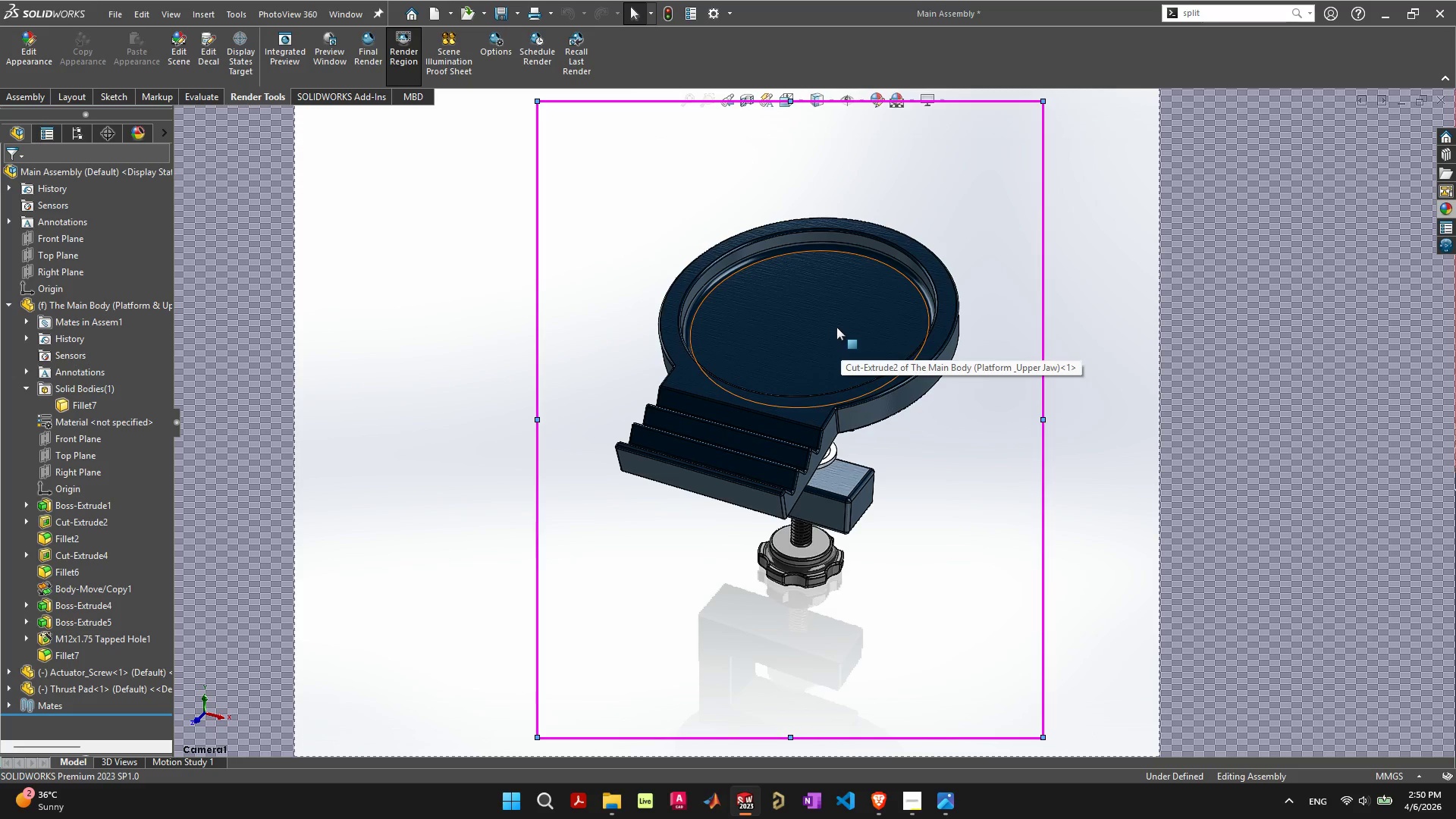 
wait(5.01)
 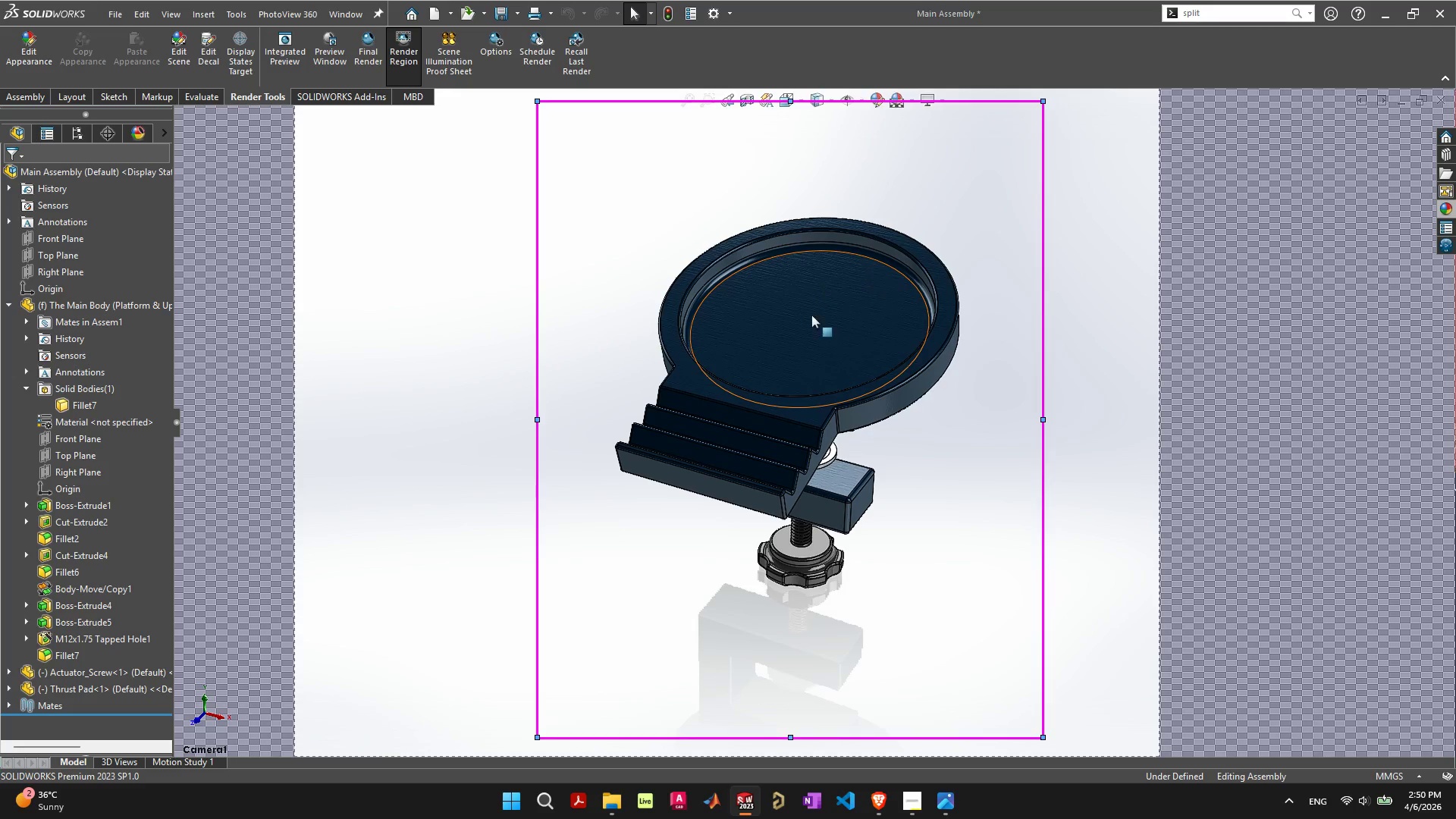 
left_click([836, 327])
 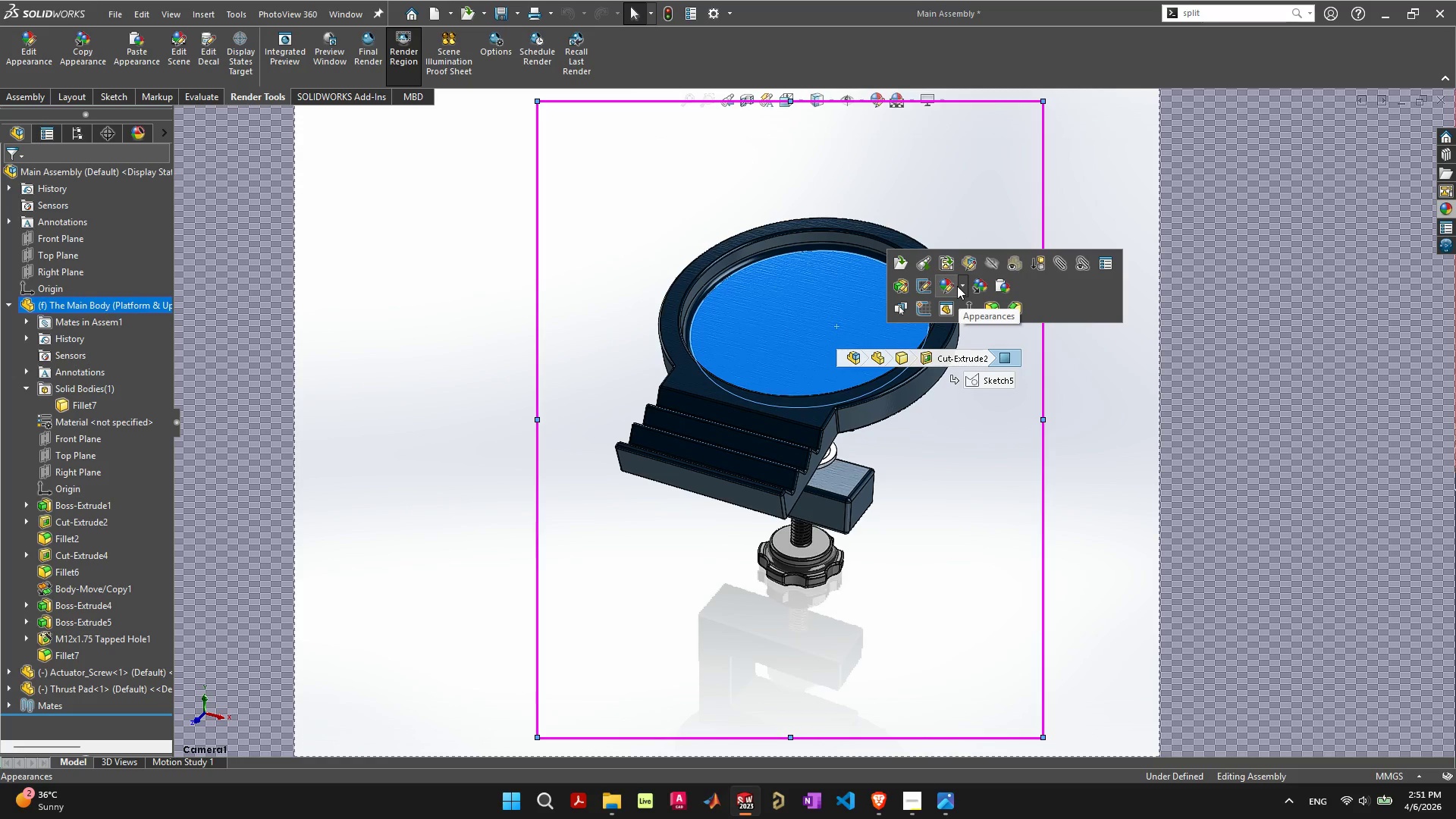 
left_click([953, 284])
 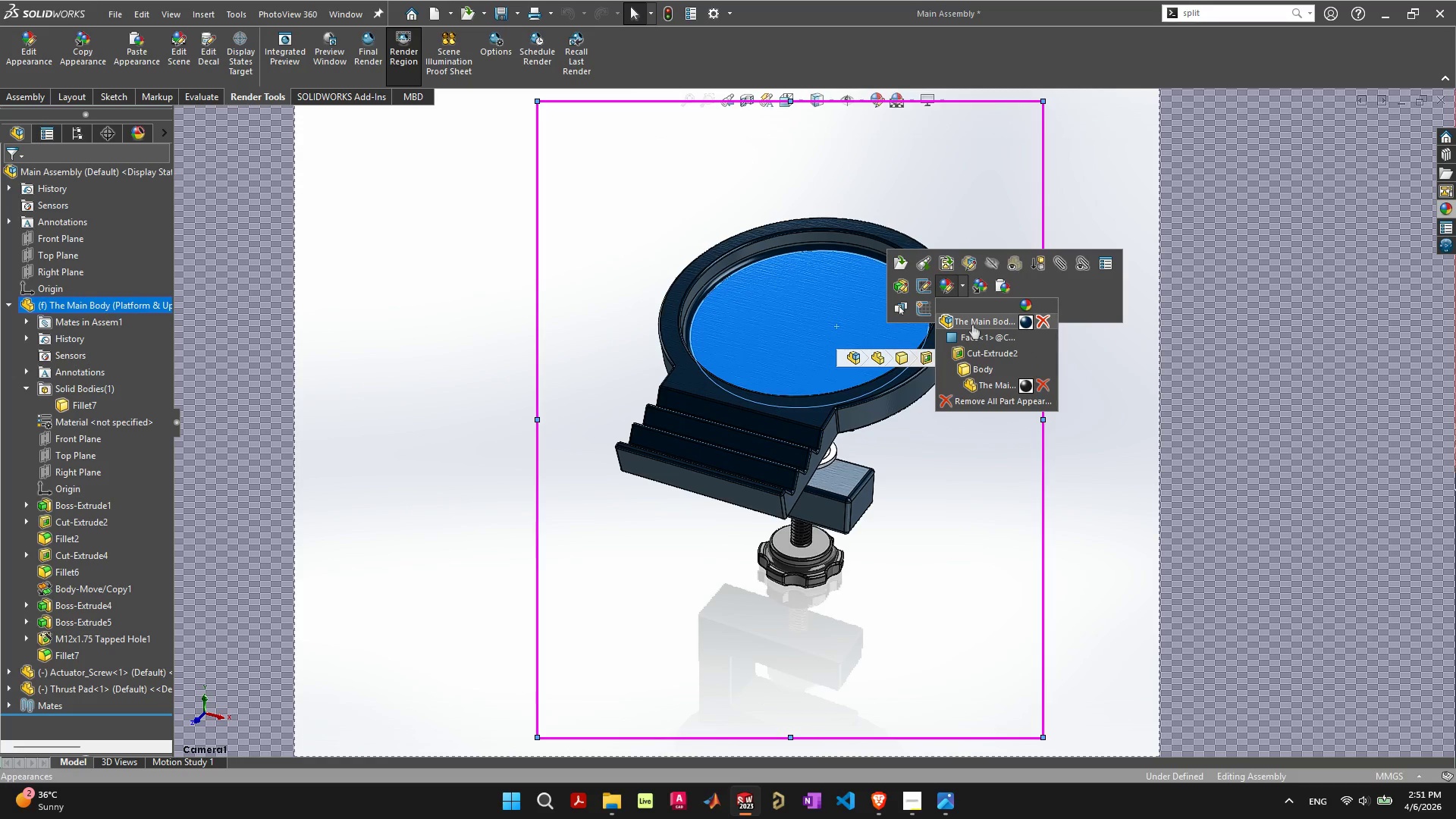 
left_click([972, 325])
 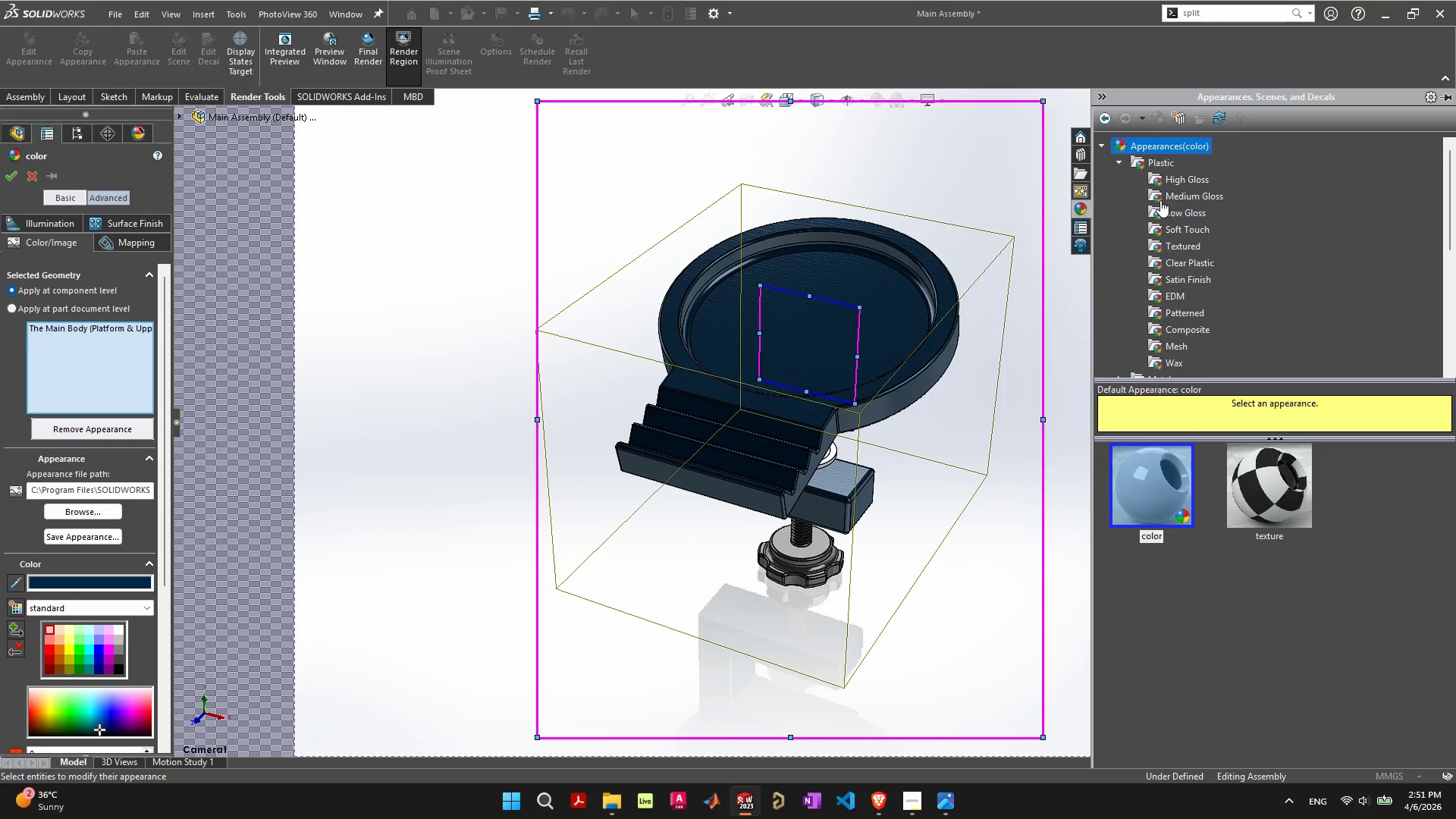 
left_click([1168, 177])
 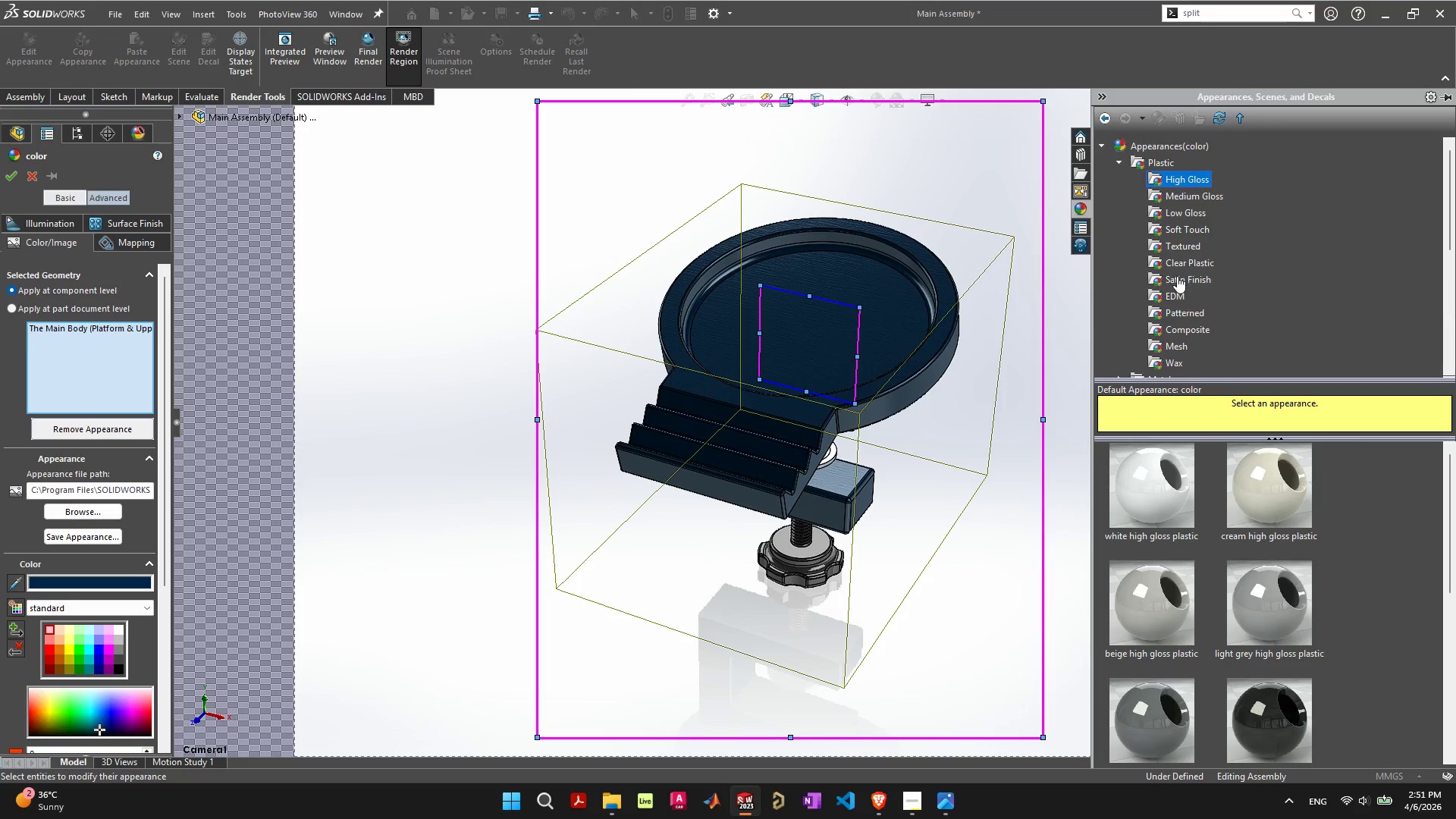 
left_click([1181, 249])
 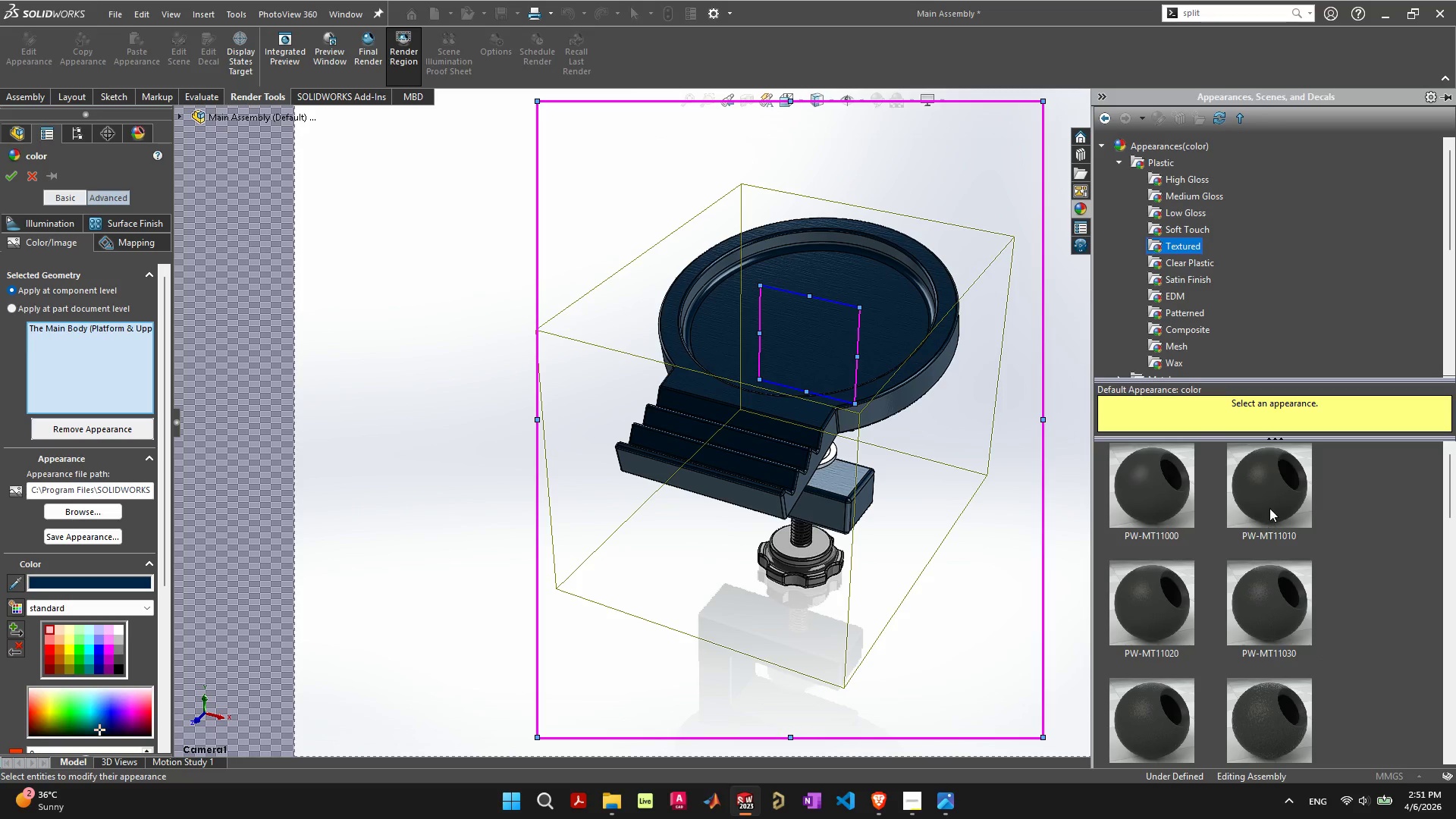 
double_click([1271, 505])
 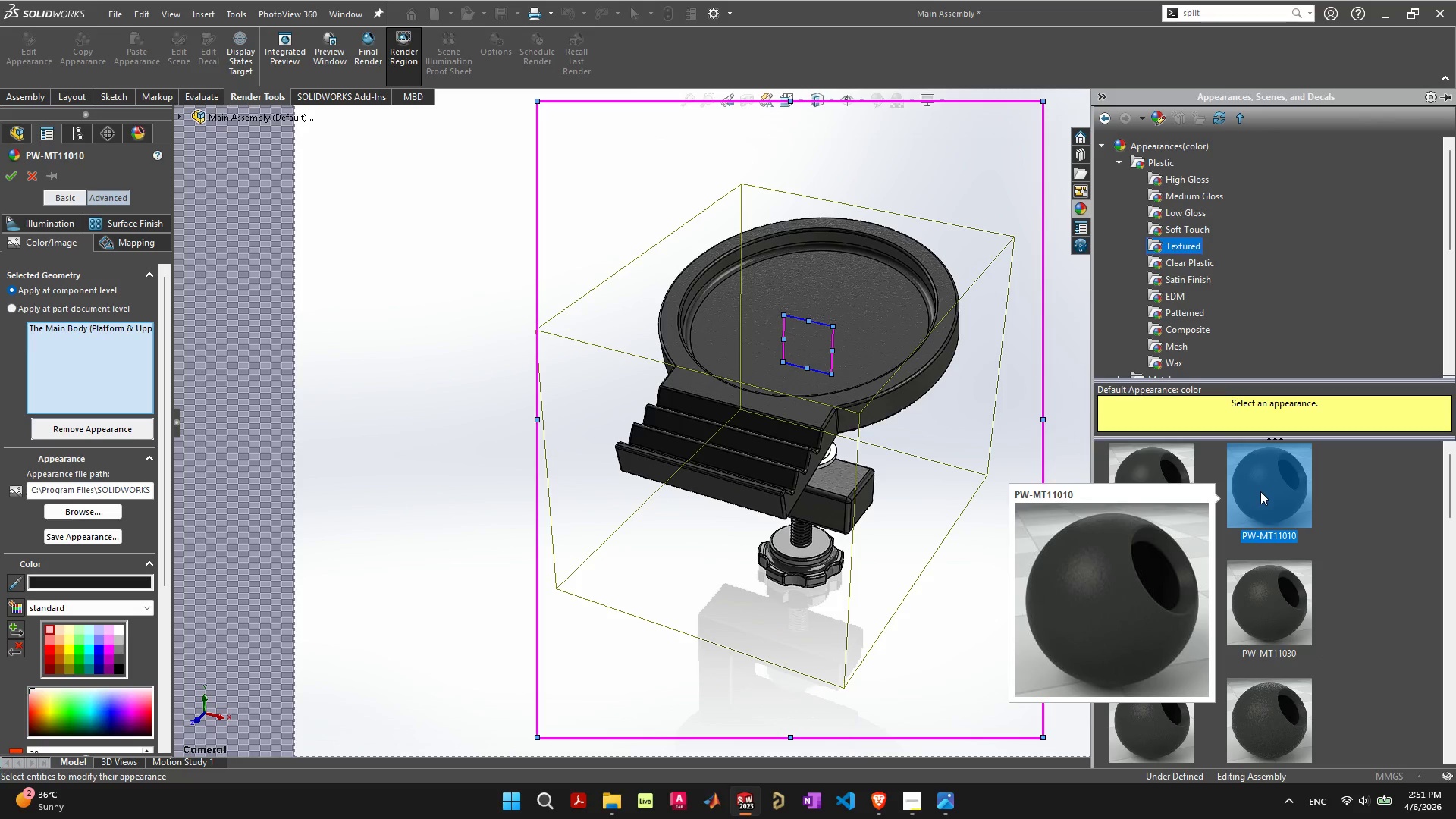 
left_click([1283, 583])
 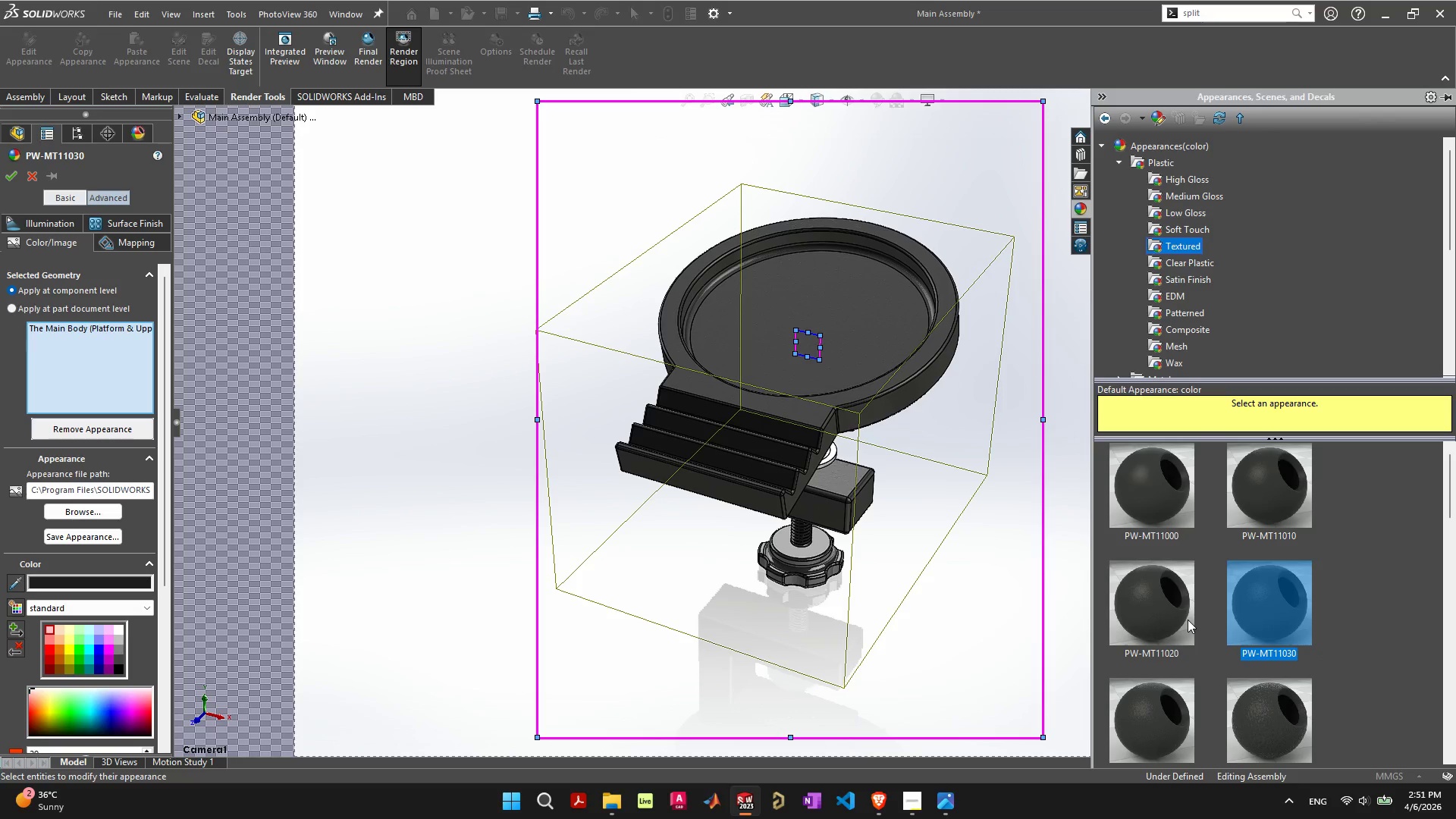 
left_click([1188, 617])
 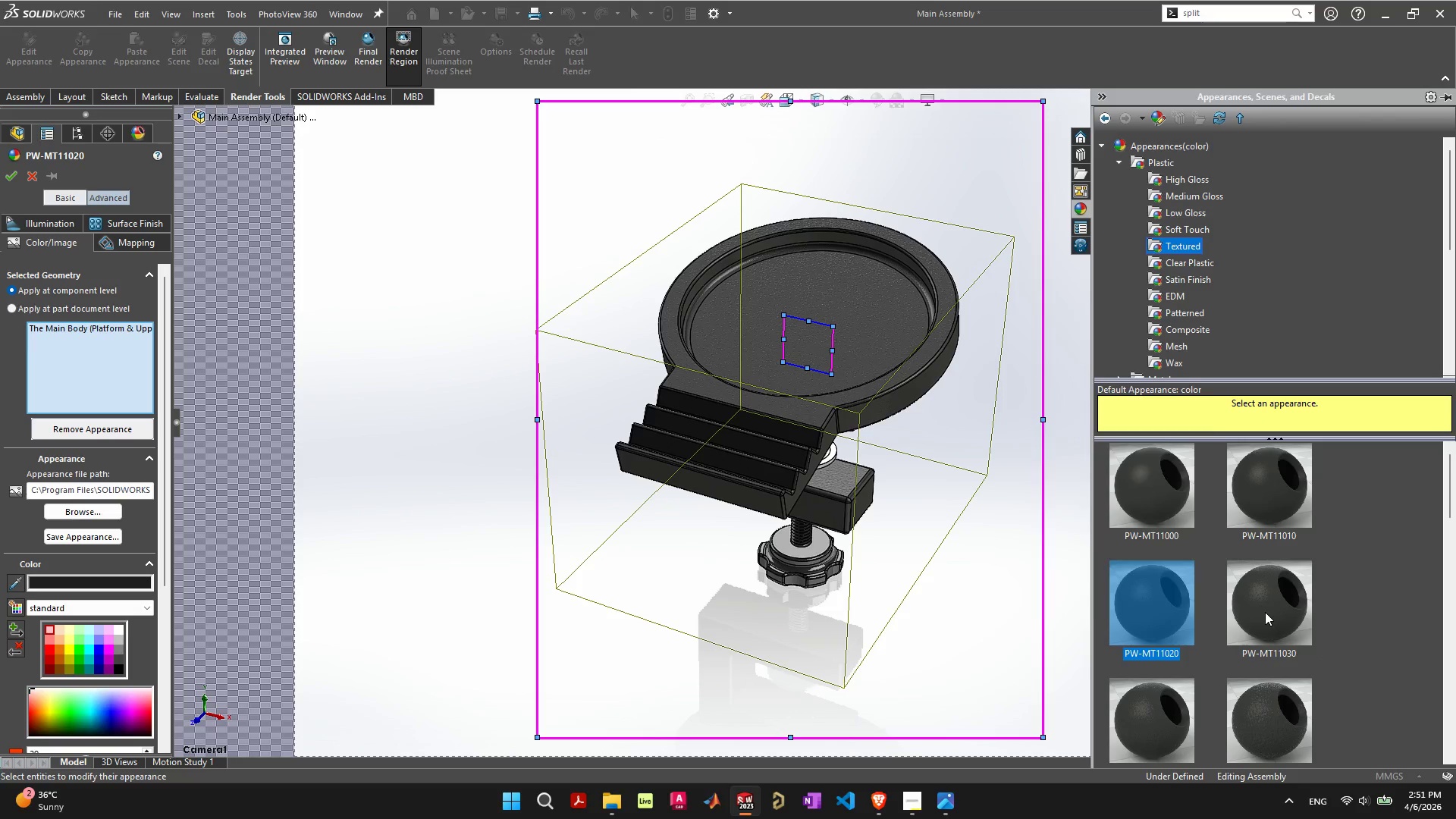 
left_click([1265, 612])
 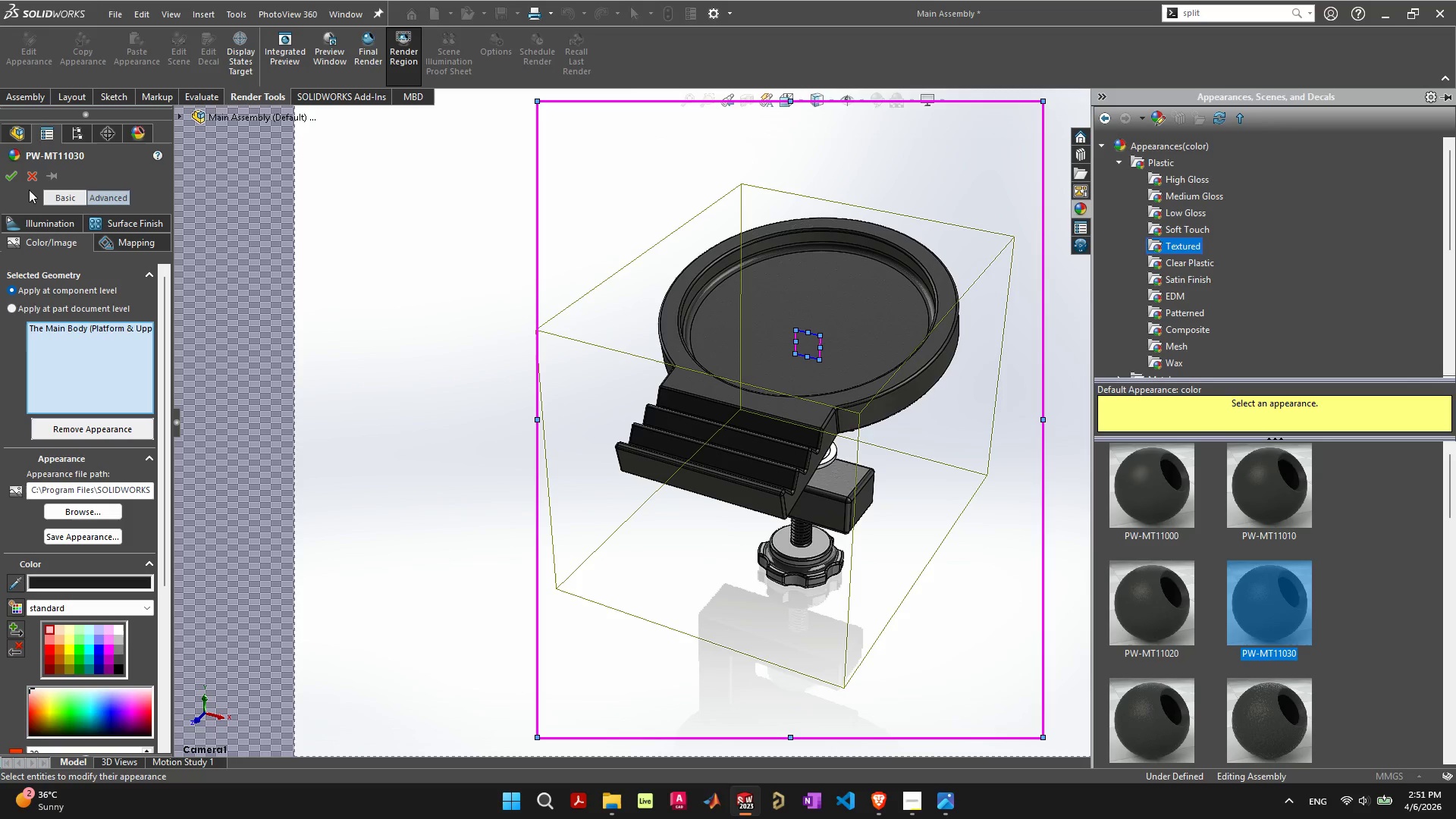 
left_click([15, 177])
 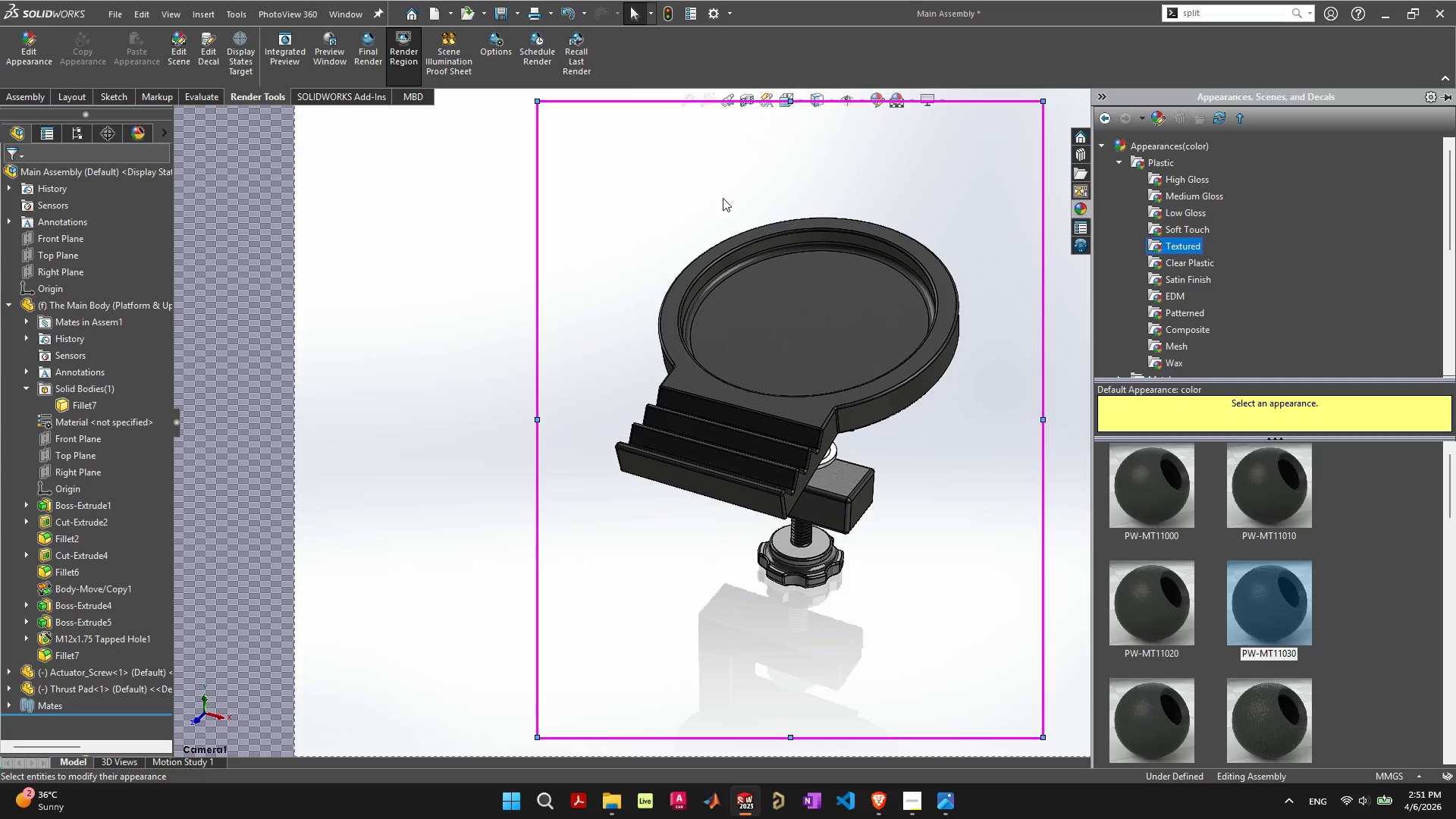 
left_click([441, 49])
 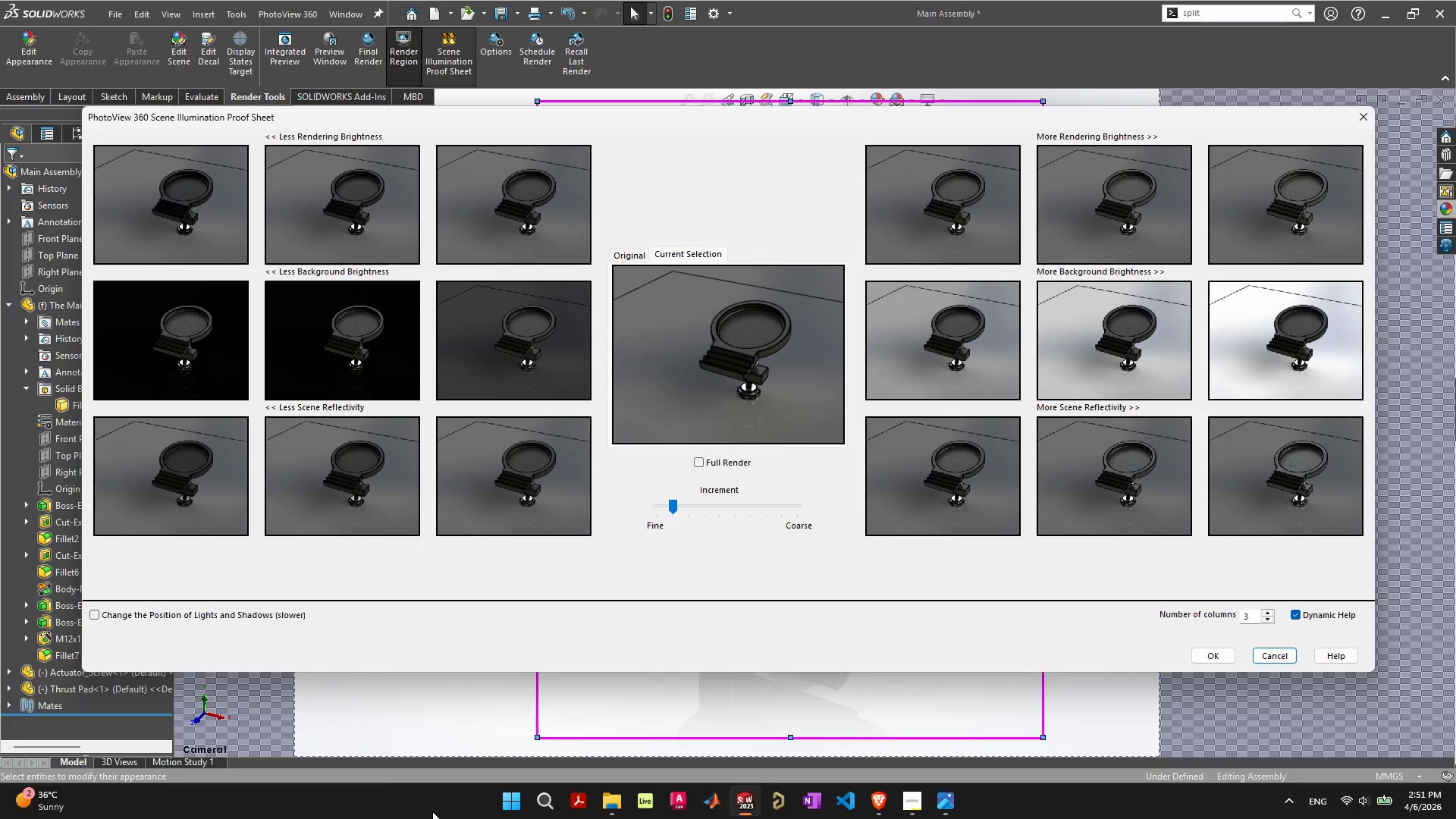 
wait(40.84)
 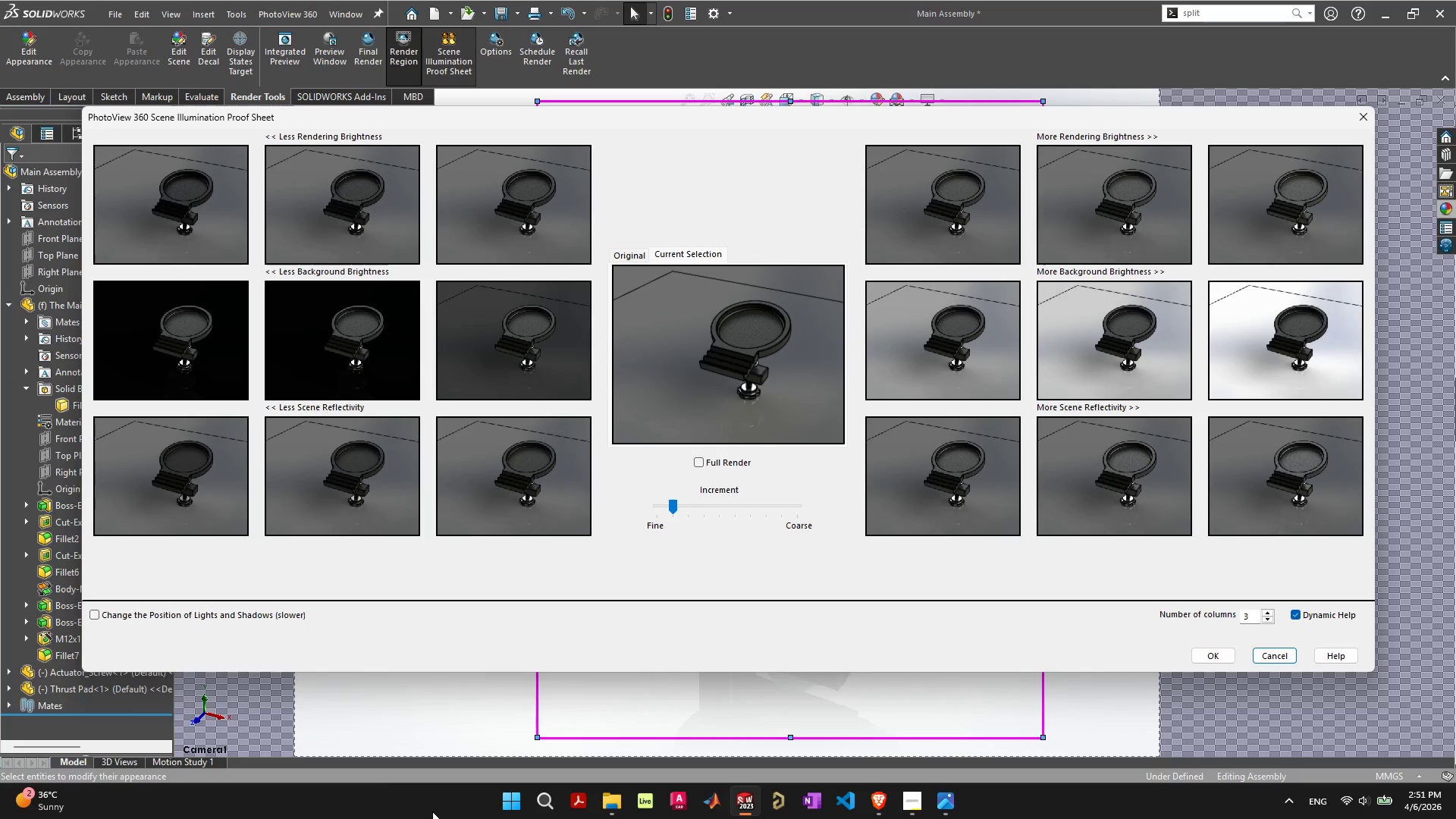 
left_click([522, 348])
 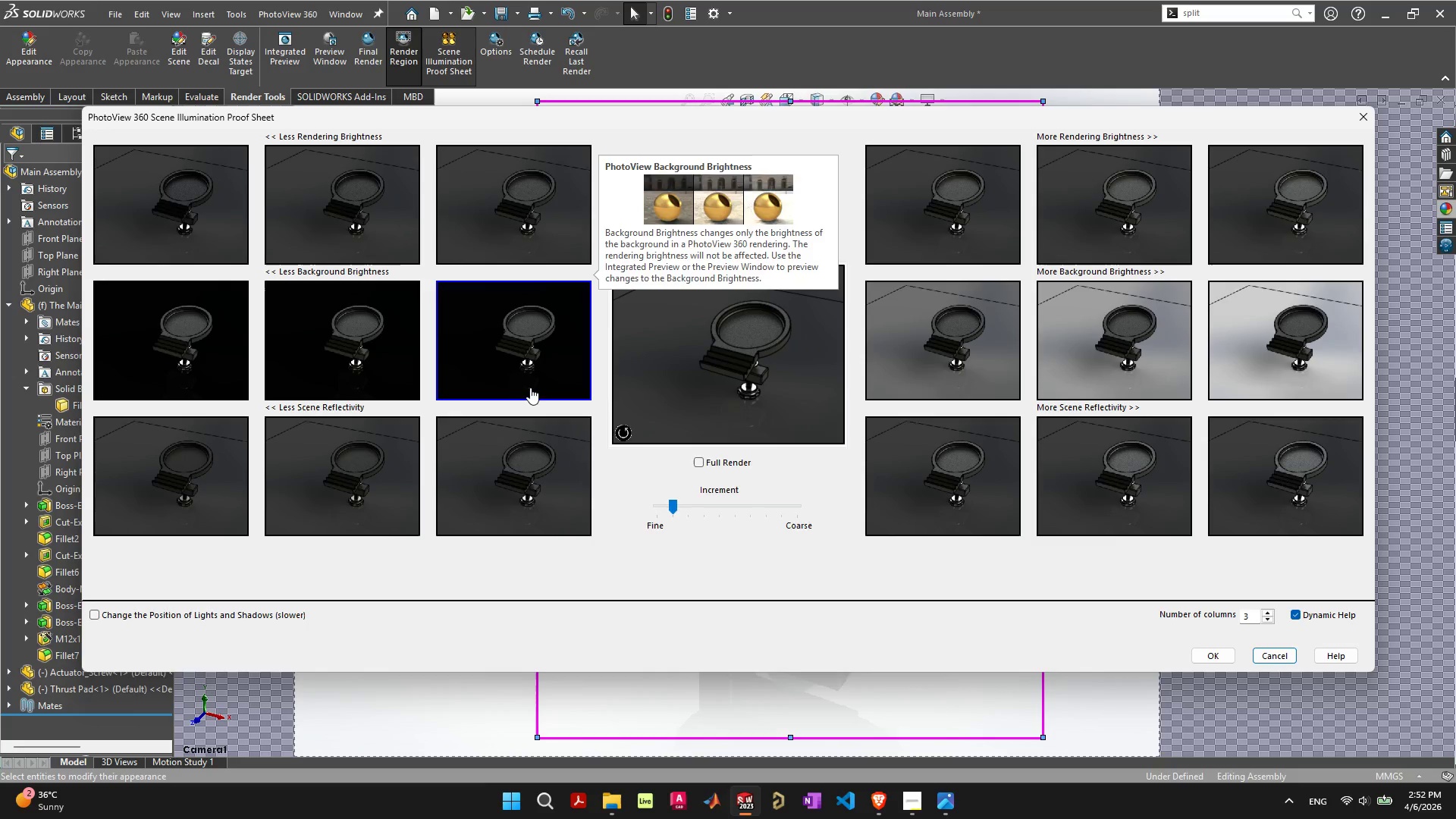 
left_click([530, 445])
 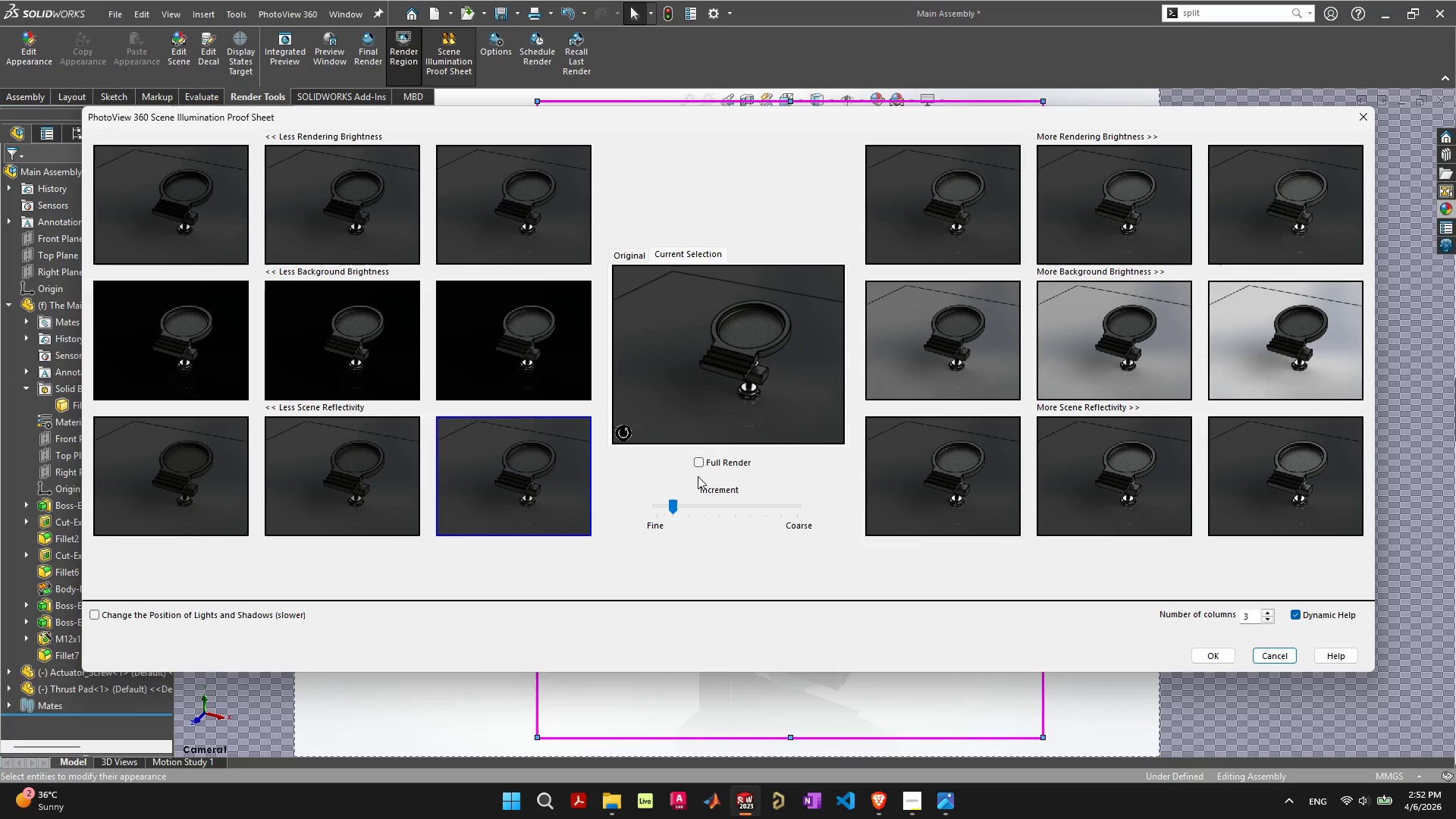 
left_click([702, 460])
 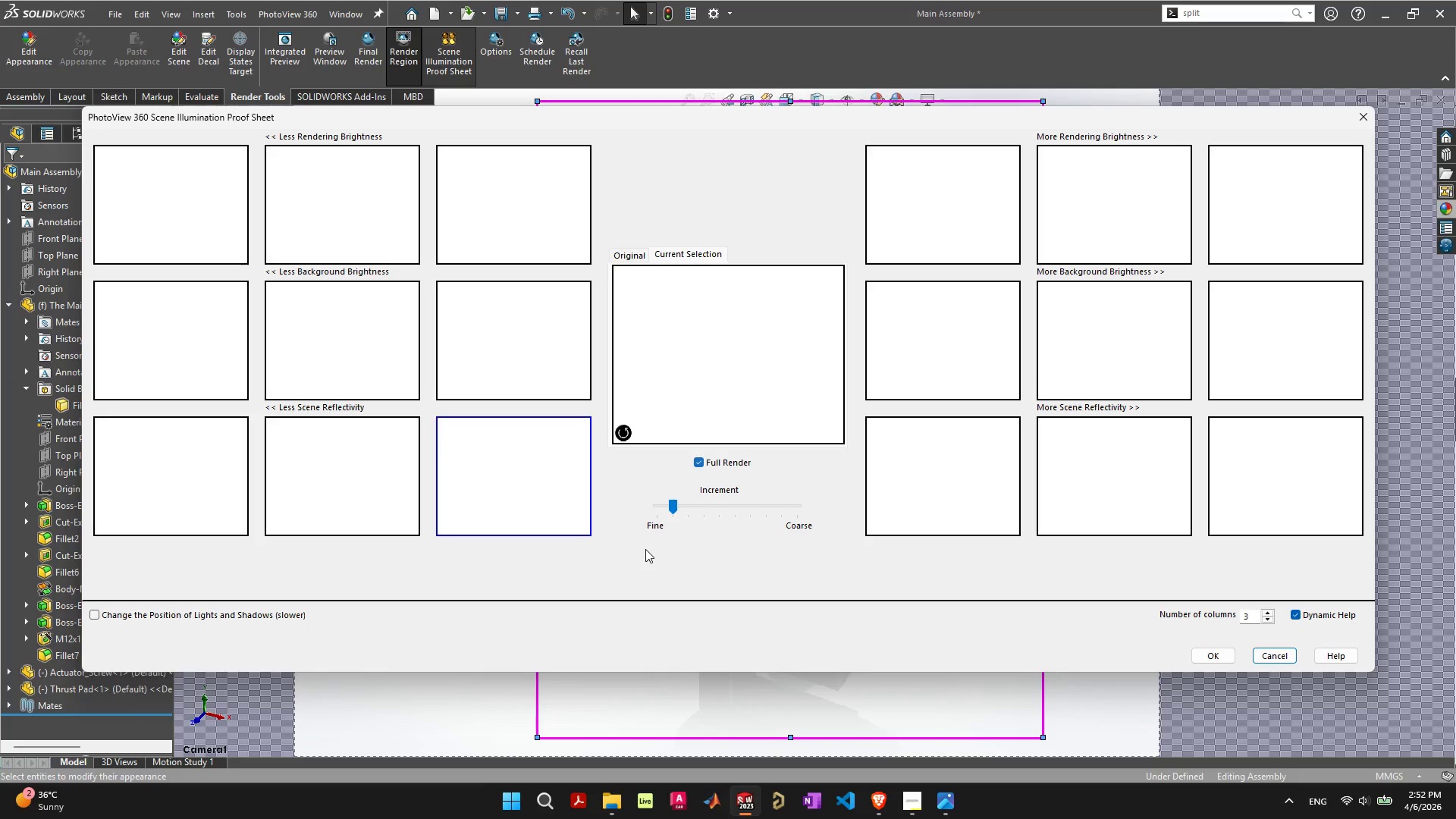 
wait(5.56)
 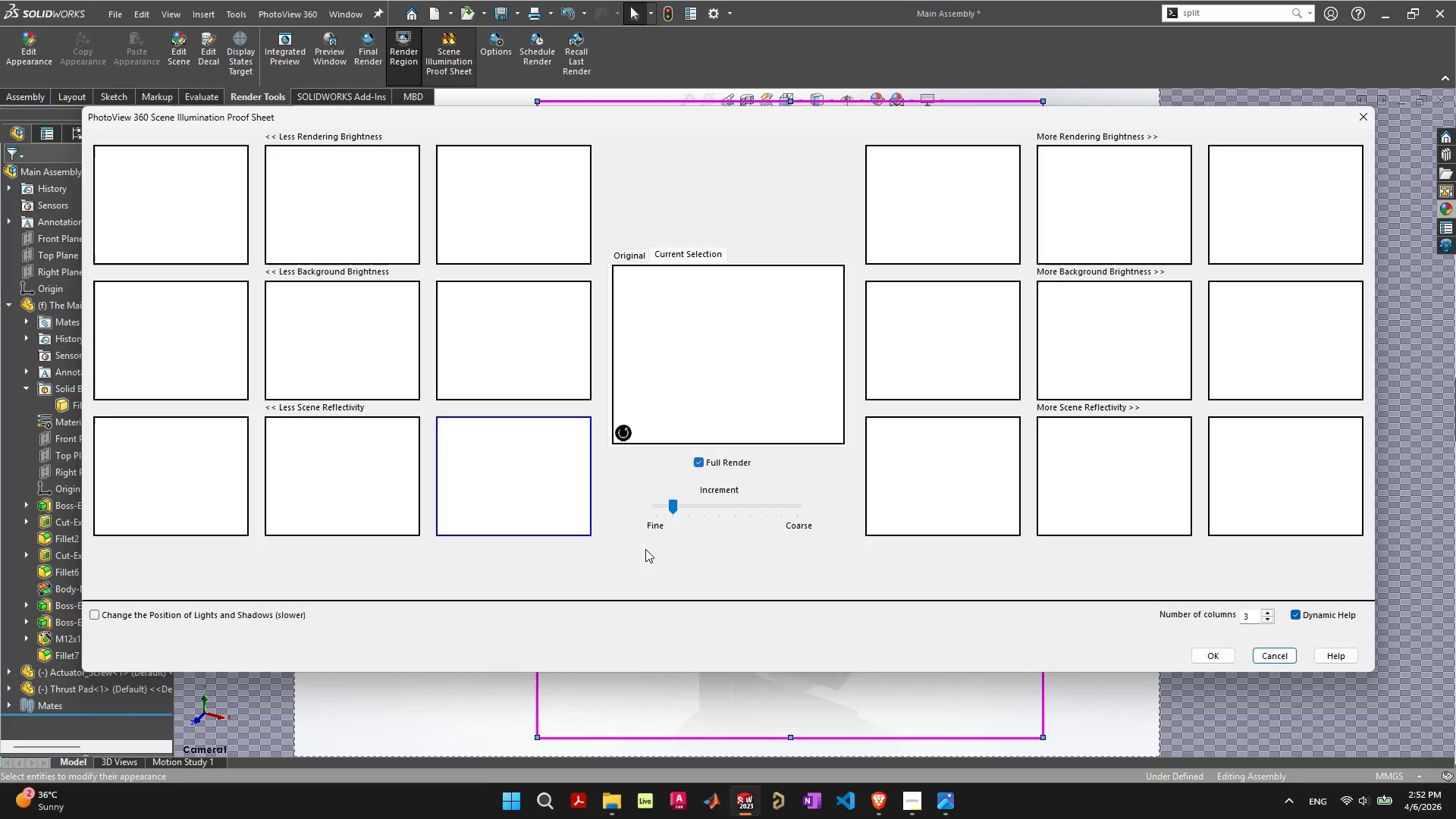 
left_click([301, 619])
 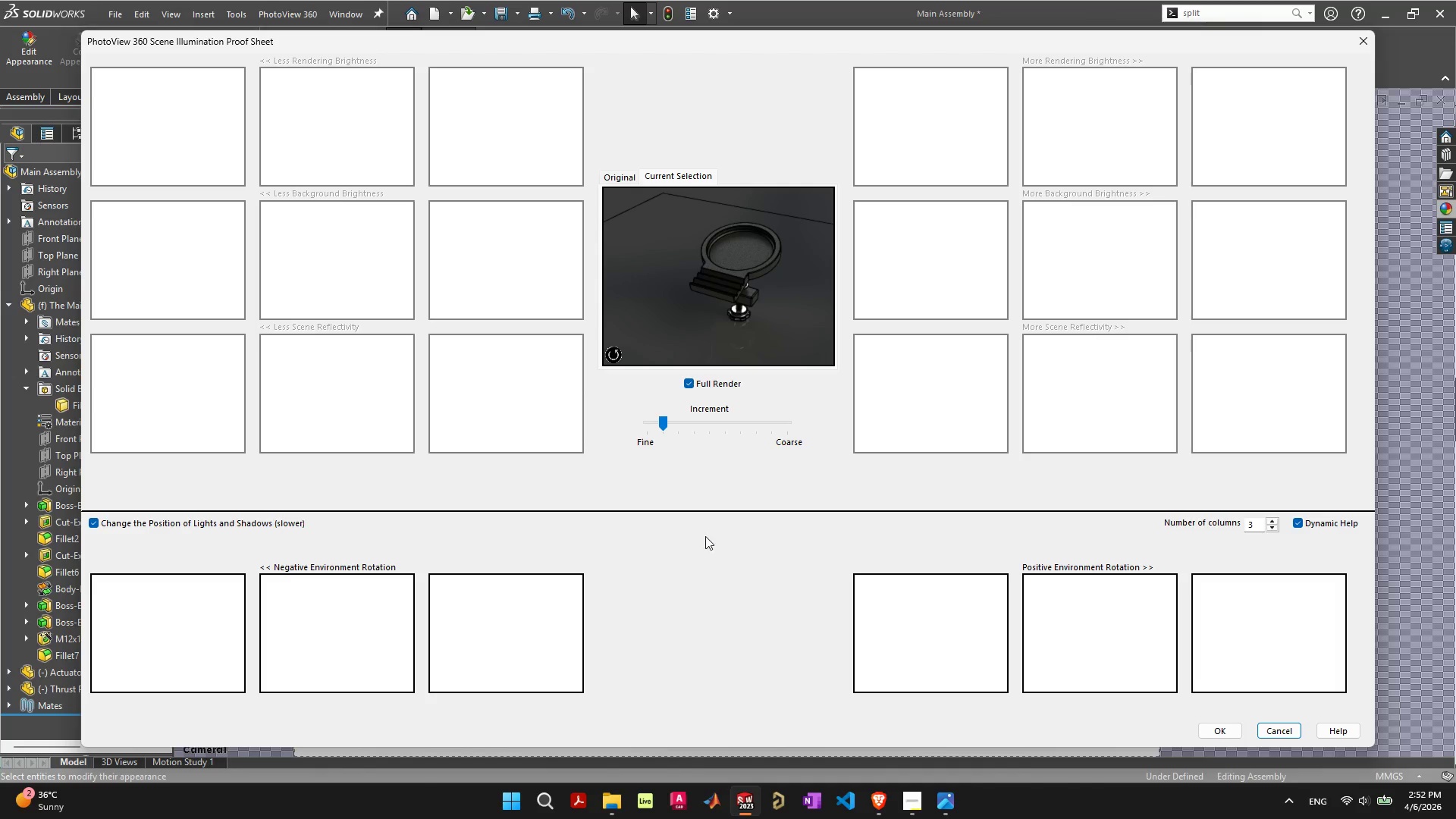 
wait(9.79)
 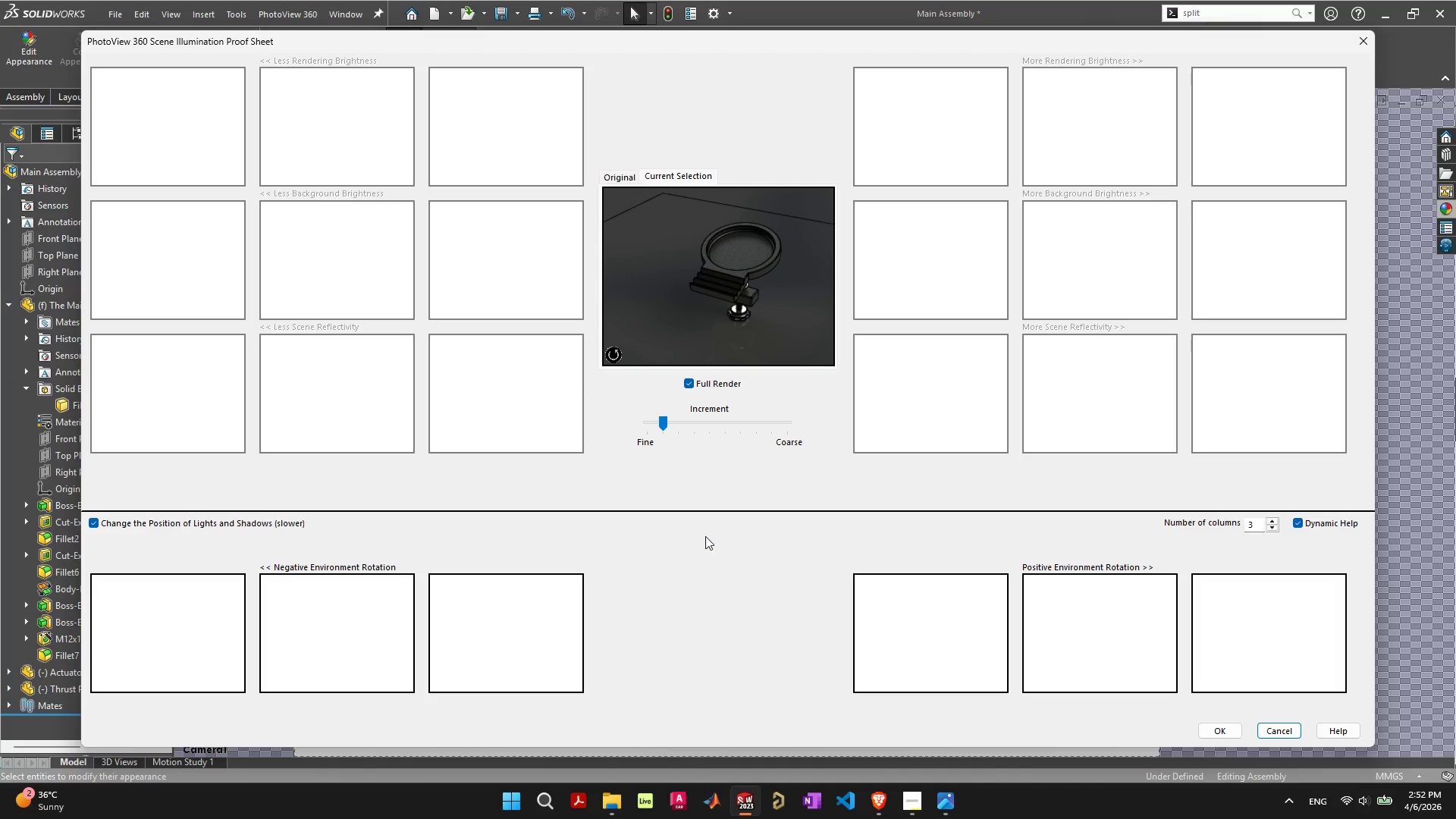 
mouse_move([471, 258])
 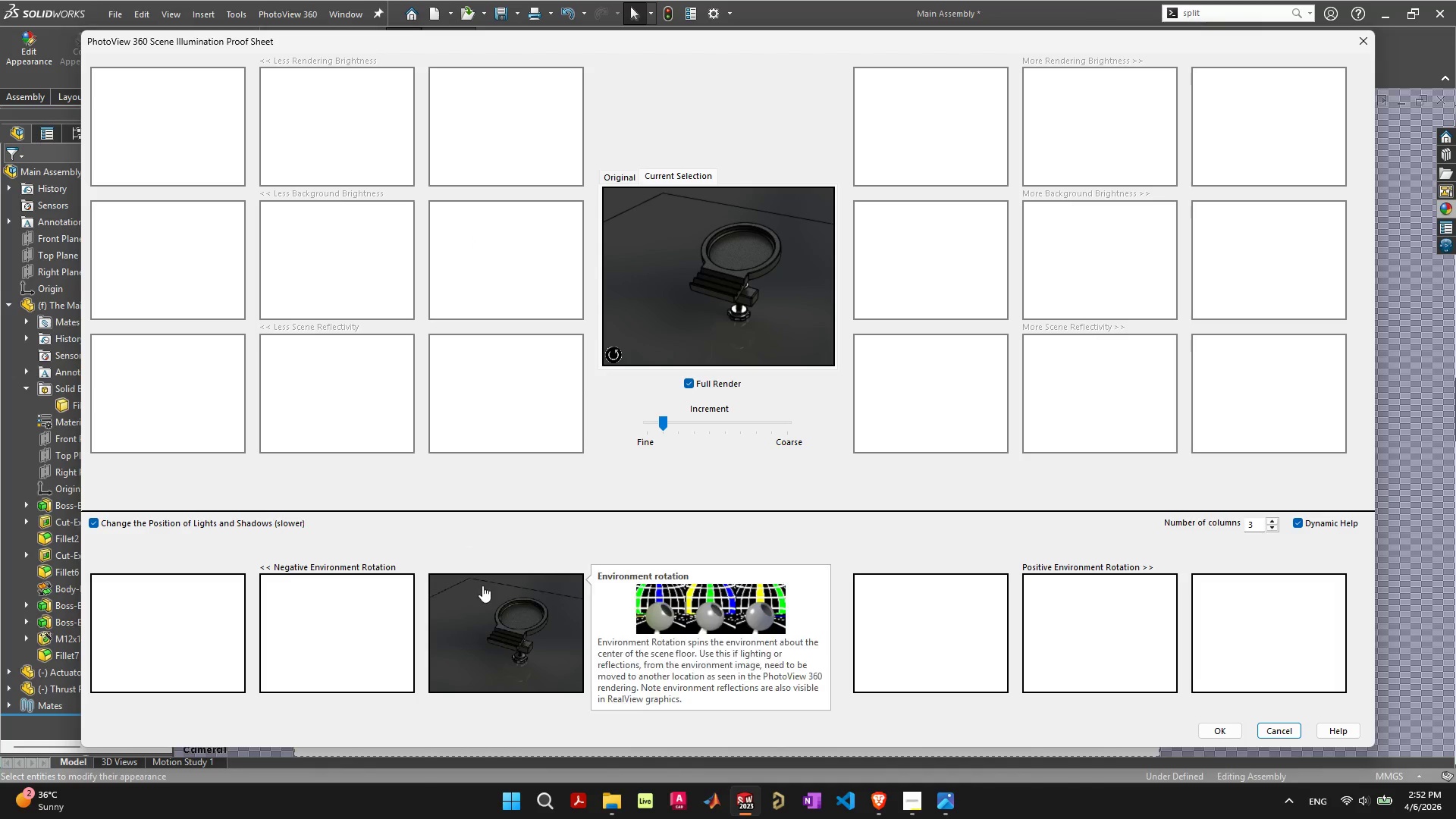 
mouse_move([504, 594])
 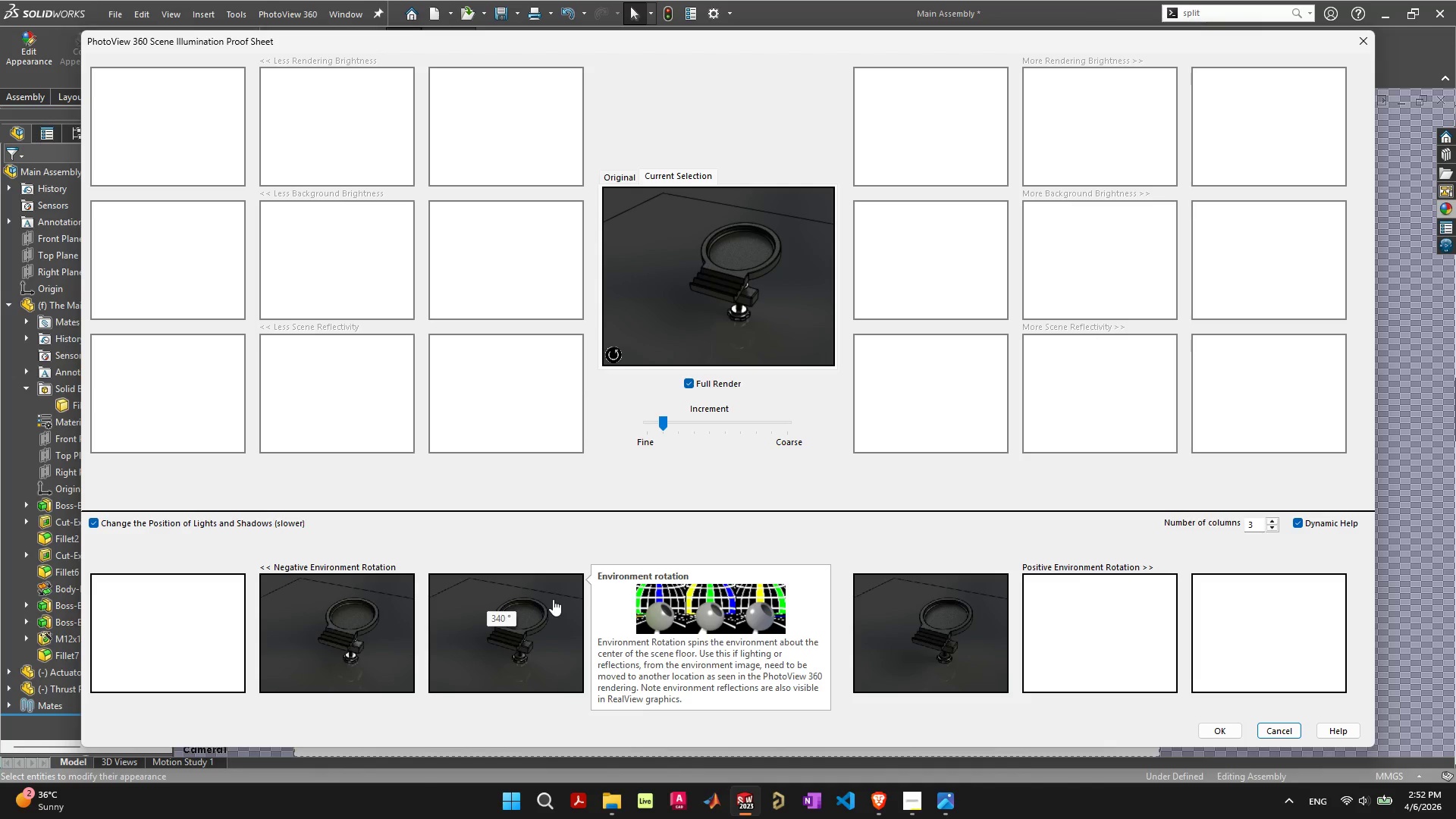 
wait(17.7)
 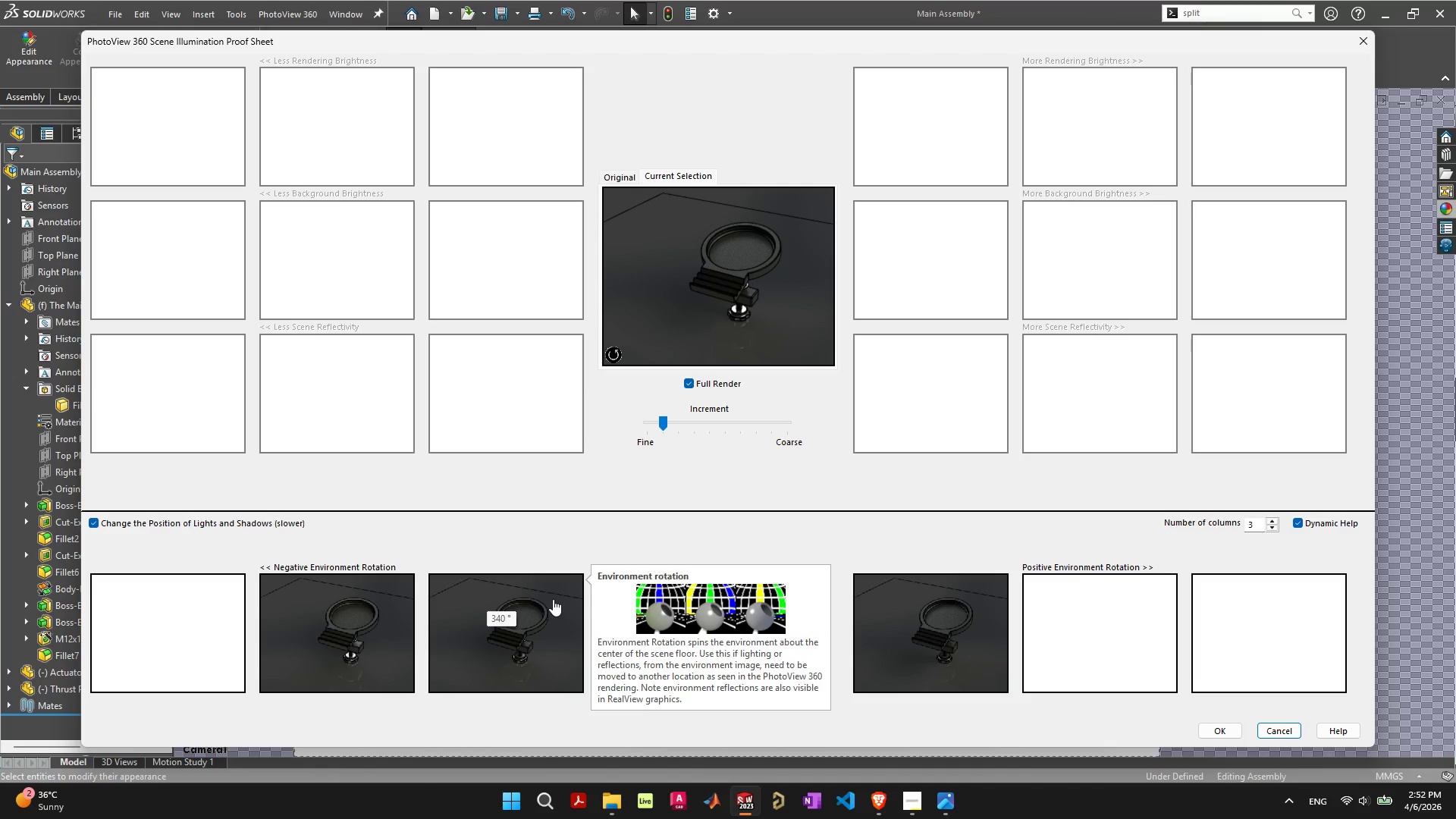 
left_click([553, 599])
 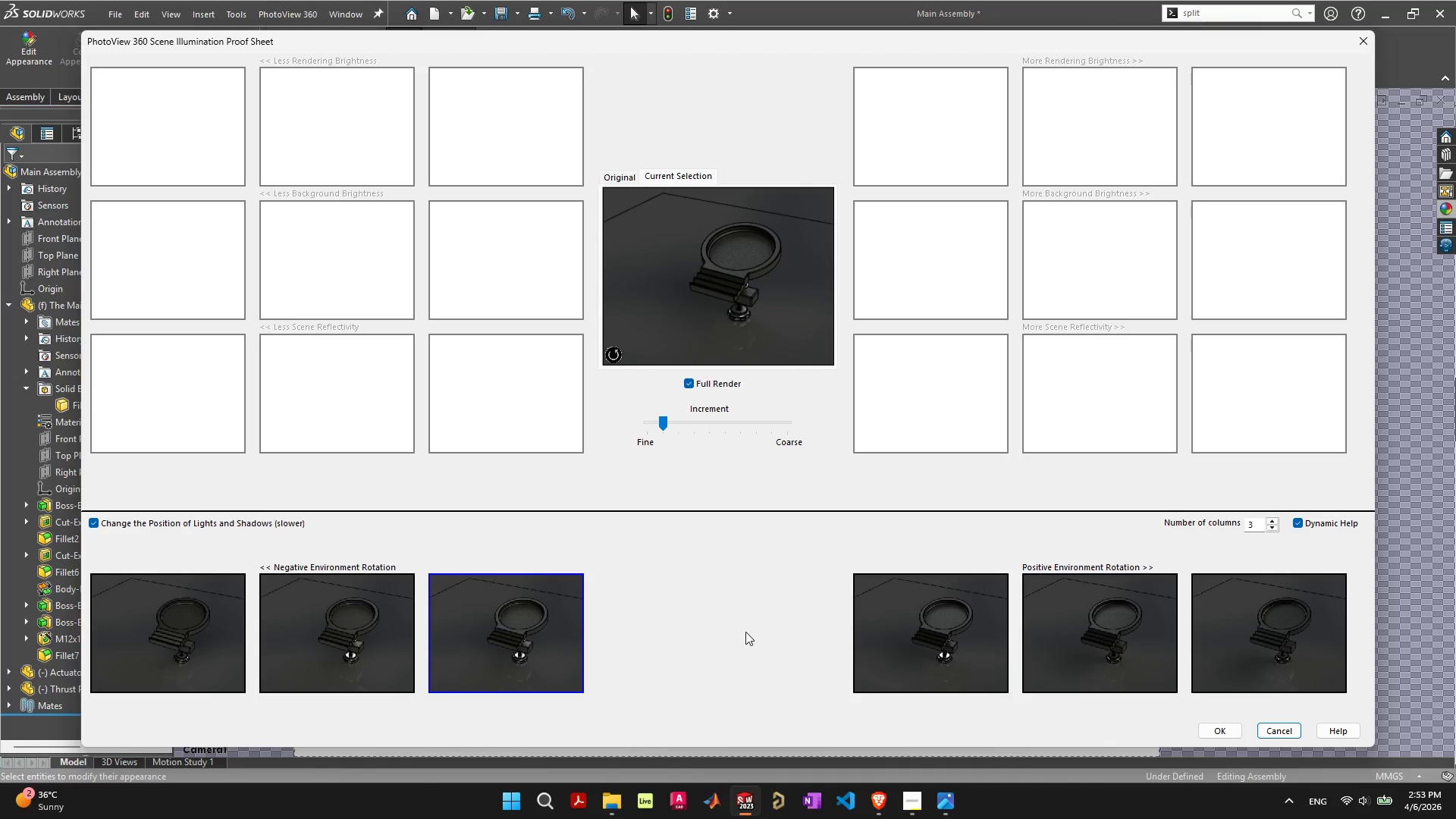 
wait(66.53)
 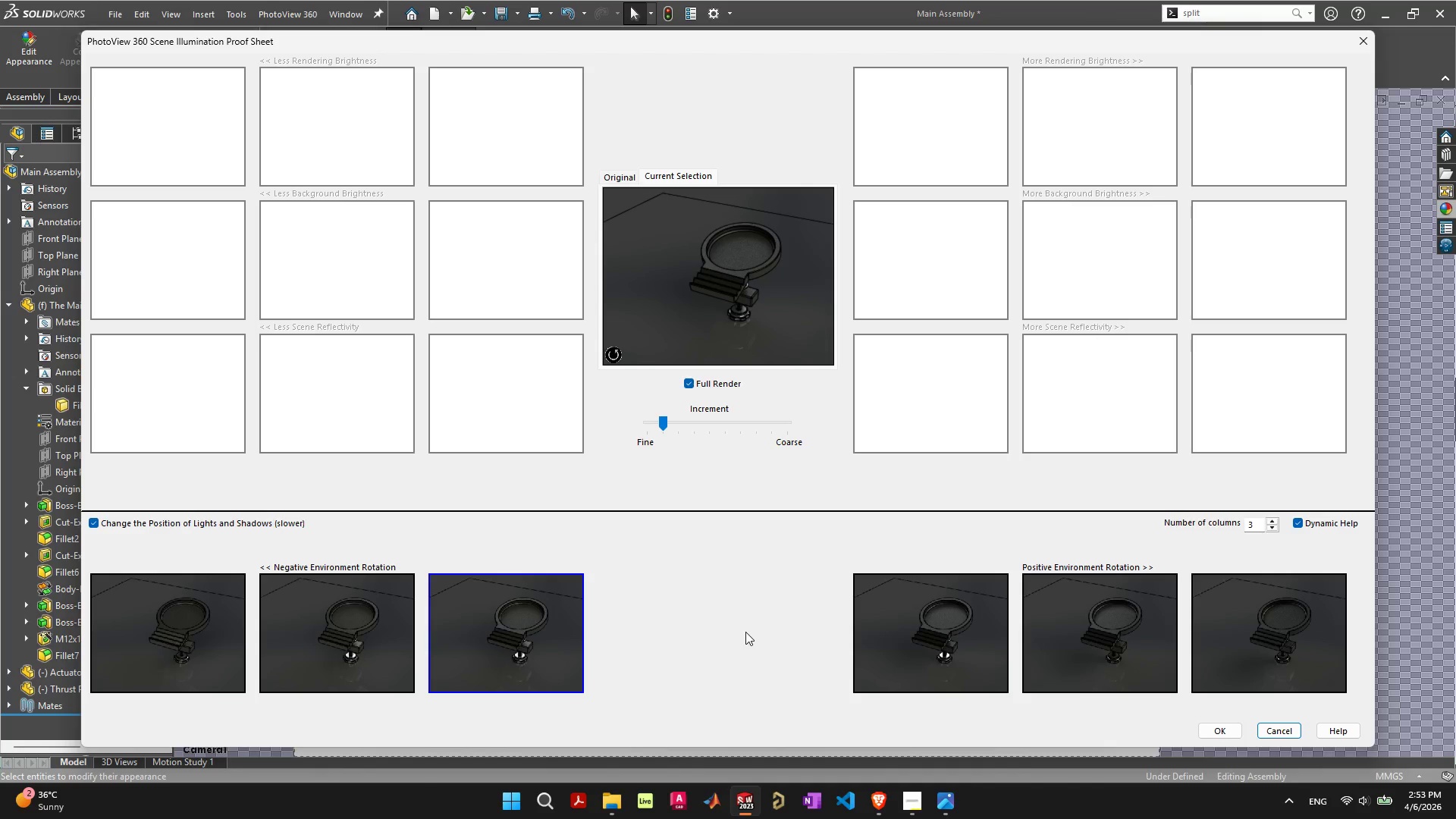 
left_click([1207, 727])
 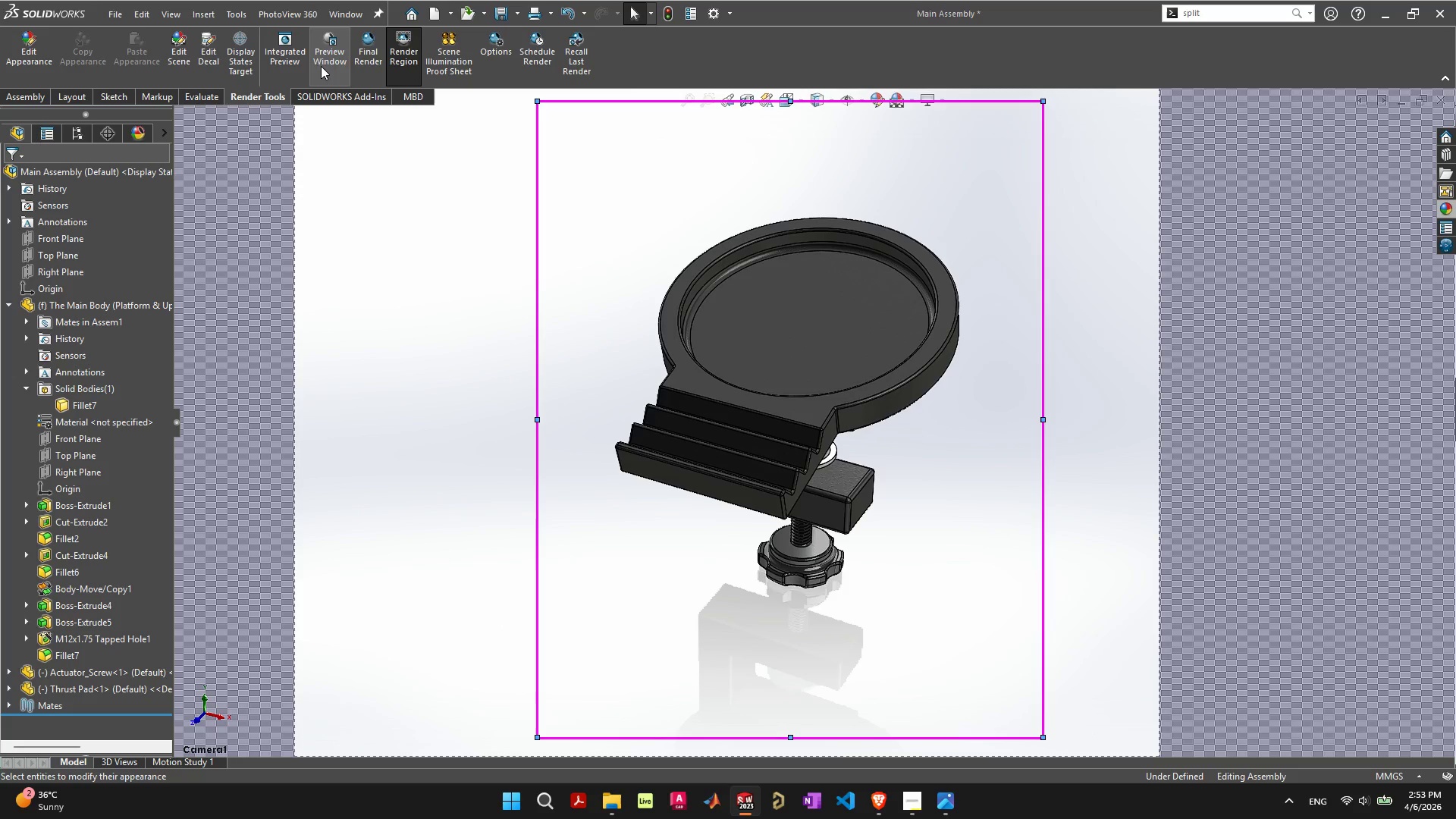 
left_click([322, 46])
 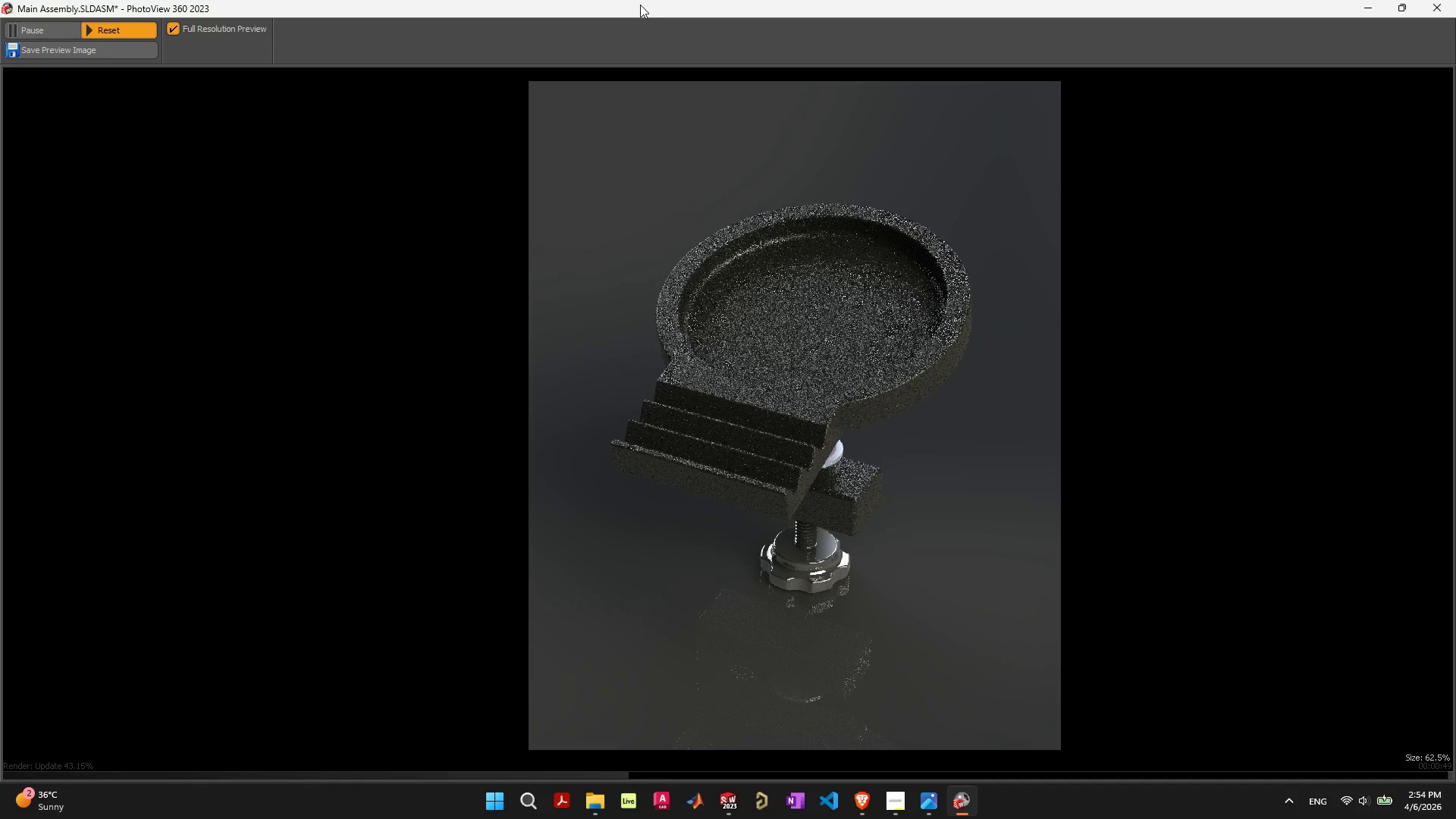 
wait(63.95)
 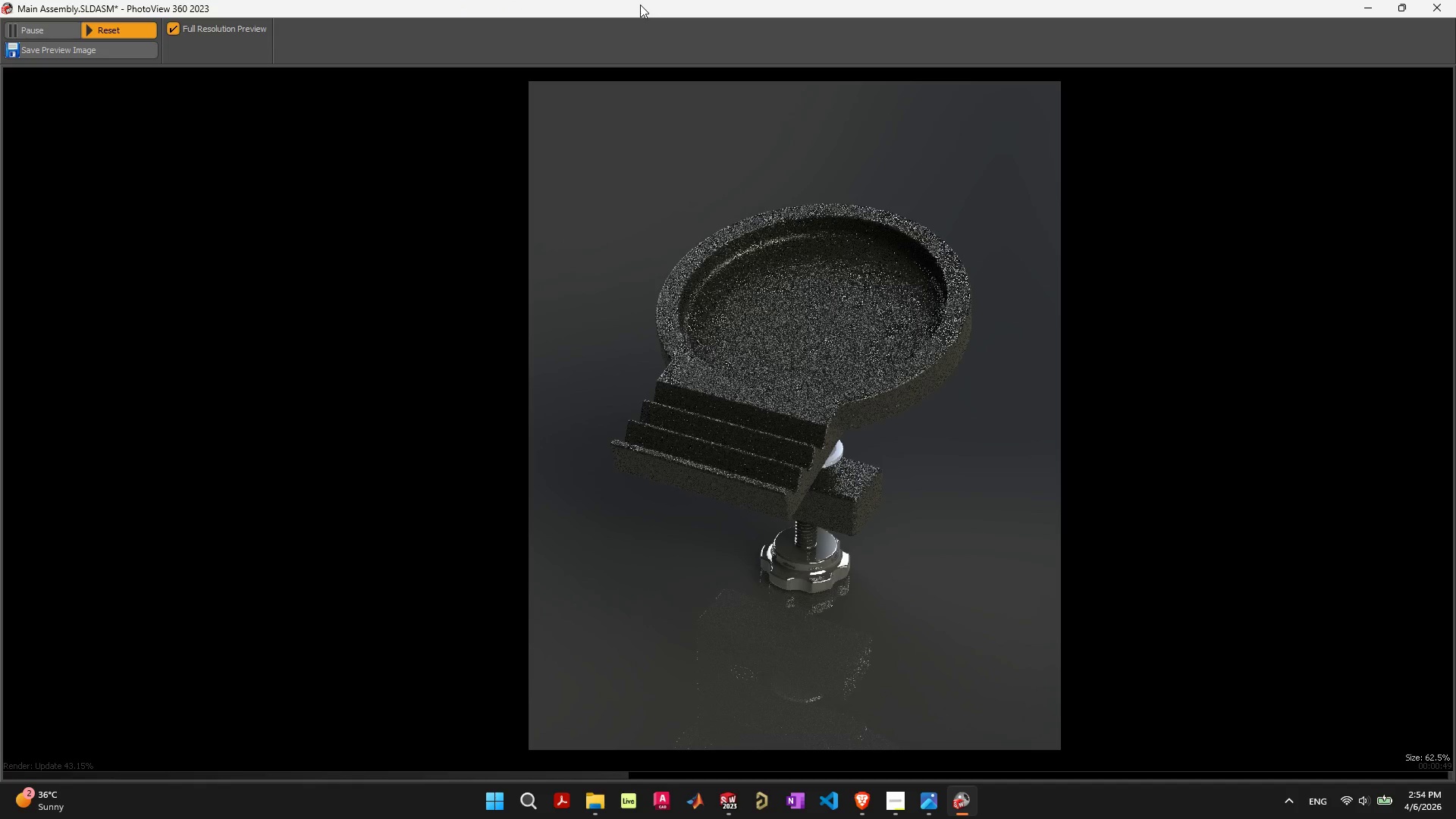 
left_click([896, 804])